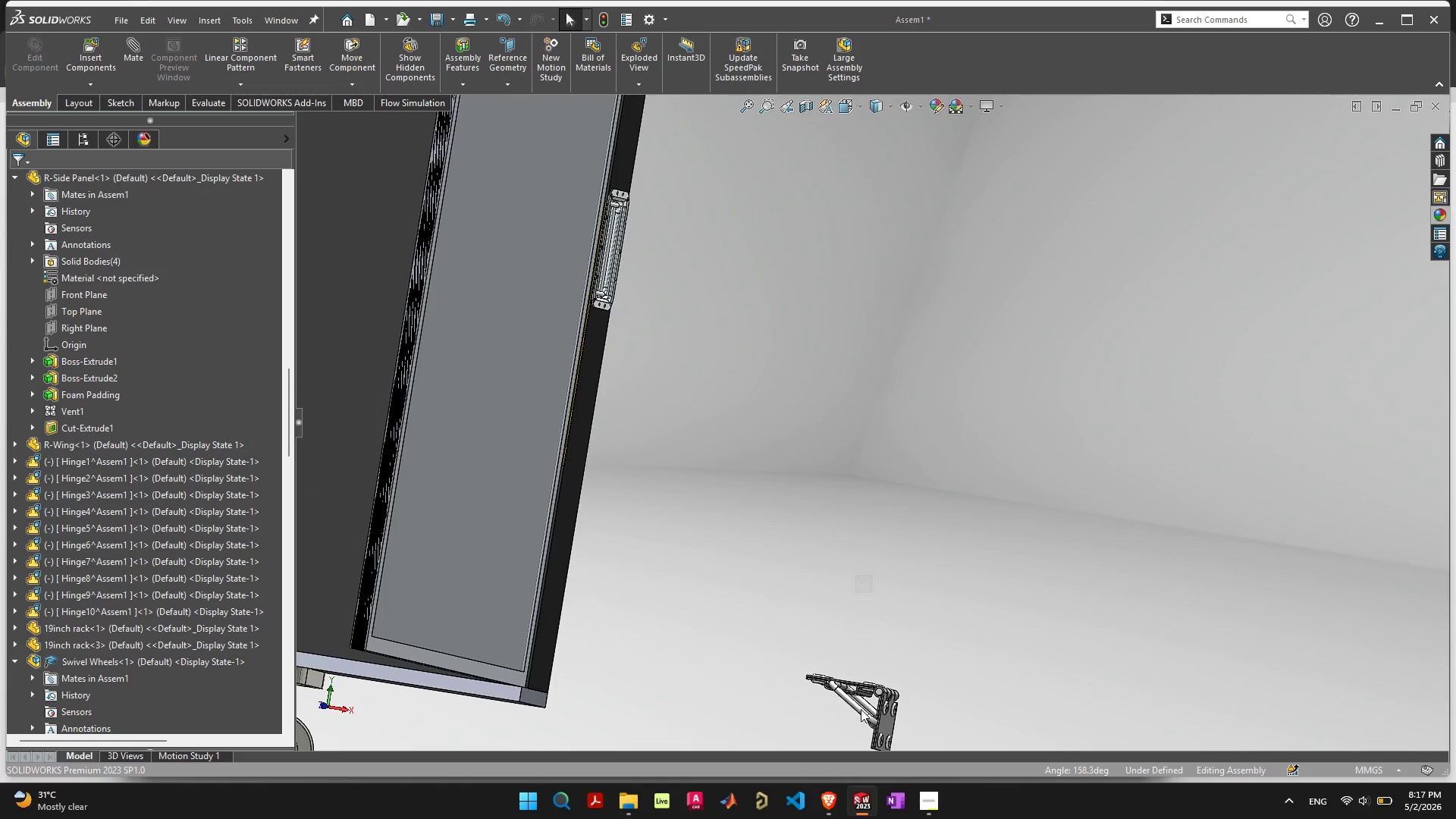 
key(Control+Z)
 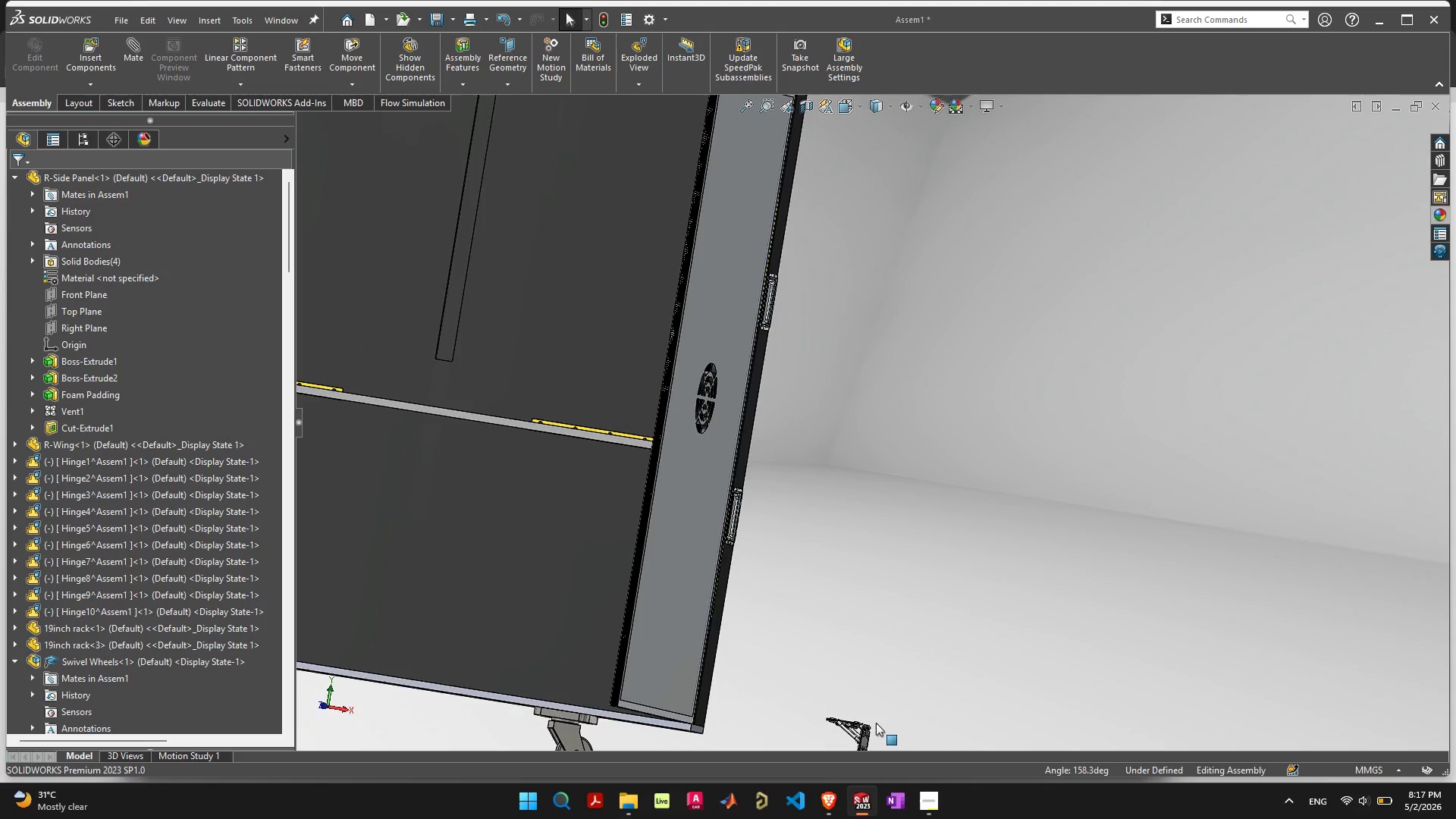 
scroll: coordinate [868, 676], scroll_direction: down, amount: 18.0
 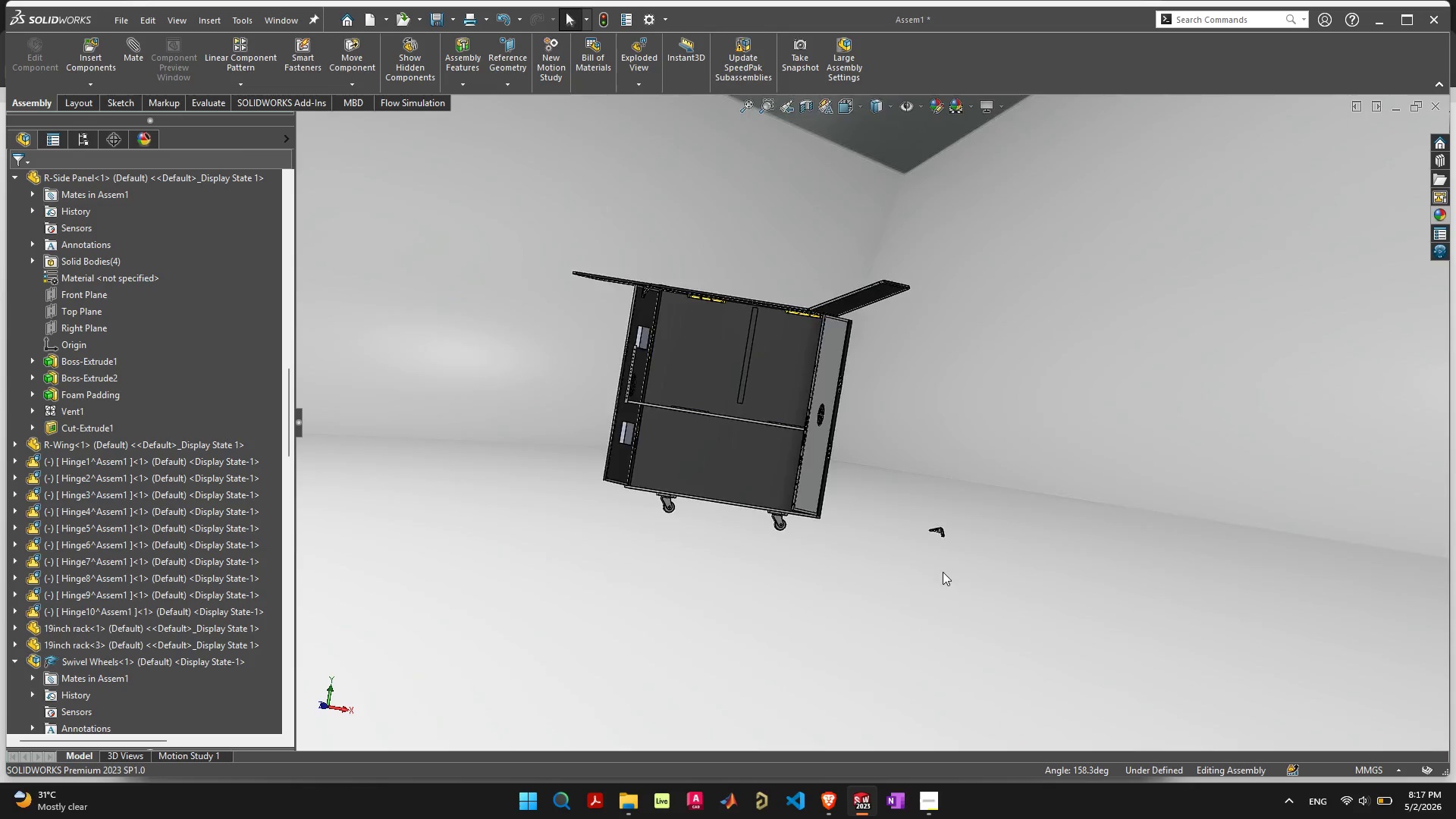 
scroll: coordinate [935, 389], scroll_direction: up, amount: 14.0
 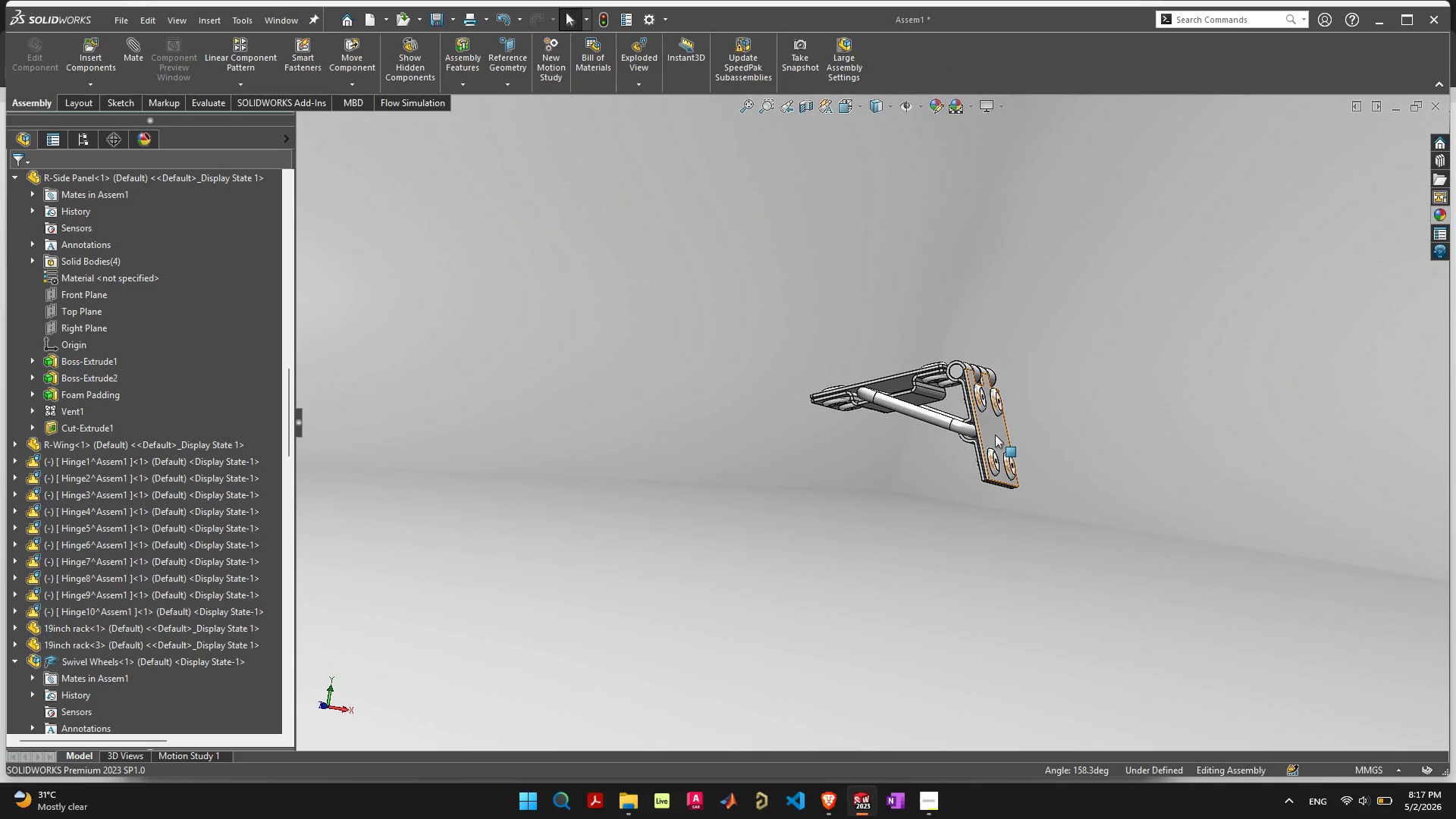 
left_click([995, 435])
 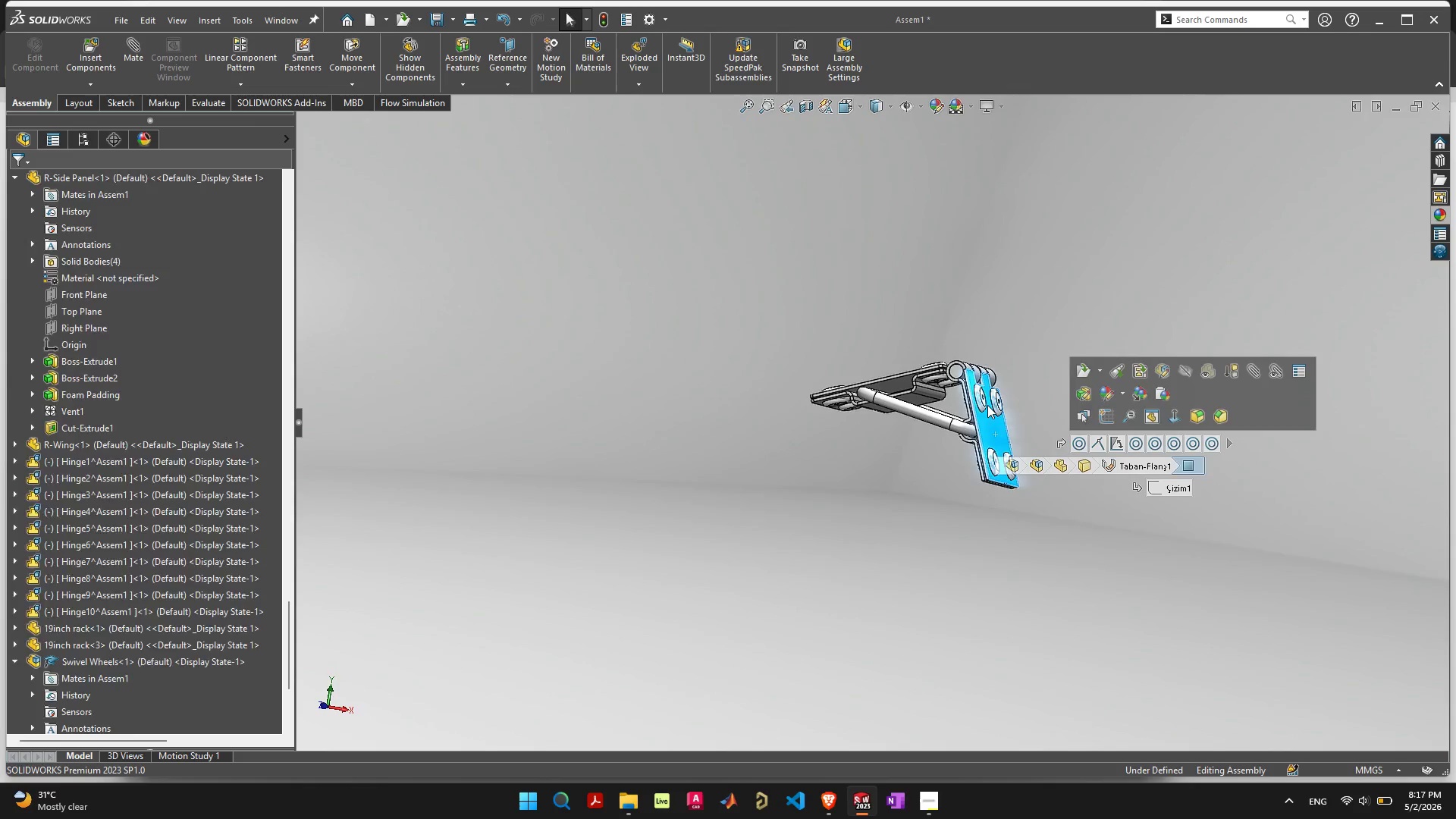 
scroll: coordinate [991, 407], scroll_direction: up, amount: 4.0
 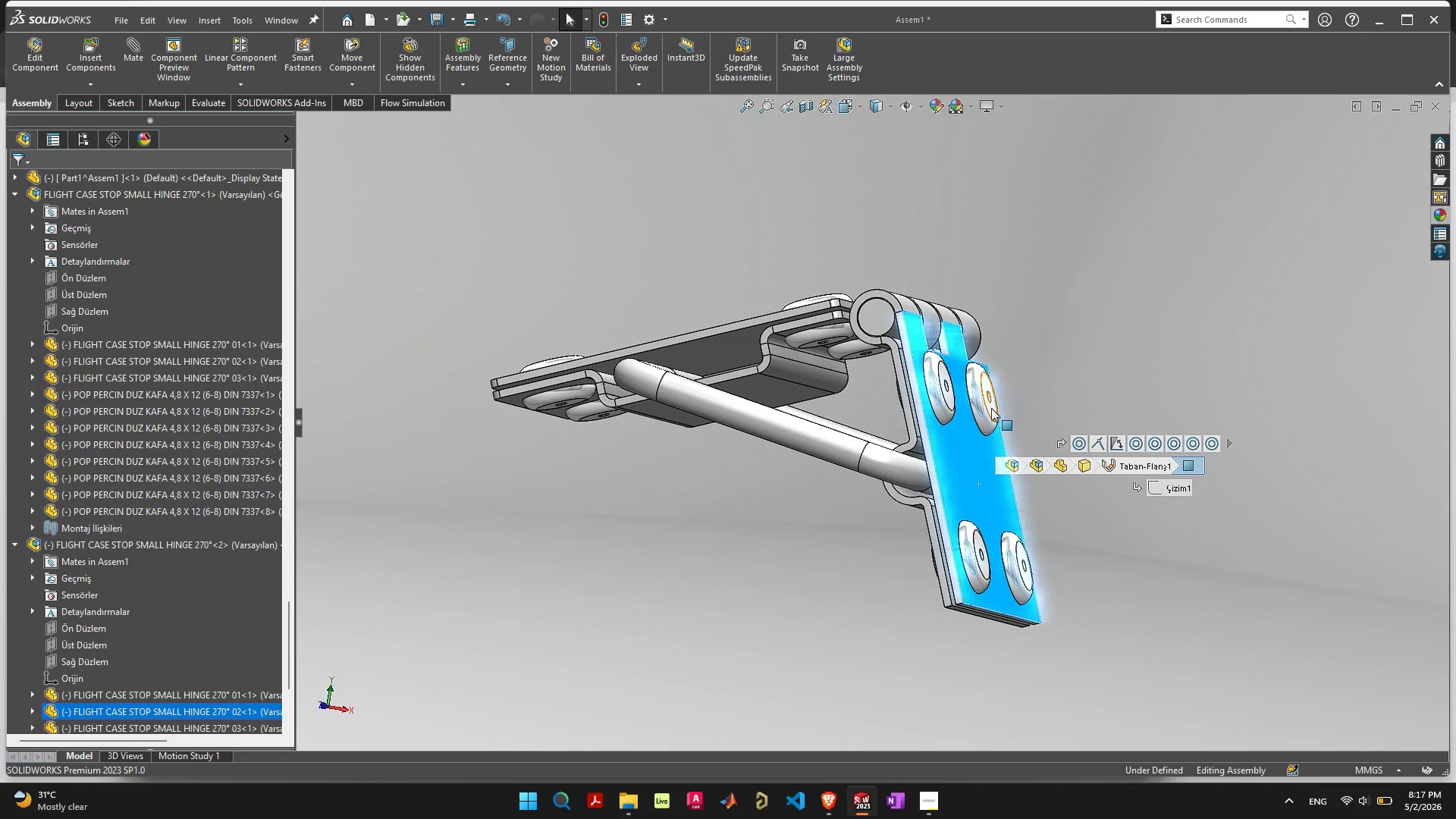 
left_click([991, 408])
 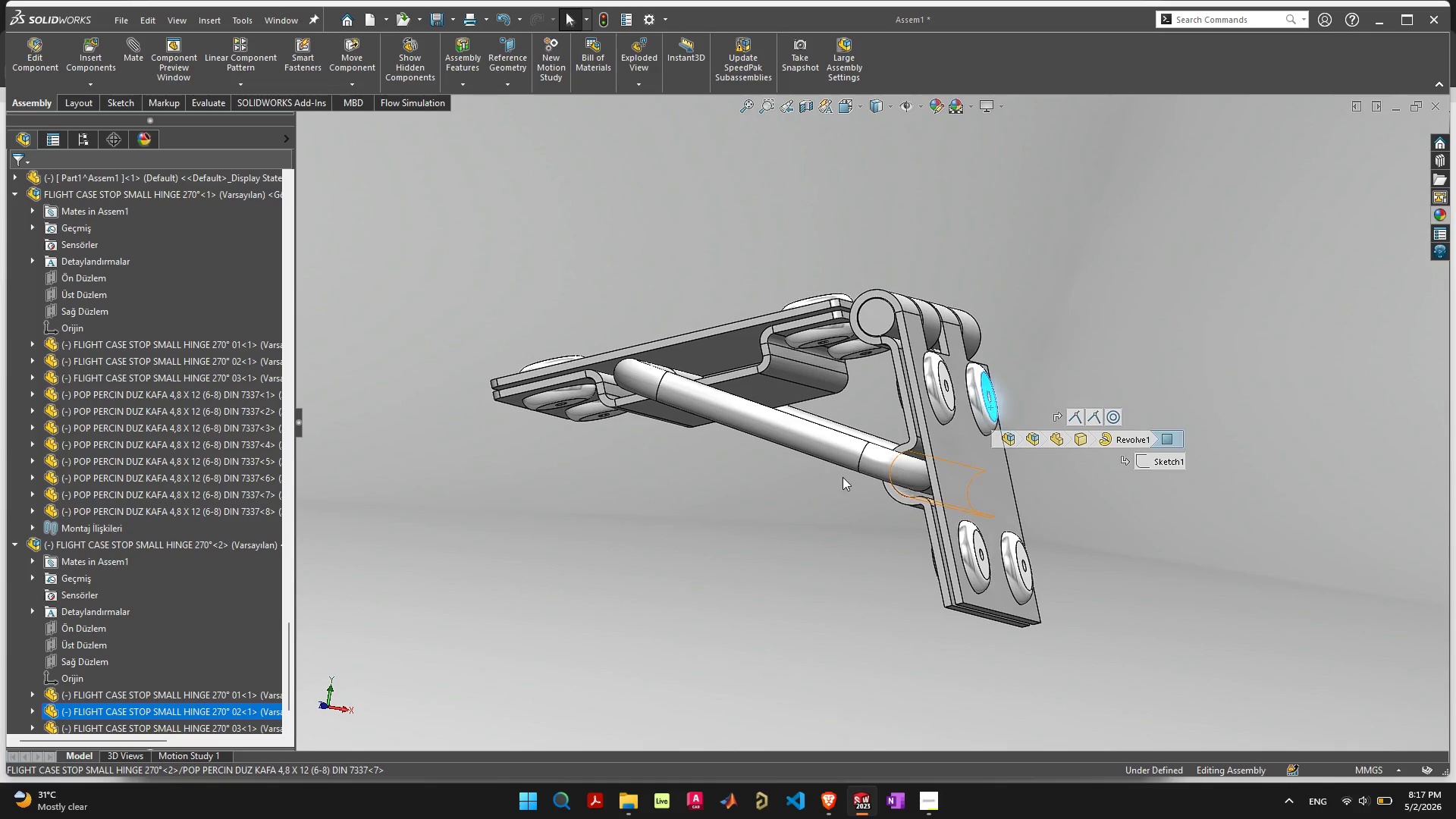 
scroll: coordinate [756, 391], scroll_direction: down, amount: 21.0
 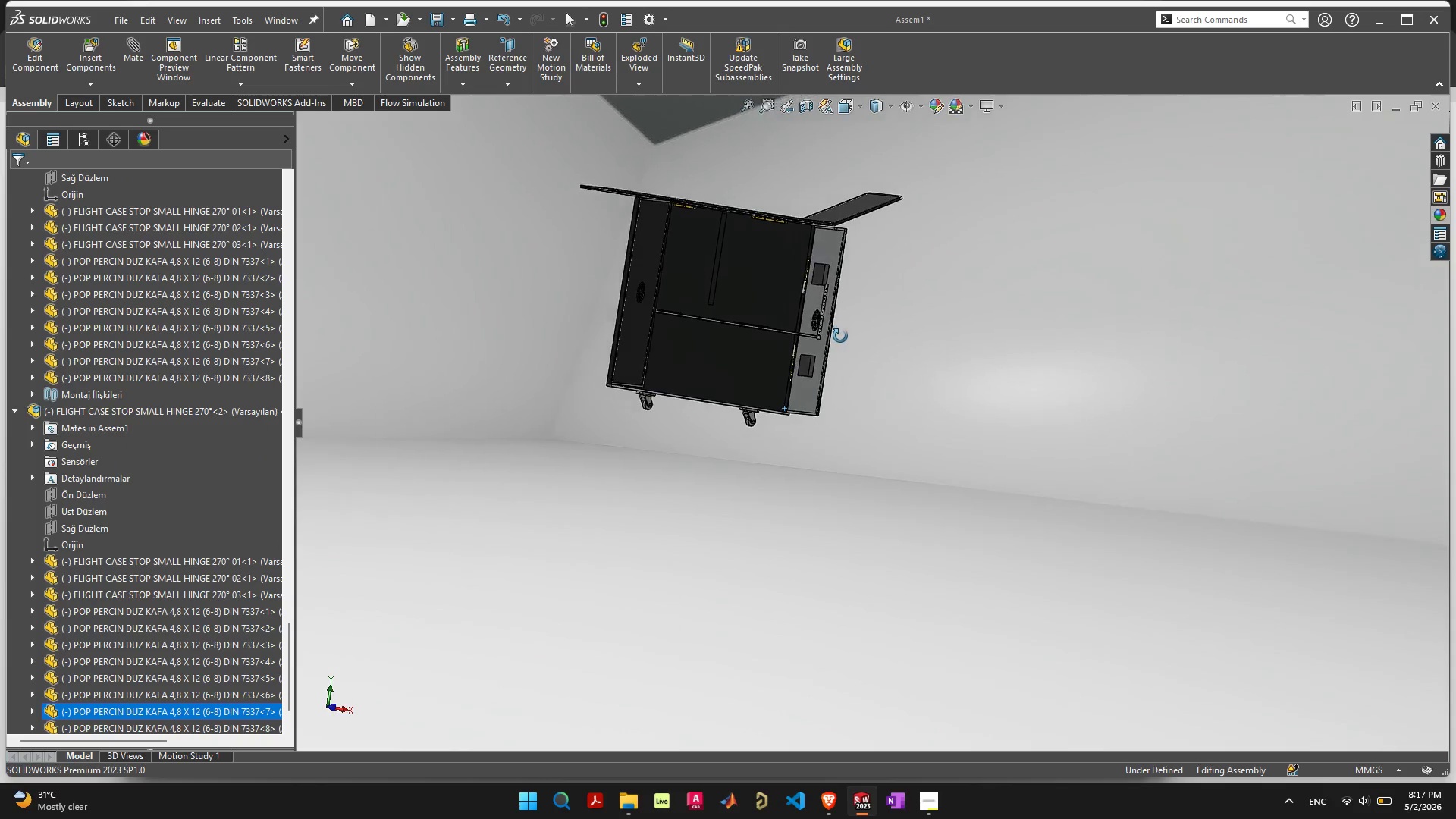 
hold_key(key=ShiftLeft, duration=0.44)
left_click([871, 290])
 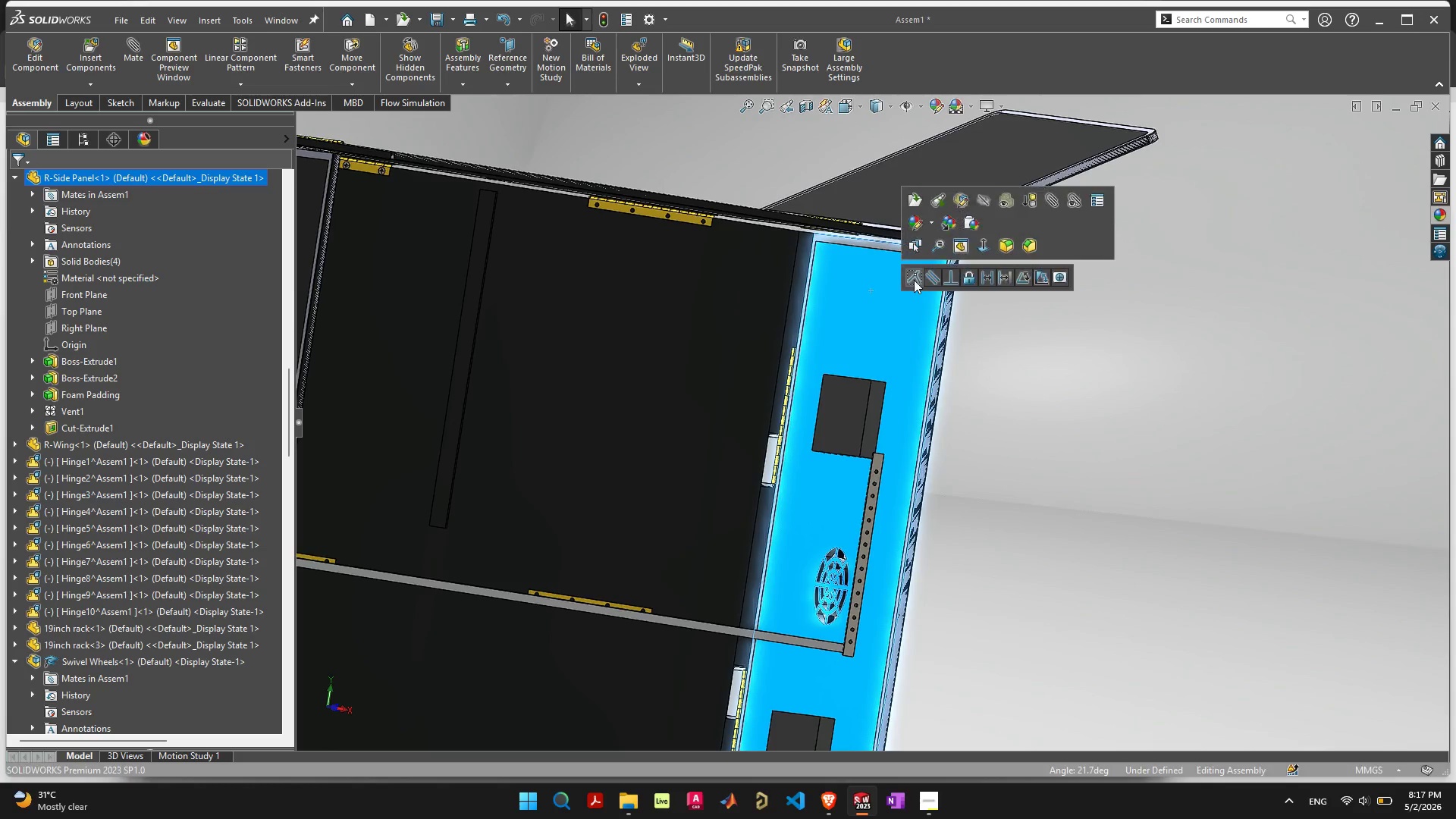 
scroll: coordinate [824, 270], scroll_direction: up, amount: 8.0
 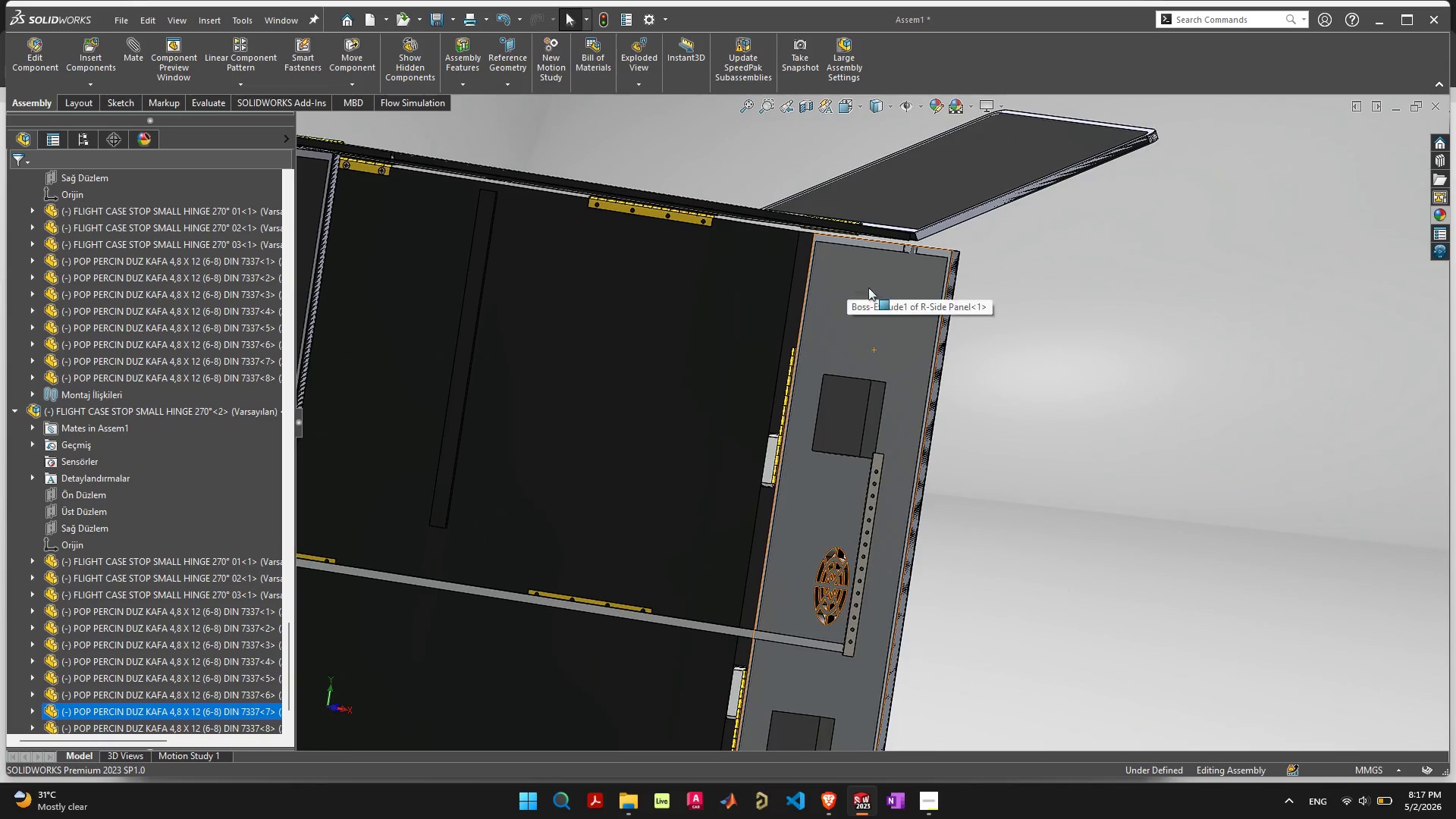 
left_click([918, 271])
 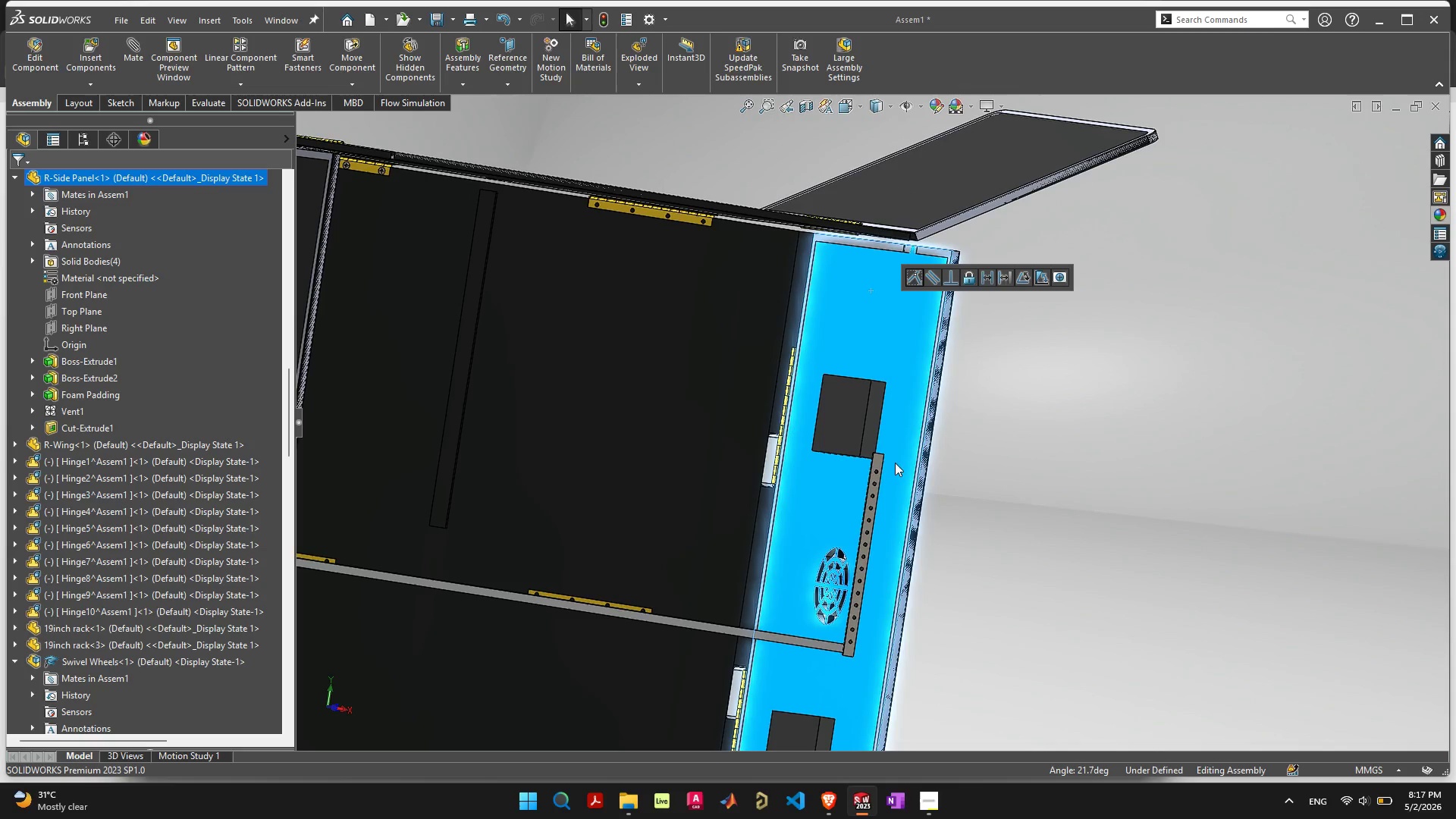 
scroll: coordinate [953, 613], scroll_direction: down, amount: 12.0
 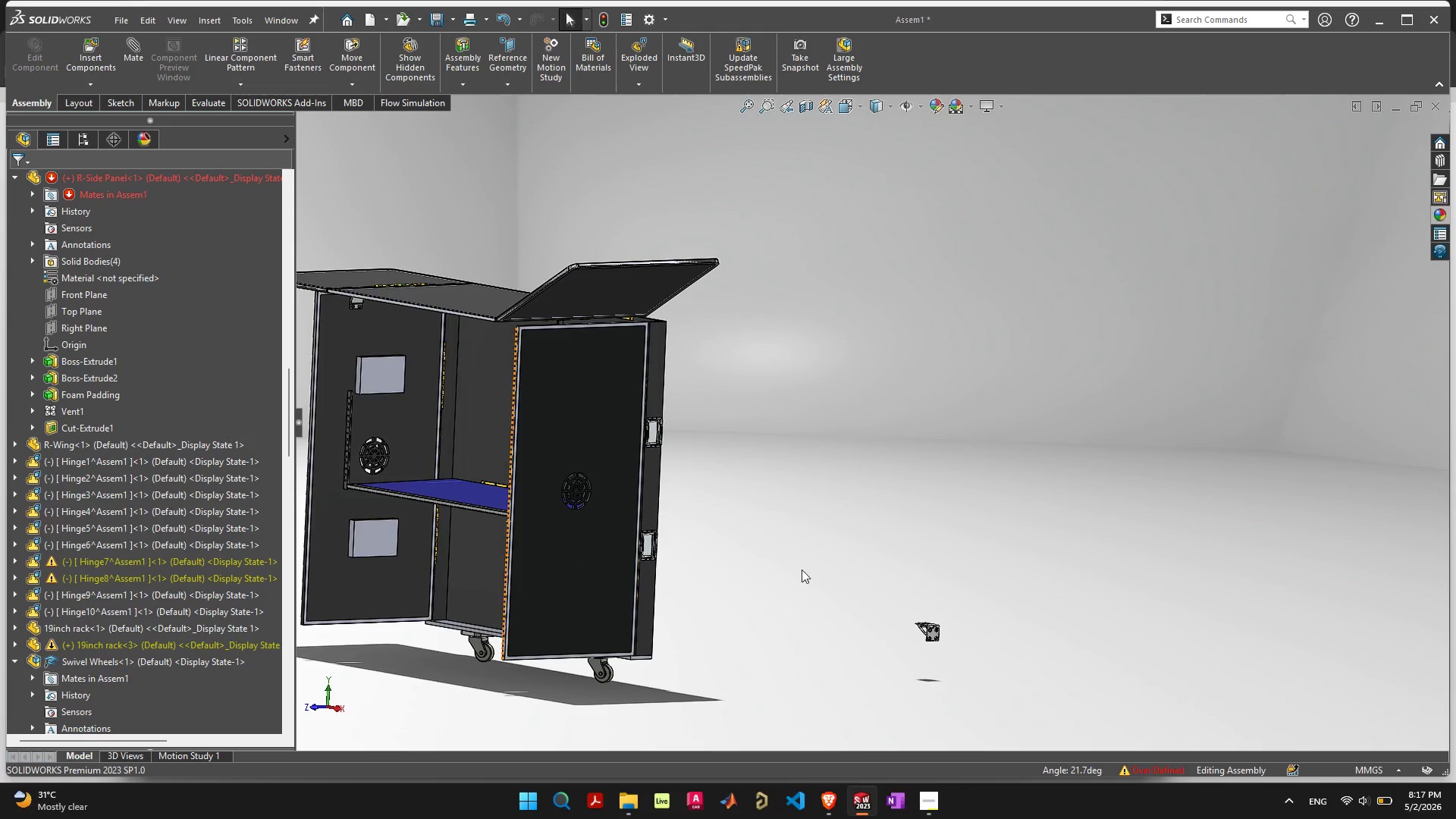 
key(Control+Z)
 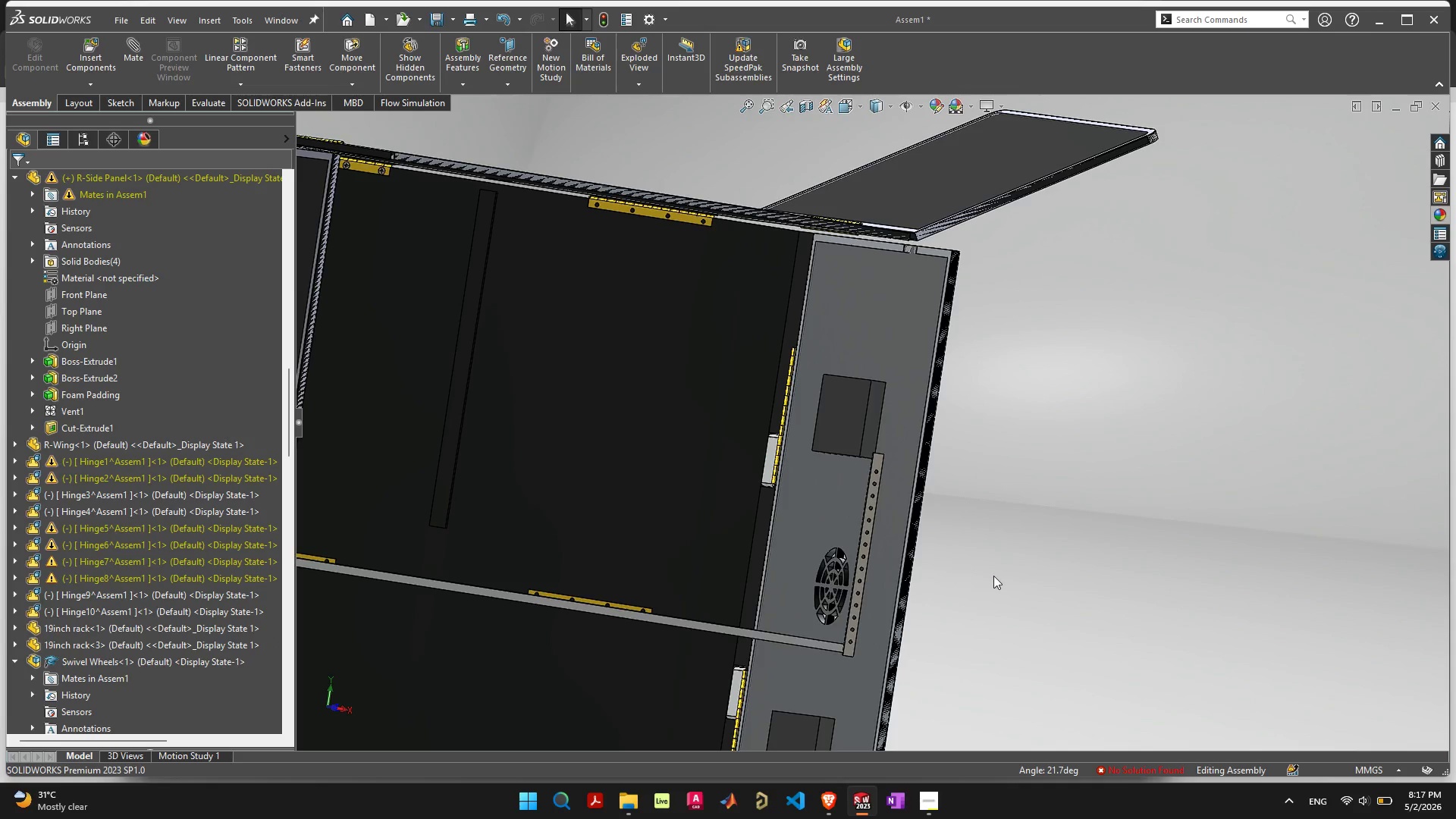 
wait(5.58)
 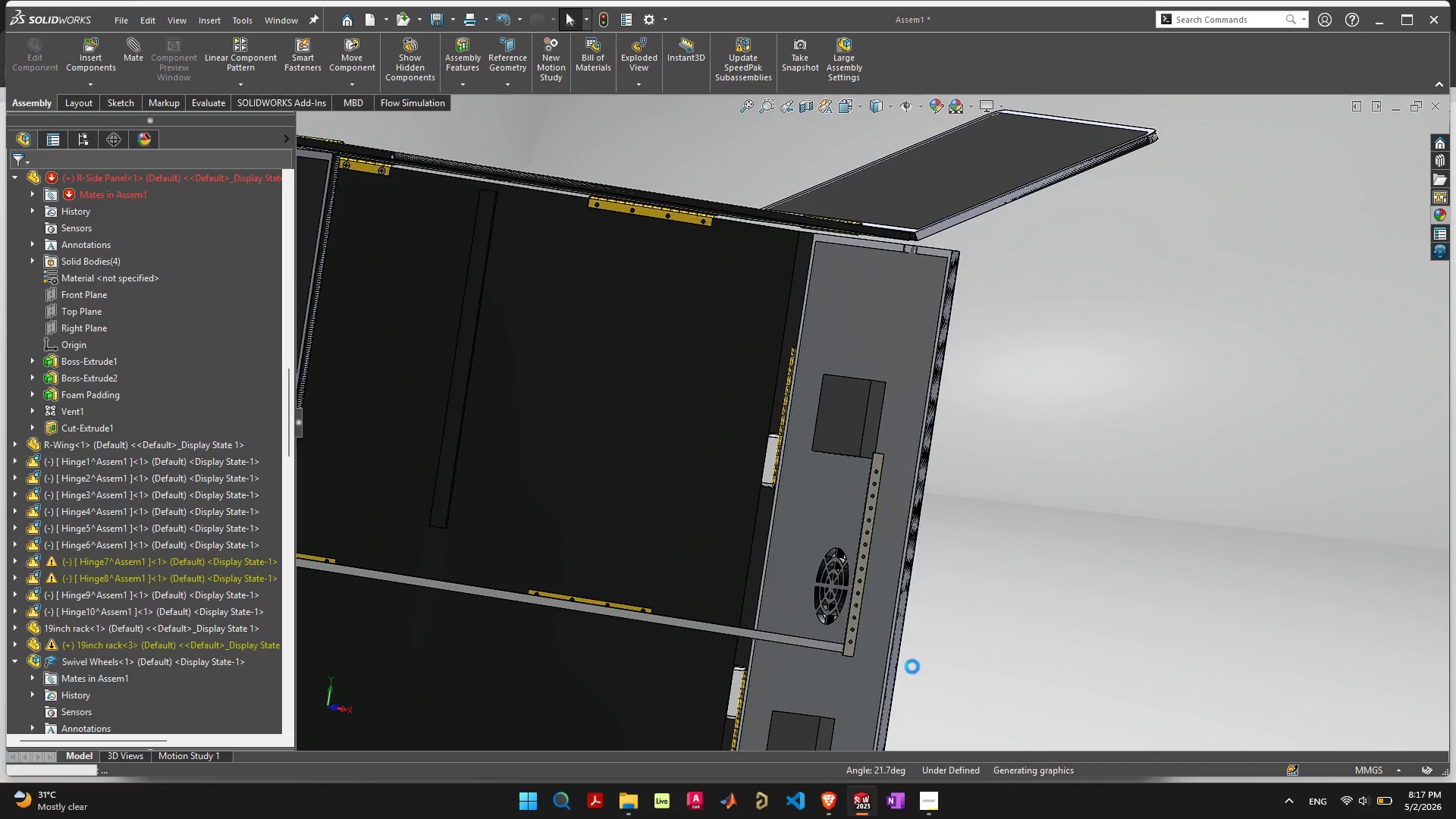 
left_click([598, 20])
 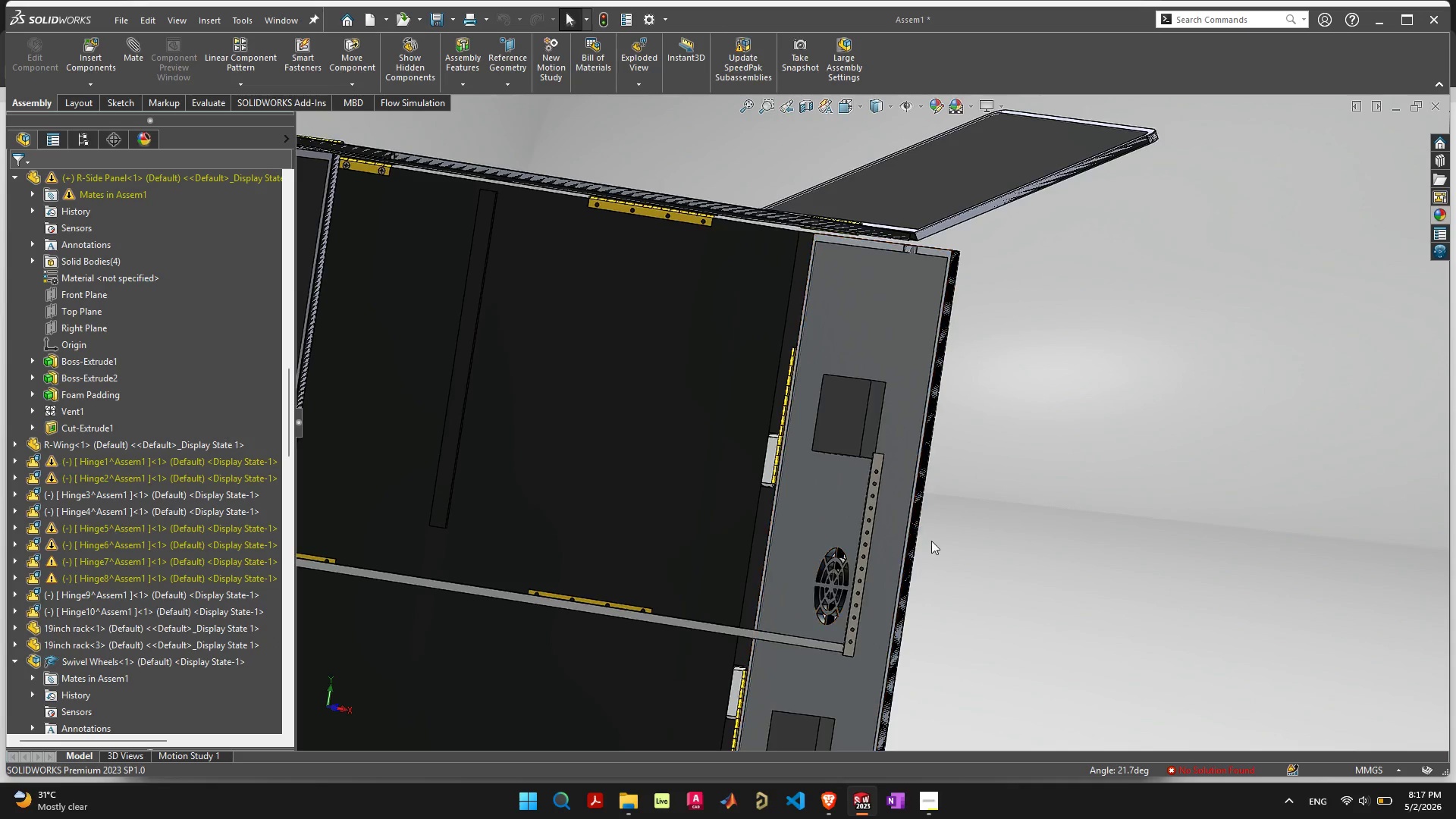 
key(Control+ControlLeft)
 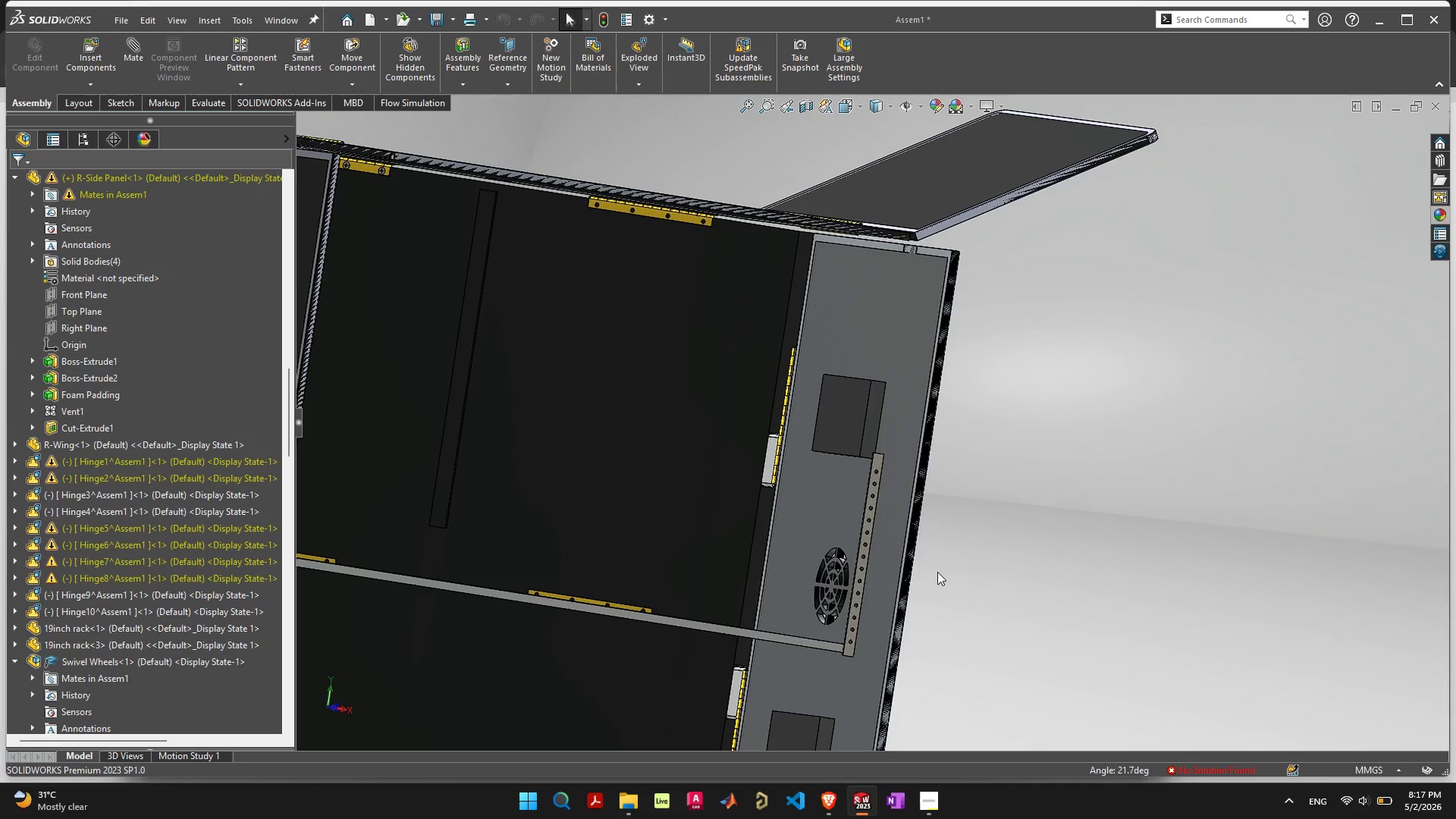 
key(Control+Z)
 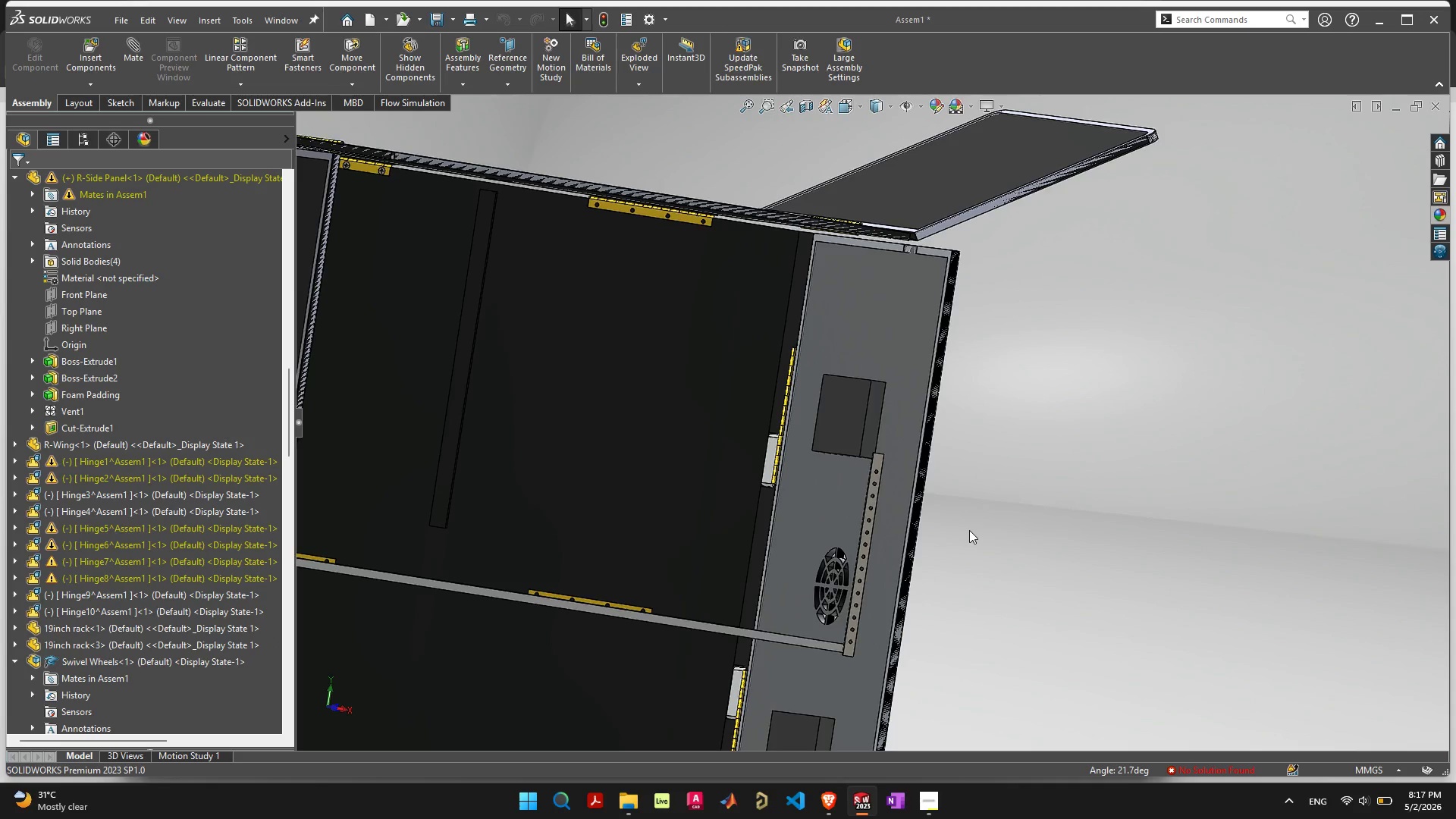 
scroll: coordinate [947, 582], scroll_direction: down, amount: 15.0
 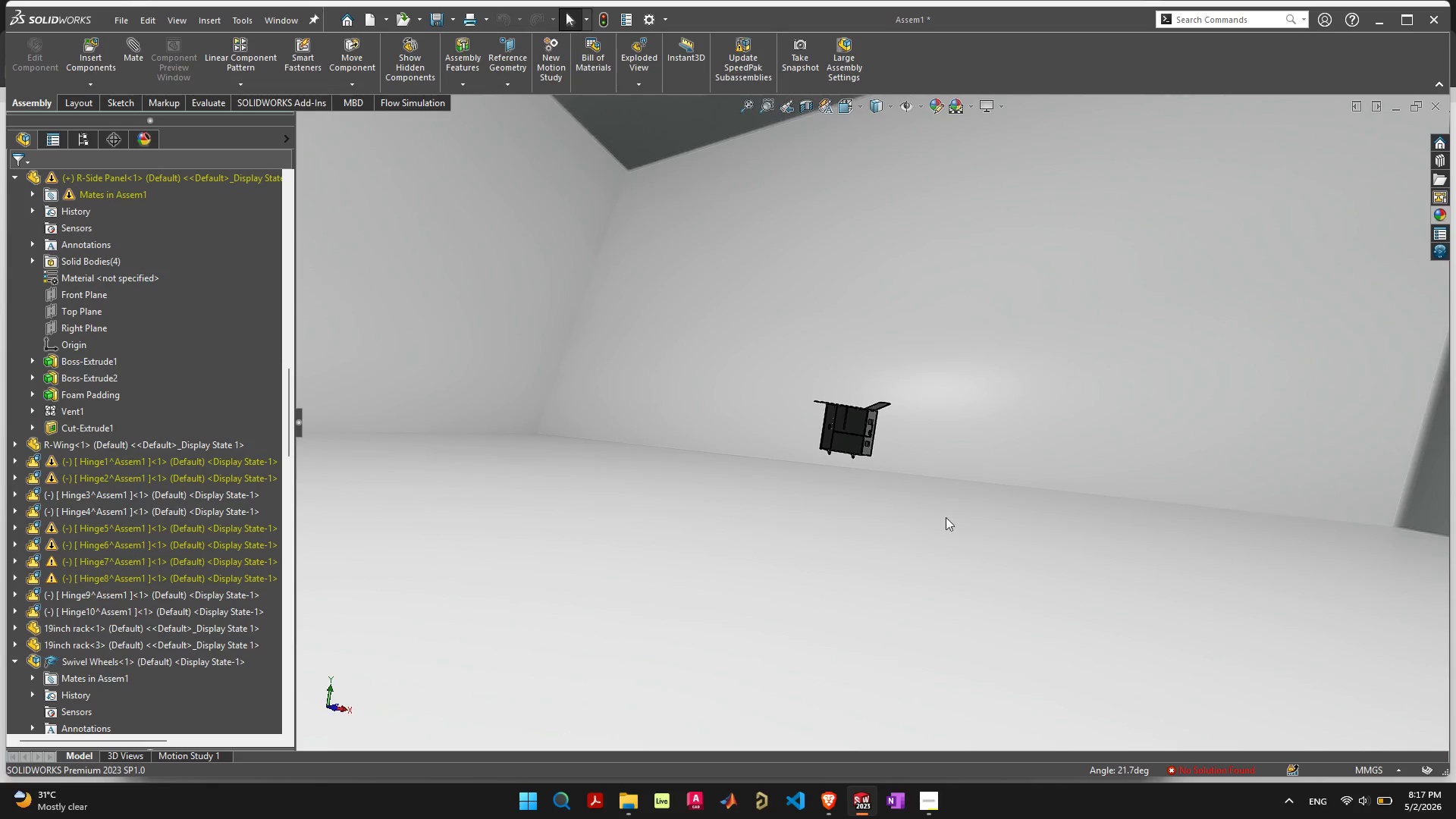 
scroll: coordinate [804, 509], scroll_direction: up, amount: 15.0
 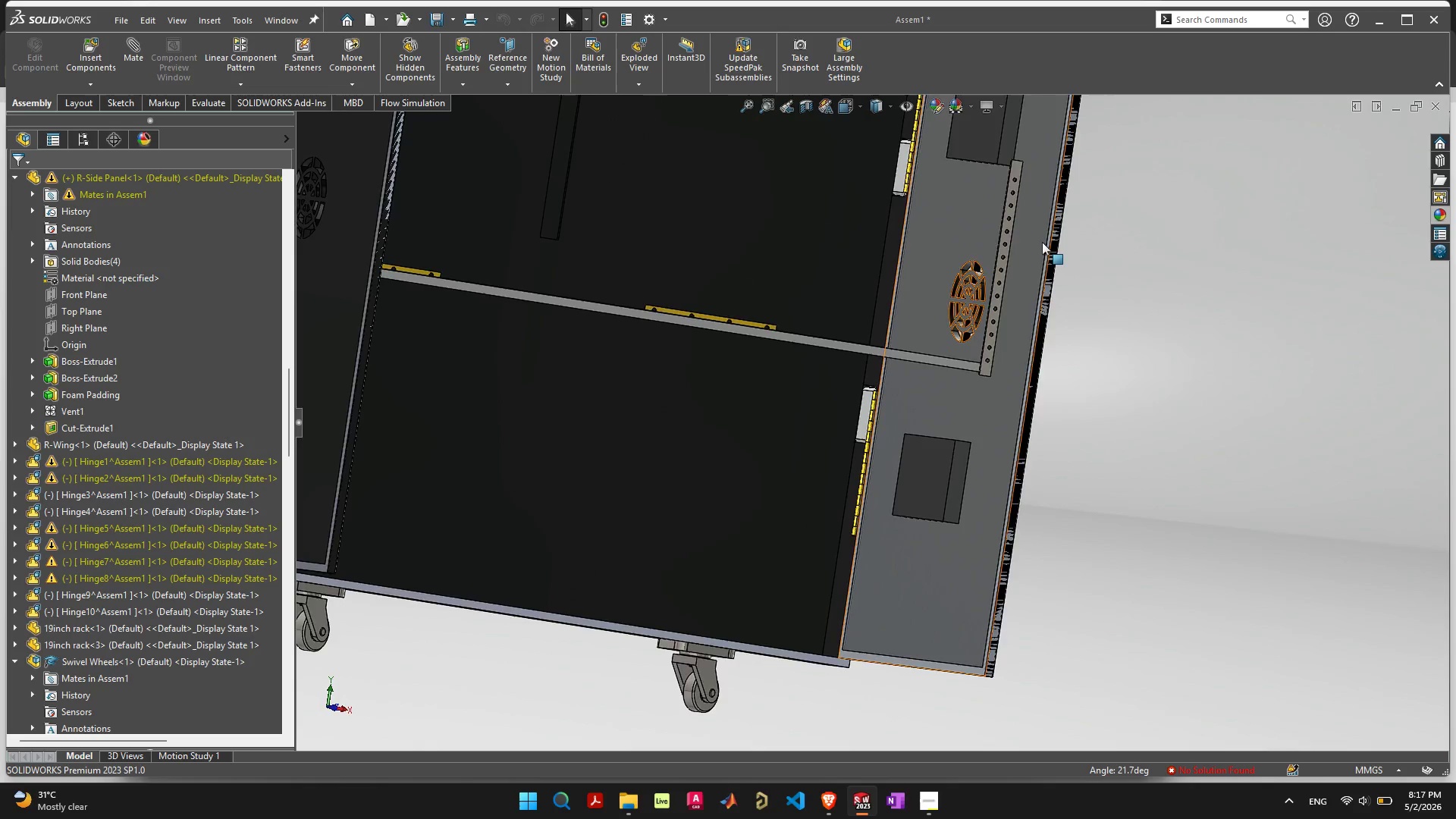 
scroll: coordinate [1009, 244], scroll_direction: down, amount: 3.0
 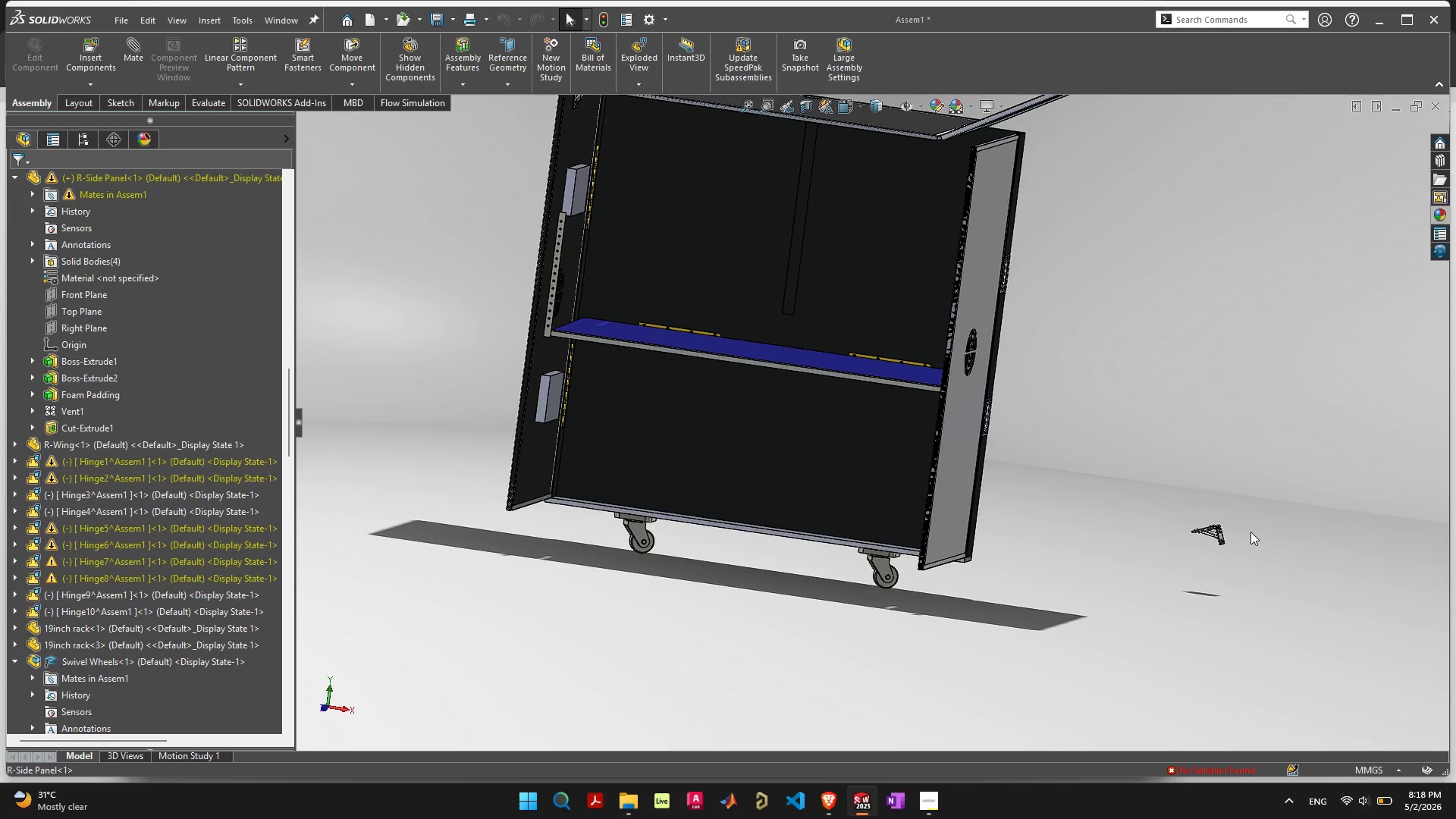 
wait(5.16)
 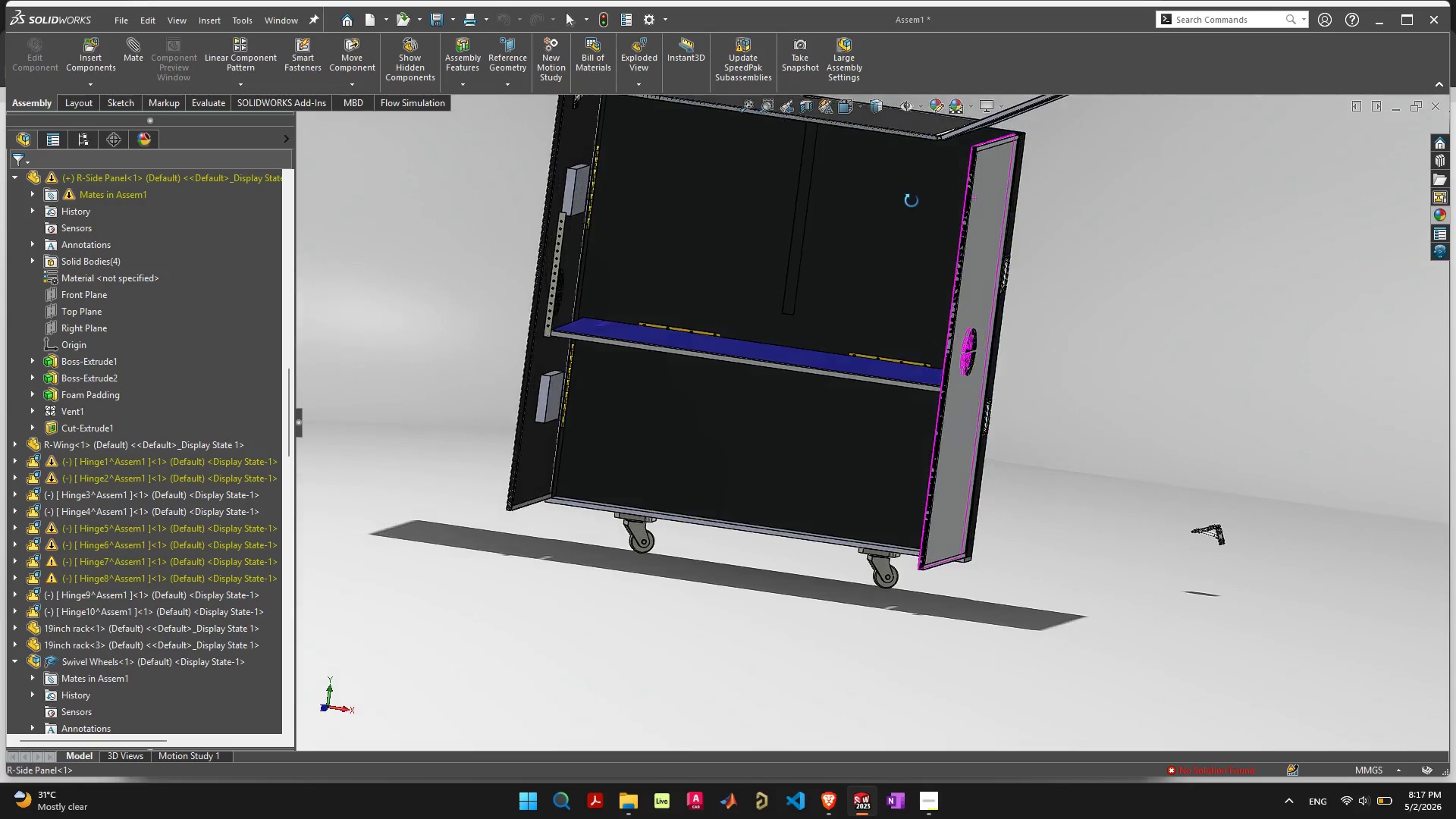 
left_click_drag(start_coordinate=[1222, 535], to_coordinate=[1125, 357])
 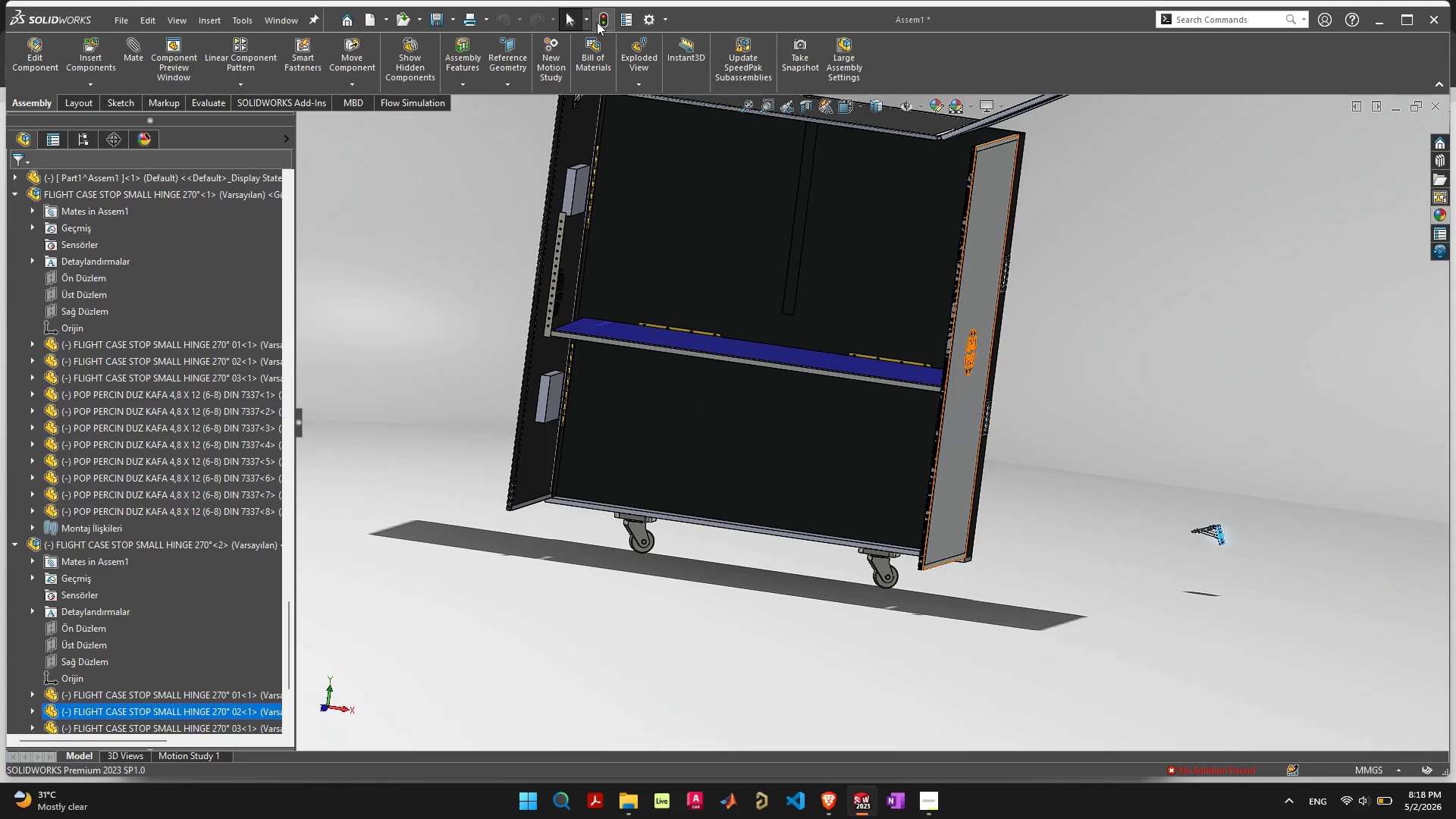 
double_click([600, 21])
 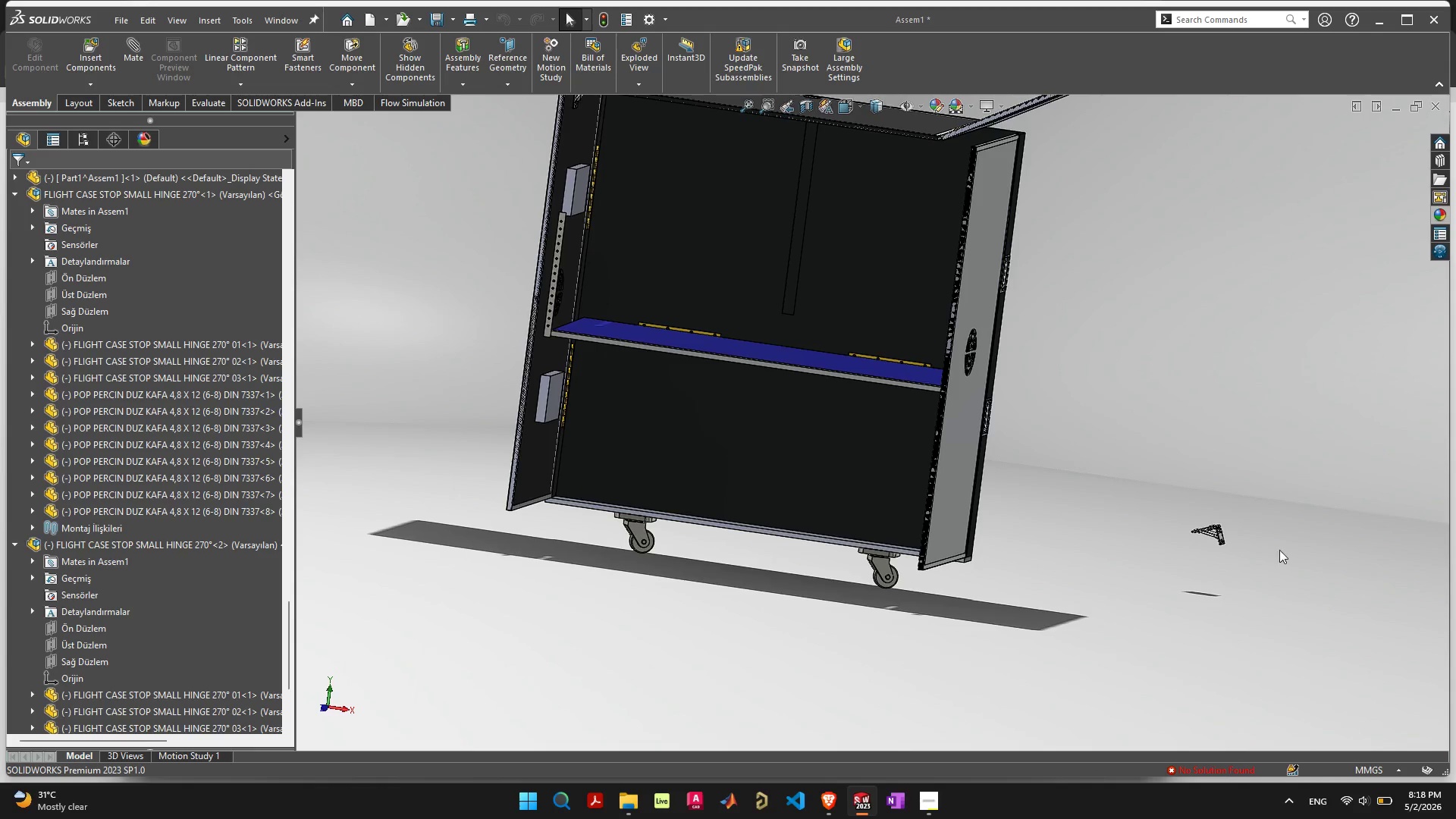 
scroll: coordinate [219, 416], scroll_direction: up, amount: 34.0
 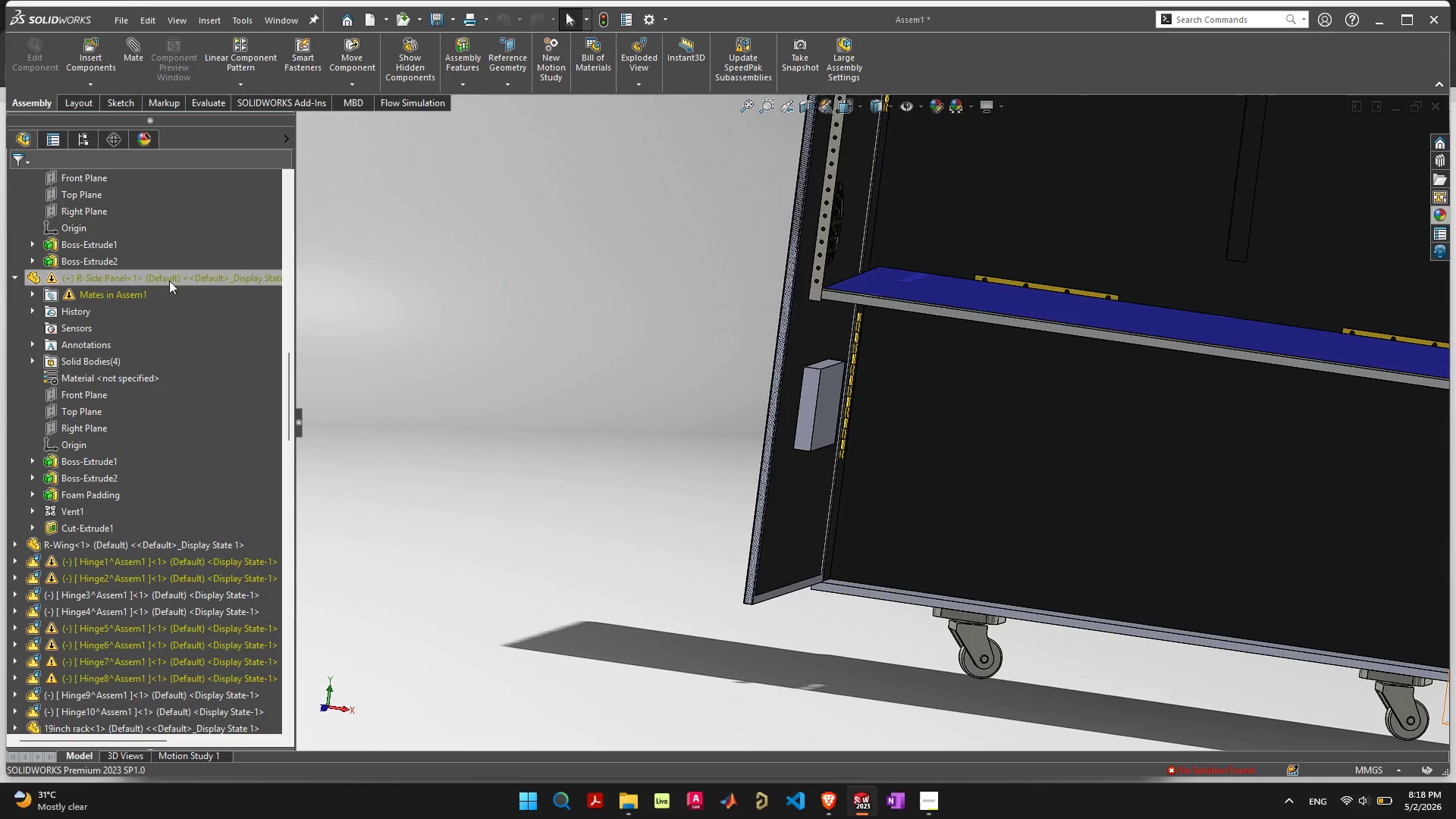 
right_click([169, 281])
 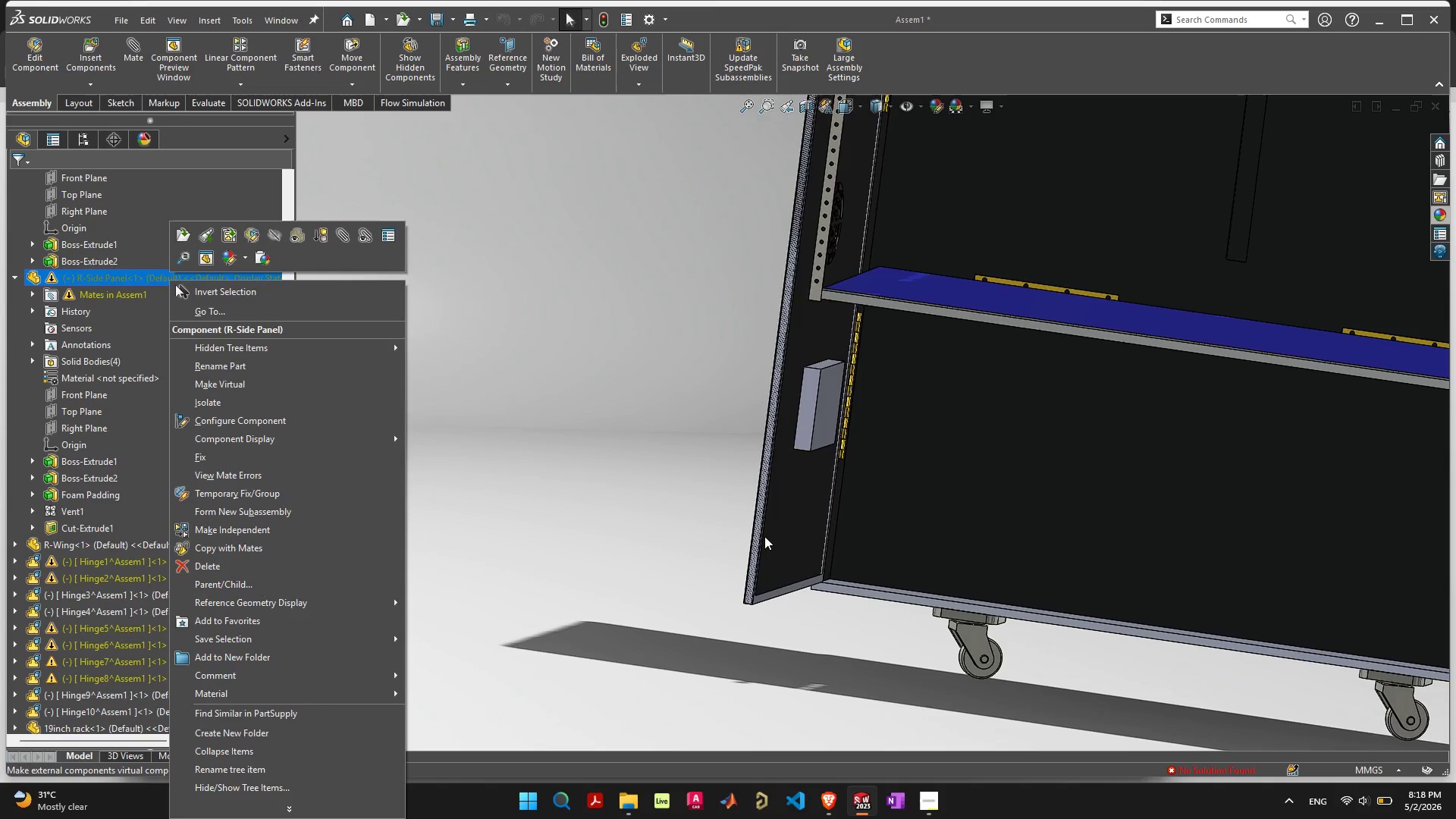 
scroll: coordinate [650, 552], scroll_direction: down, amount: 10.0
 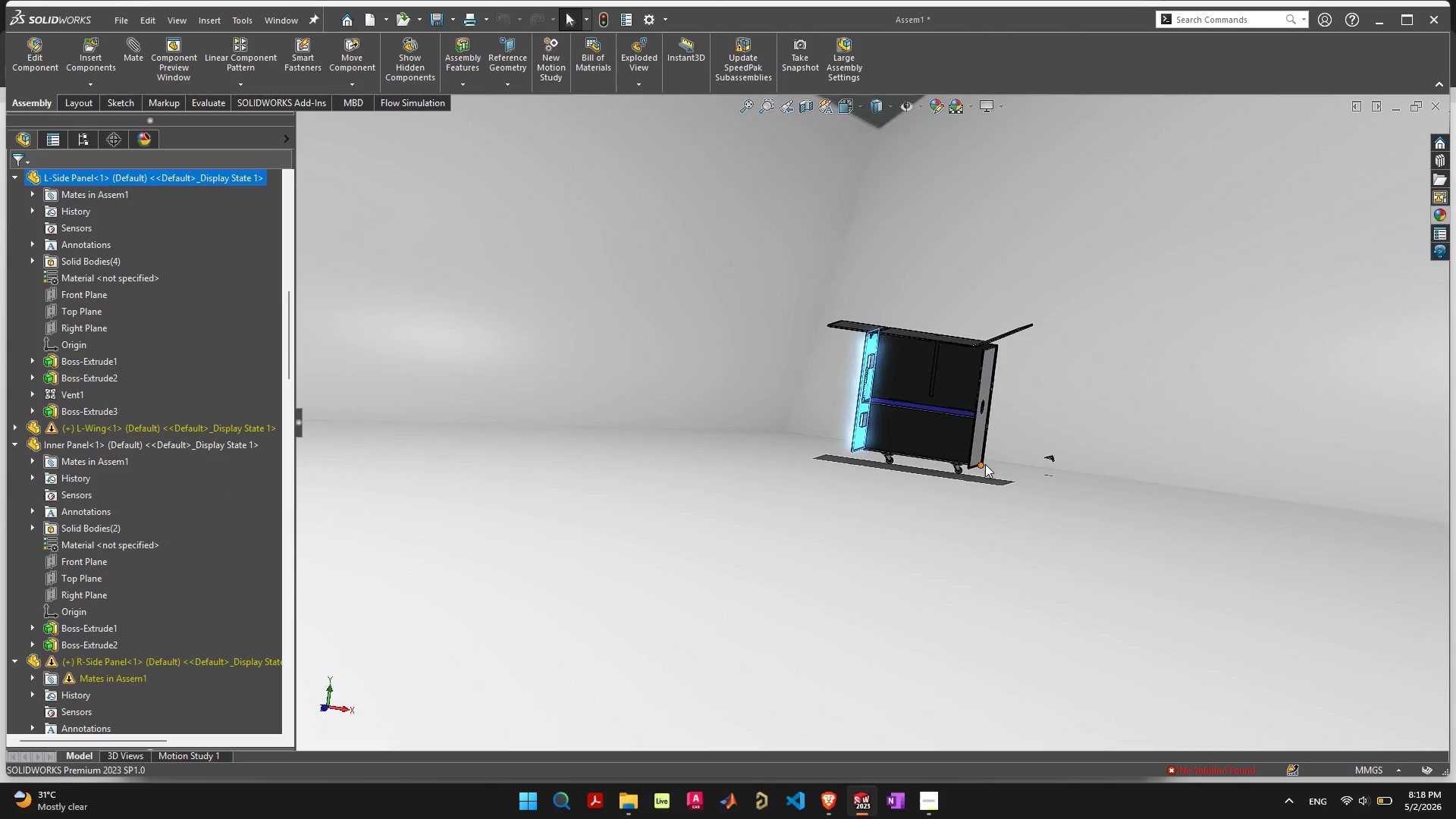 
scroll: coordinate [1130, 557], scroll_direction: up, amount: 15.0
 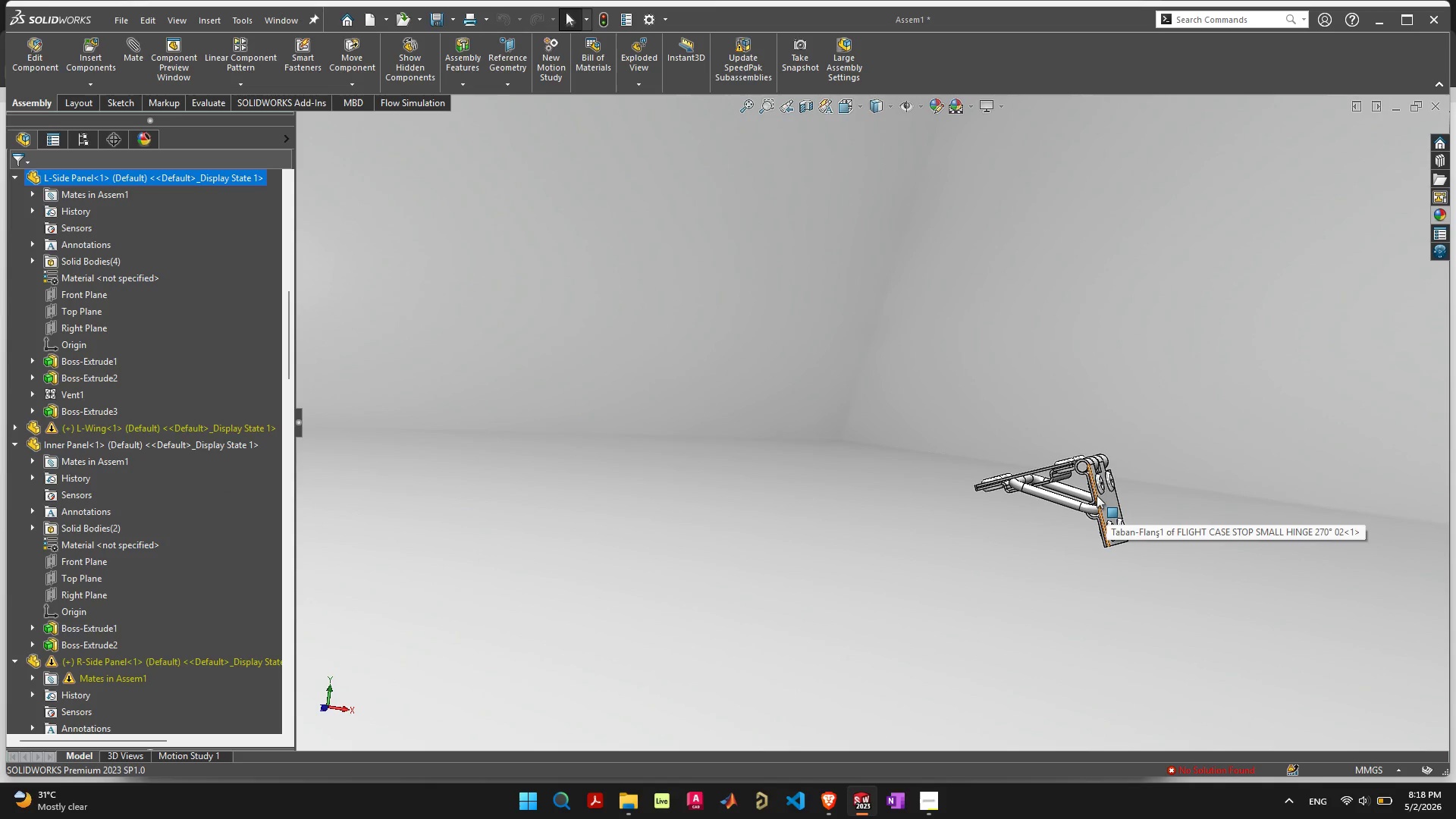 
scroll: coordinate [980, 497], scroll_direction: down, amount: 8.0
 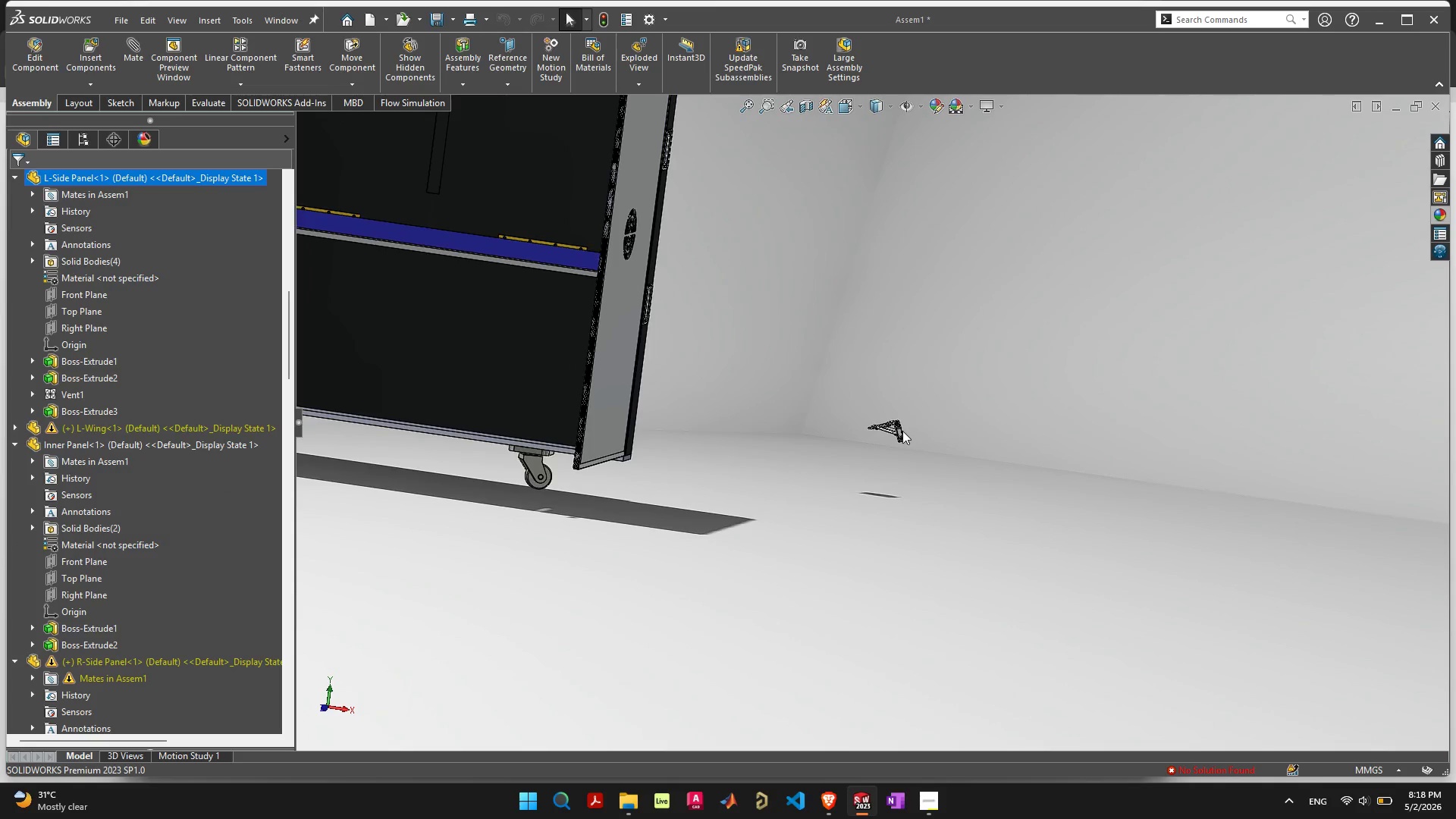 
left_click_drag(start_coordinate=[899, 431], to_coordinate=[628, 352])
 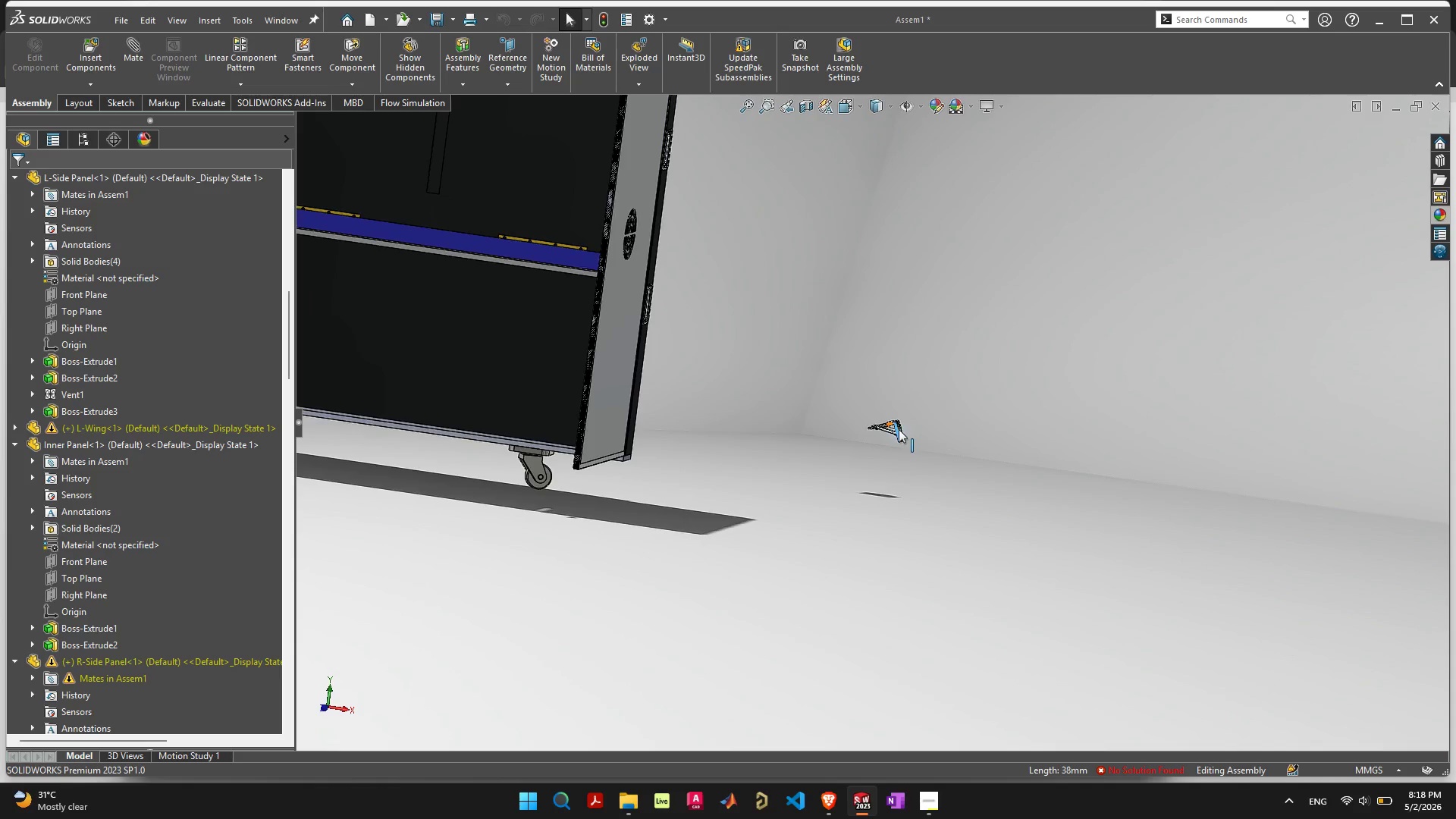 
left_click_drag(start_coordinate=[899, 429], to_coordinate=[814, 473])
 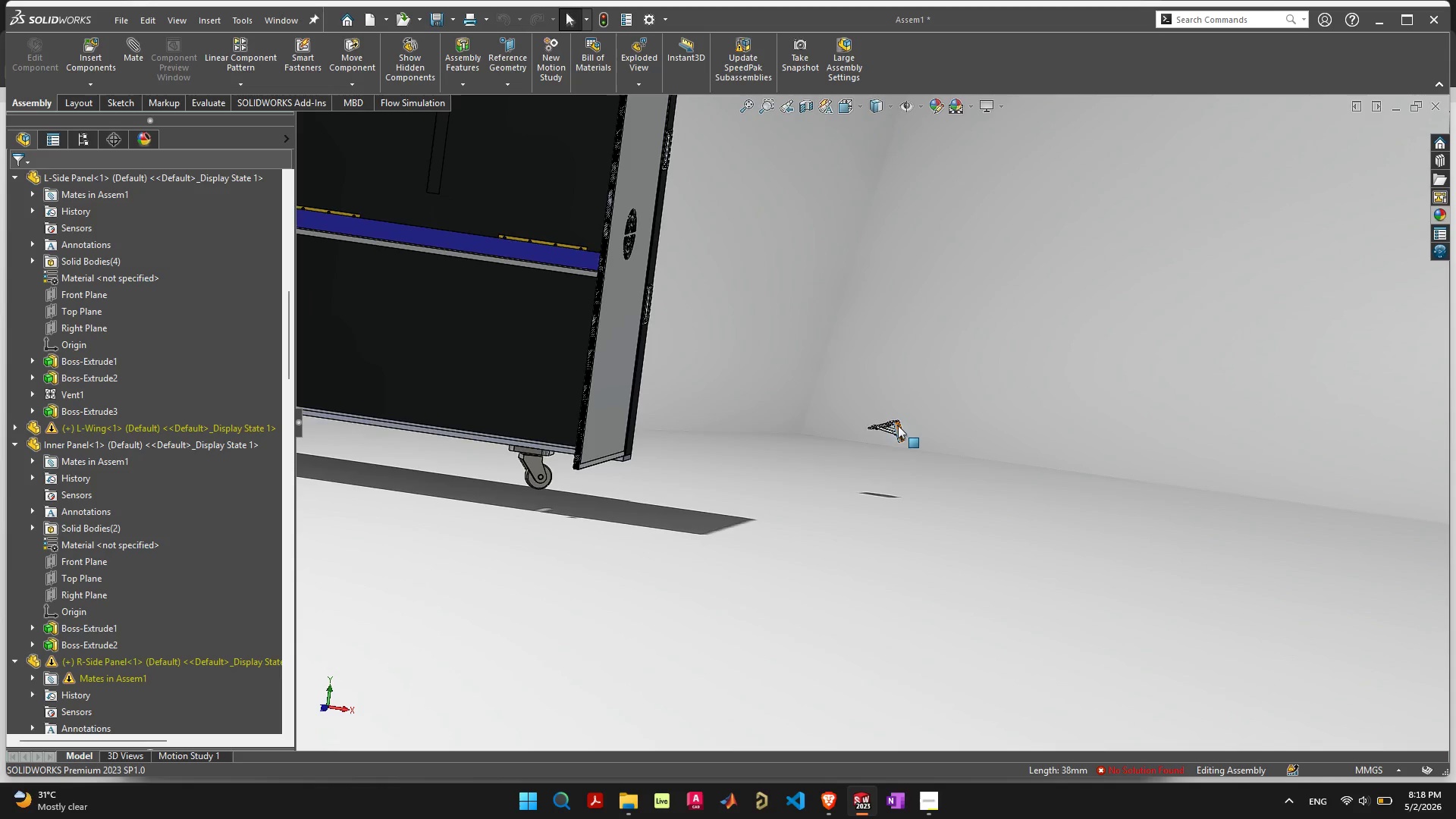 
left_click_drag(start_coordinate=[898, 425], to_coordinate=[456, 450])
 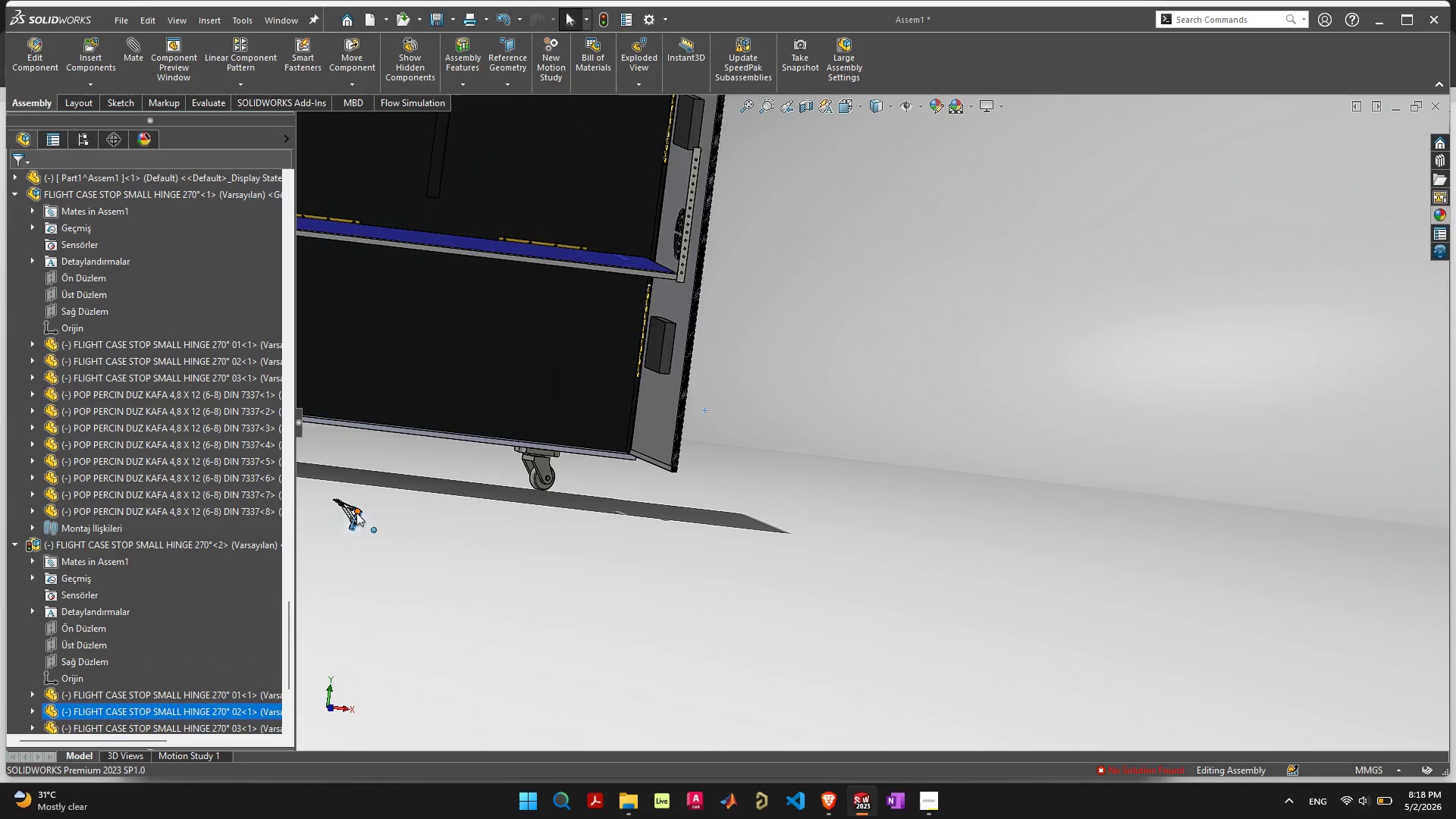 
left_click([356, 513])
 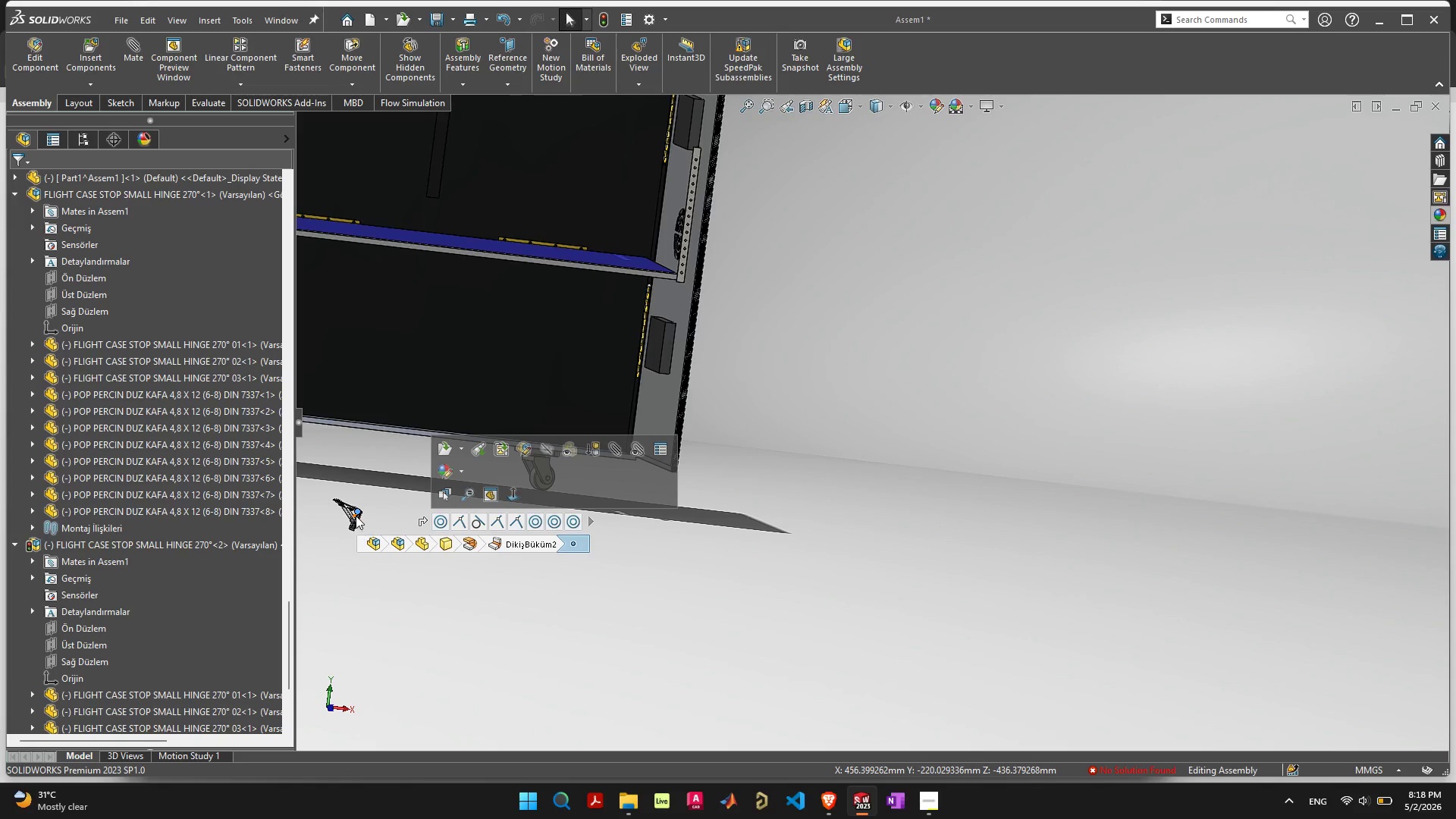 
left_click_drag(start_coordinate=[356, 516], to_coordinate=[649, 487])
 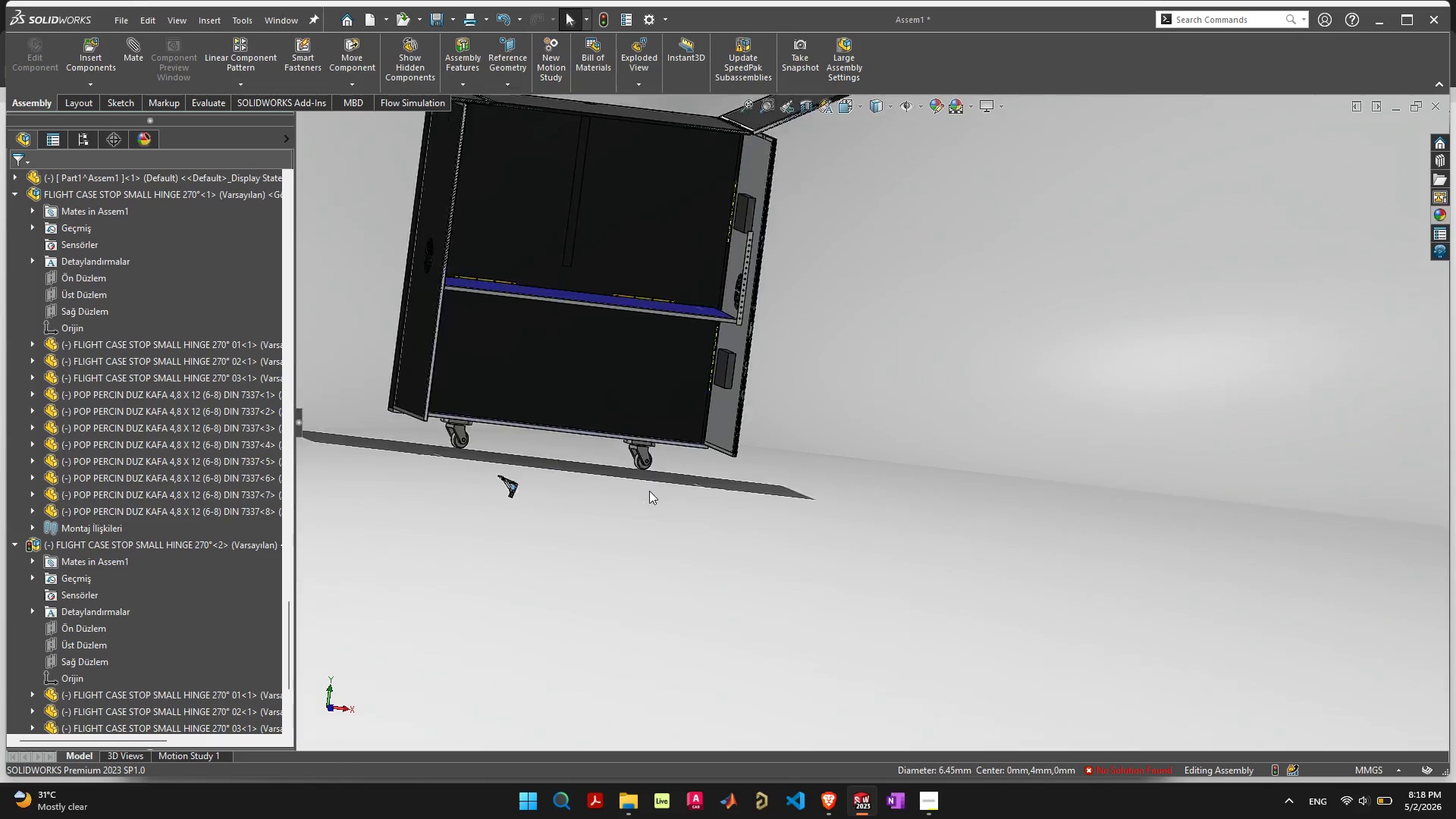 
scroll: coordinate [649, 491], scroll_direction: down, amount: 3.0
 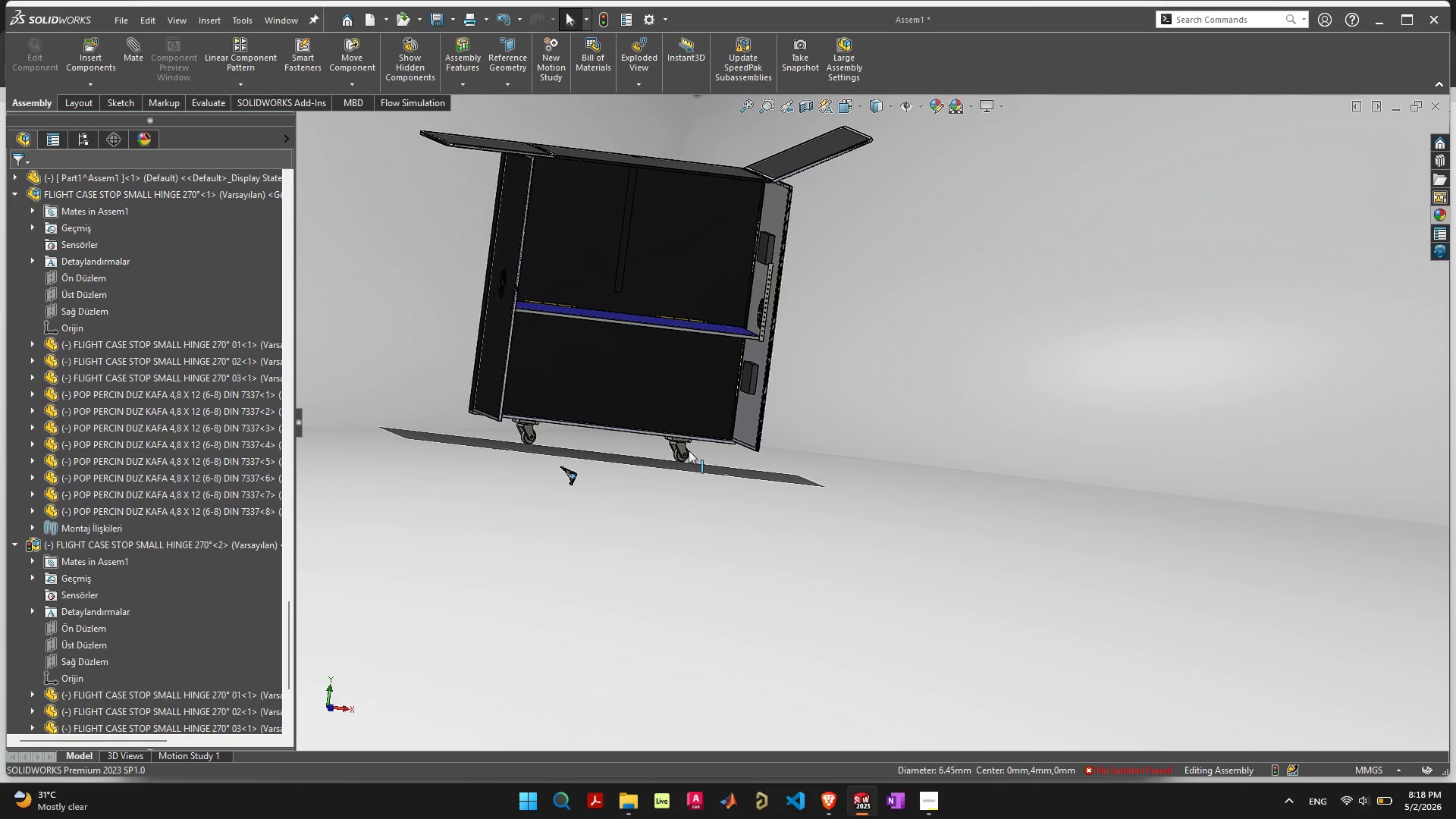 
scroll: coordinate [1172, 570], scroll_direction: up, amount: 18.0
 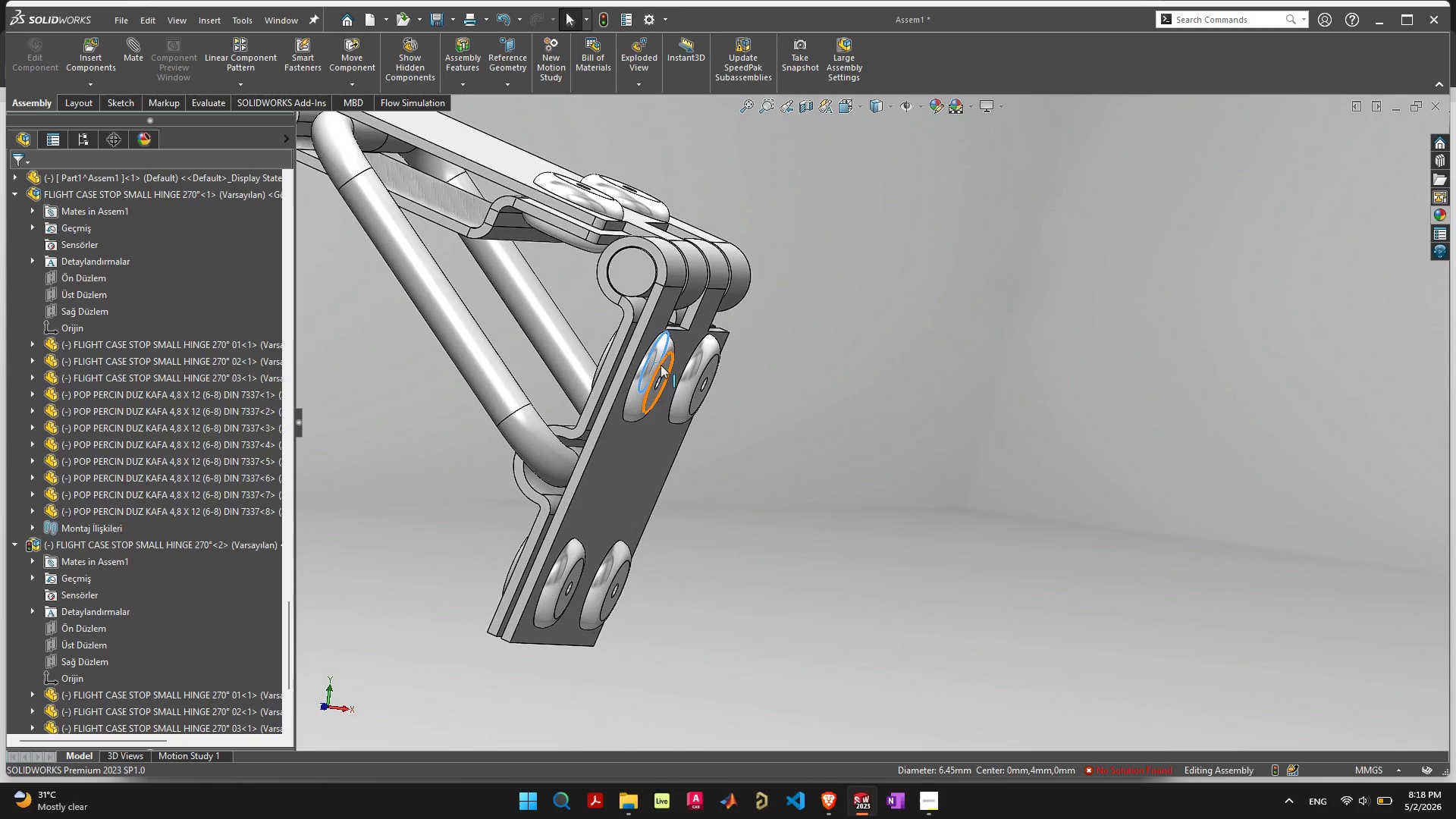 
left_click([665, 366])
 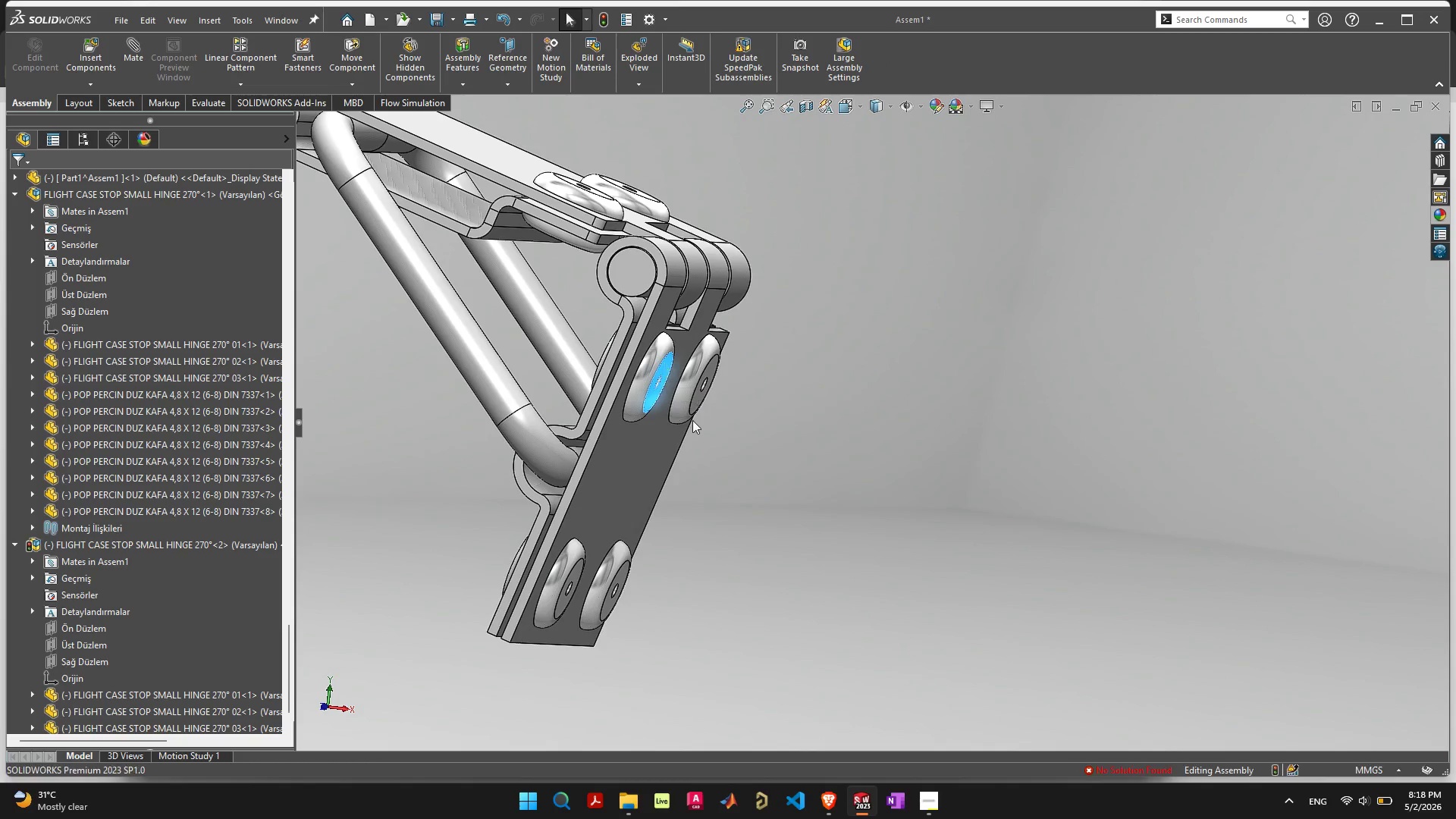 
scroll: coordinate [1109, 416], scroll_direction: down, amount: 18.0
 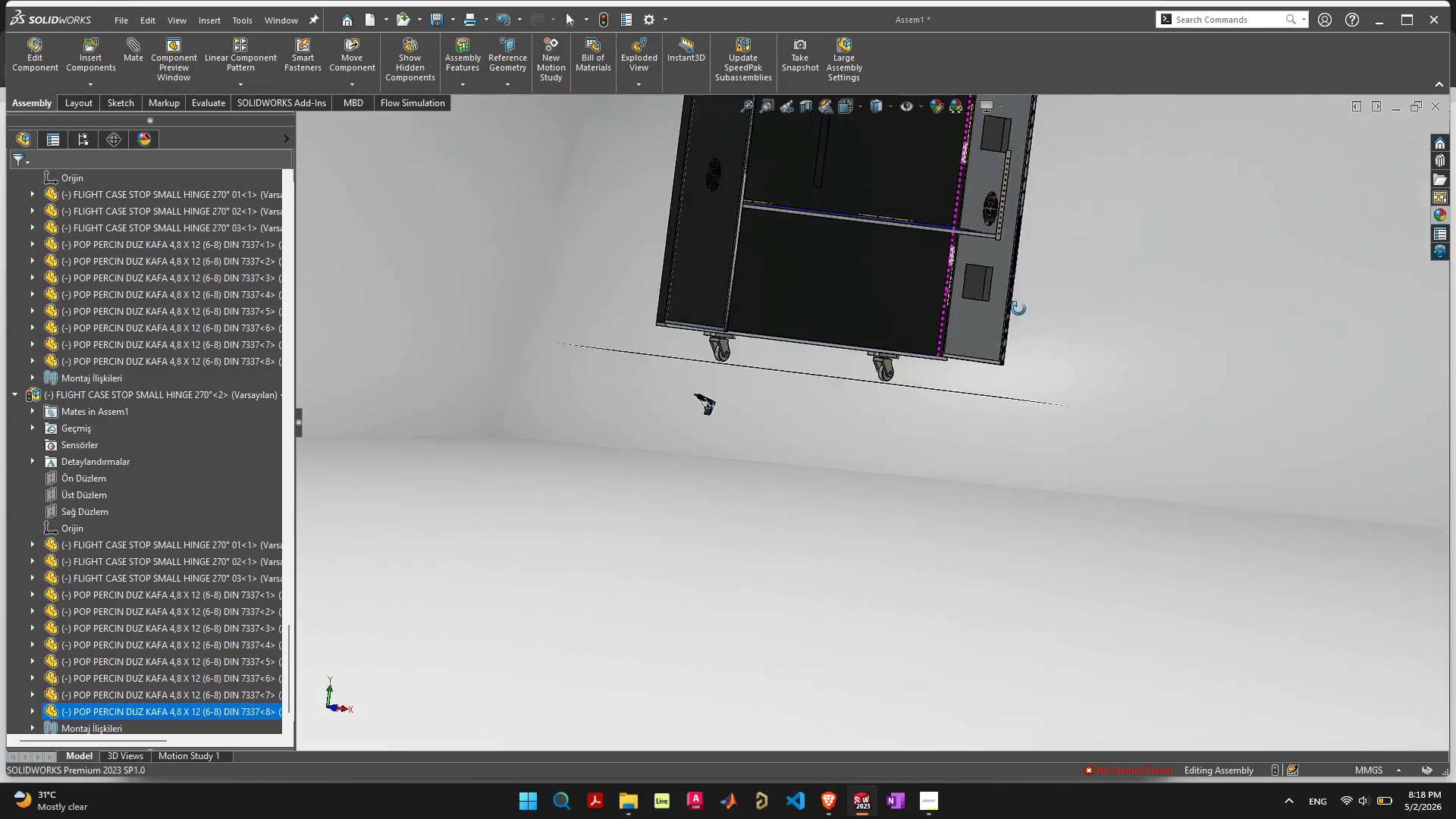 
hold_key(key=ShiftLeft, duration=0.92)
left_click([987, 254])
 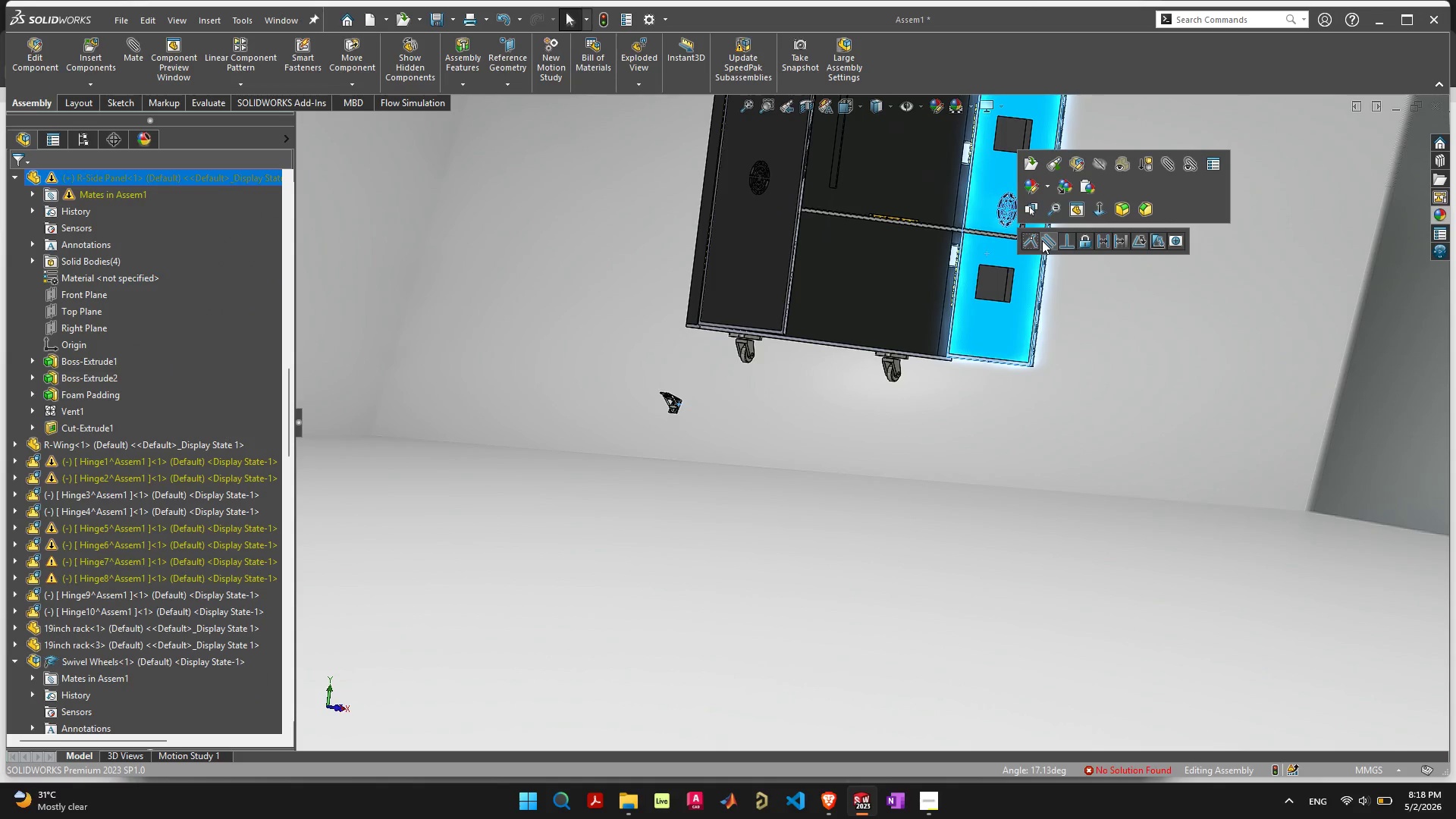 
left_click([1037, 238])
 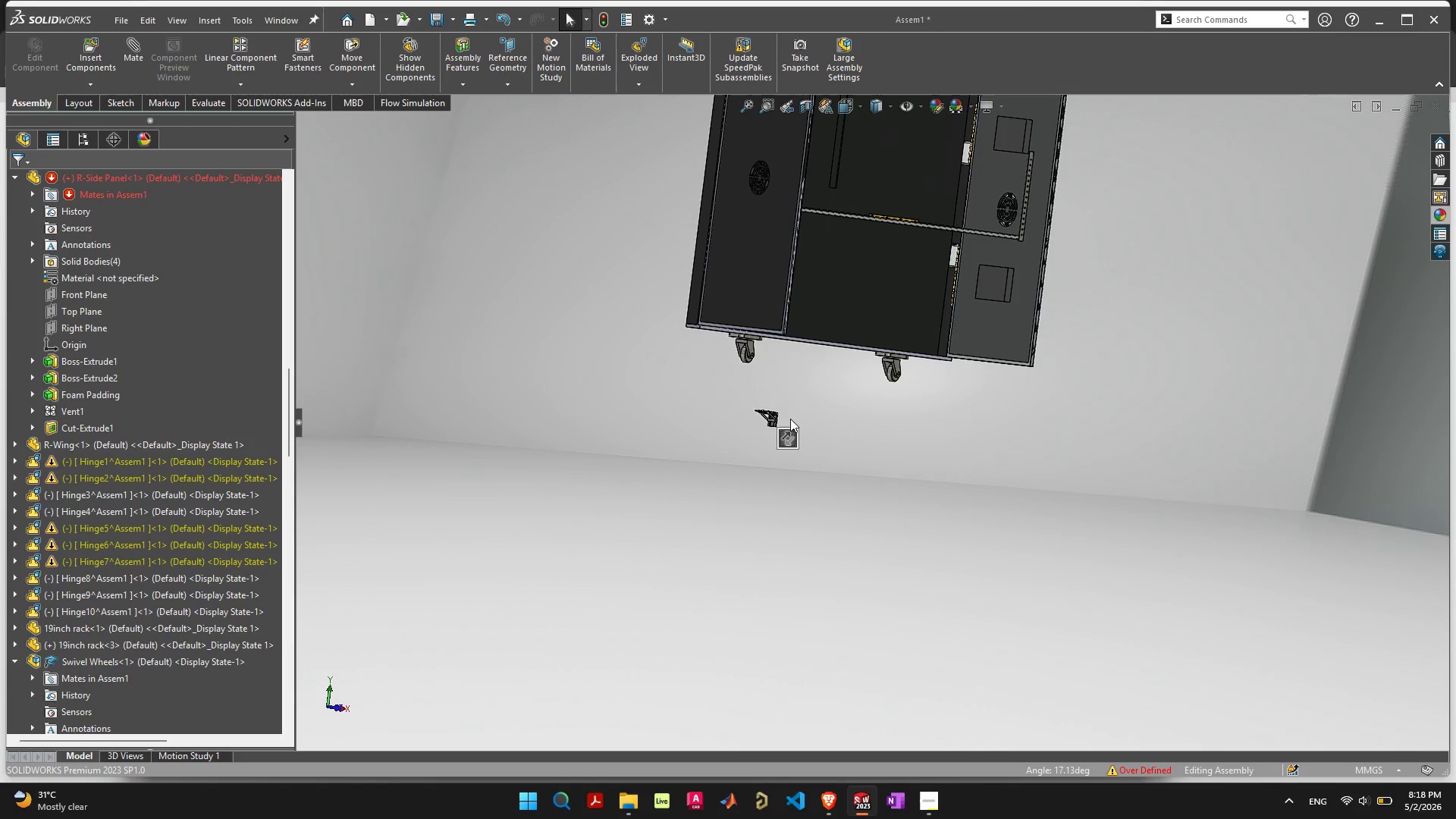 
left_click_drag(start_coordinate=[774, 419], to_coordinate=[1005, 308])
 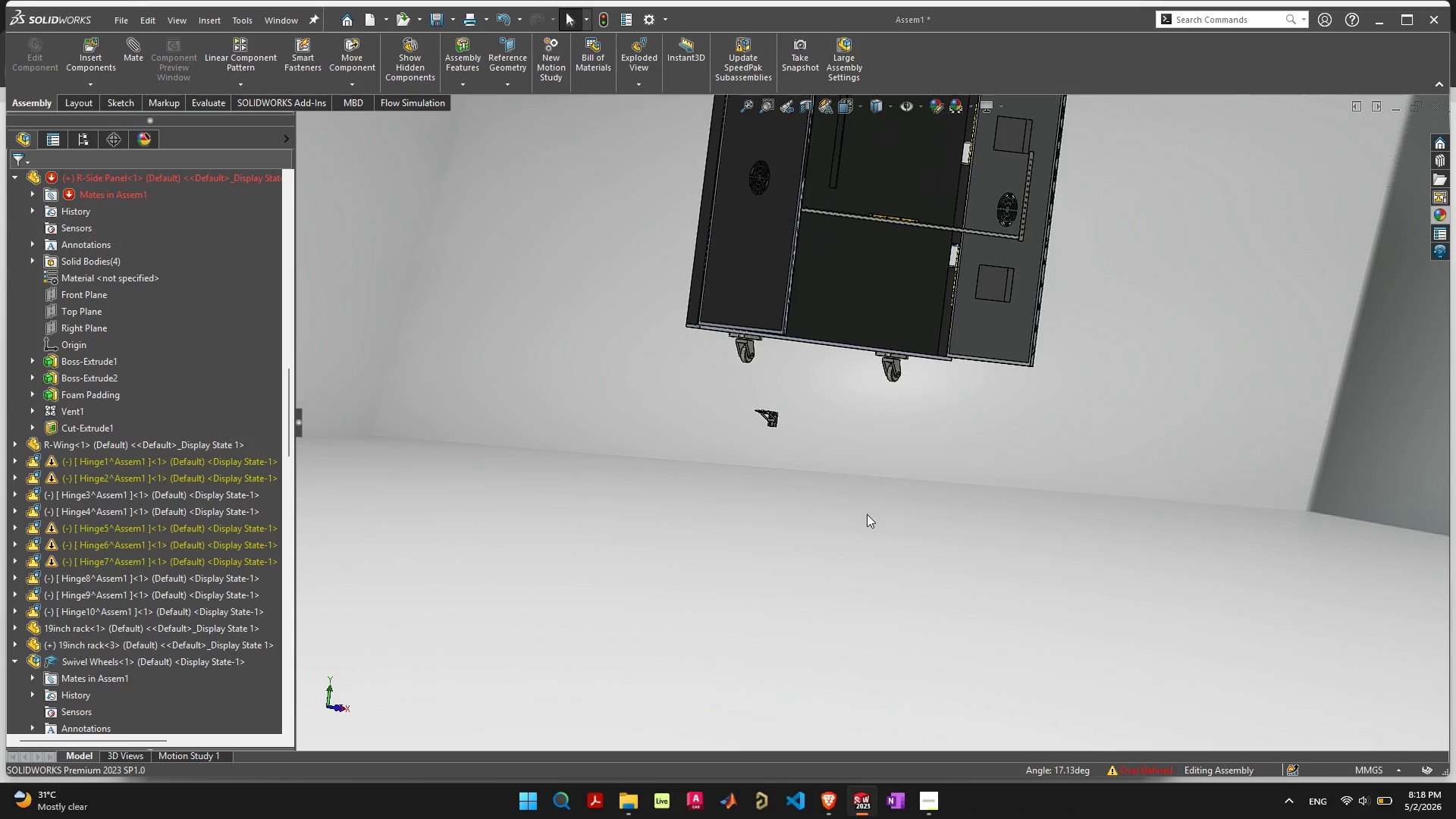 
left_click([867, 514])
 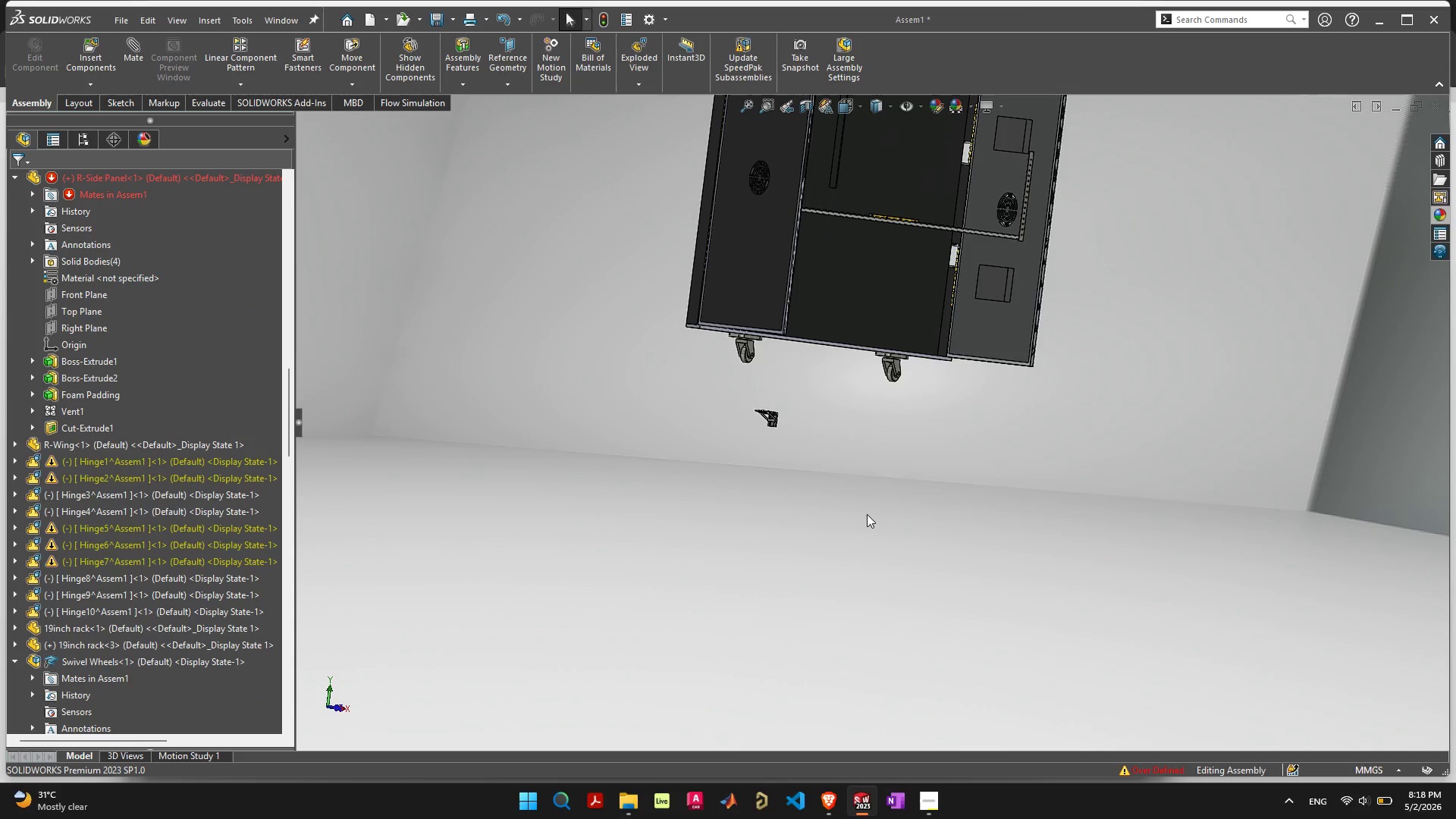 
key(Control+Z)
 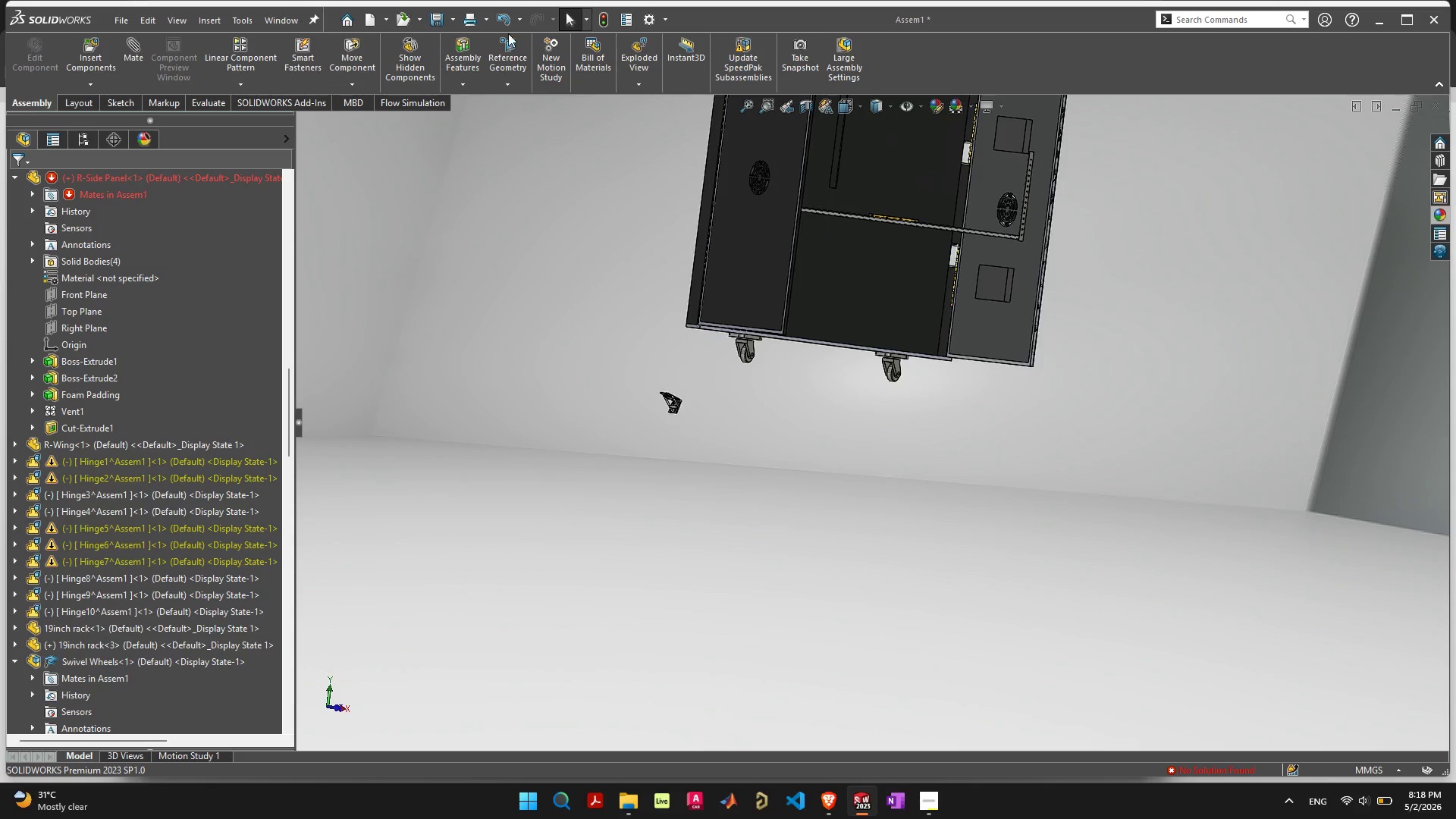 
left_click([501, 13])
 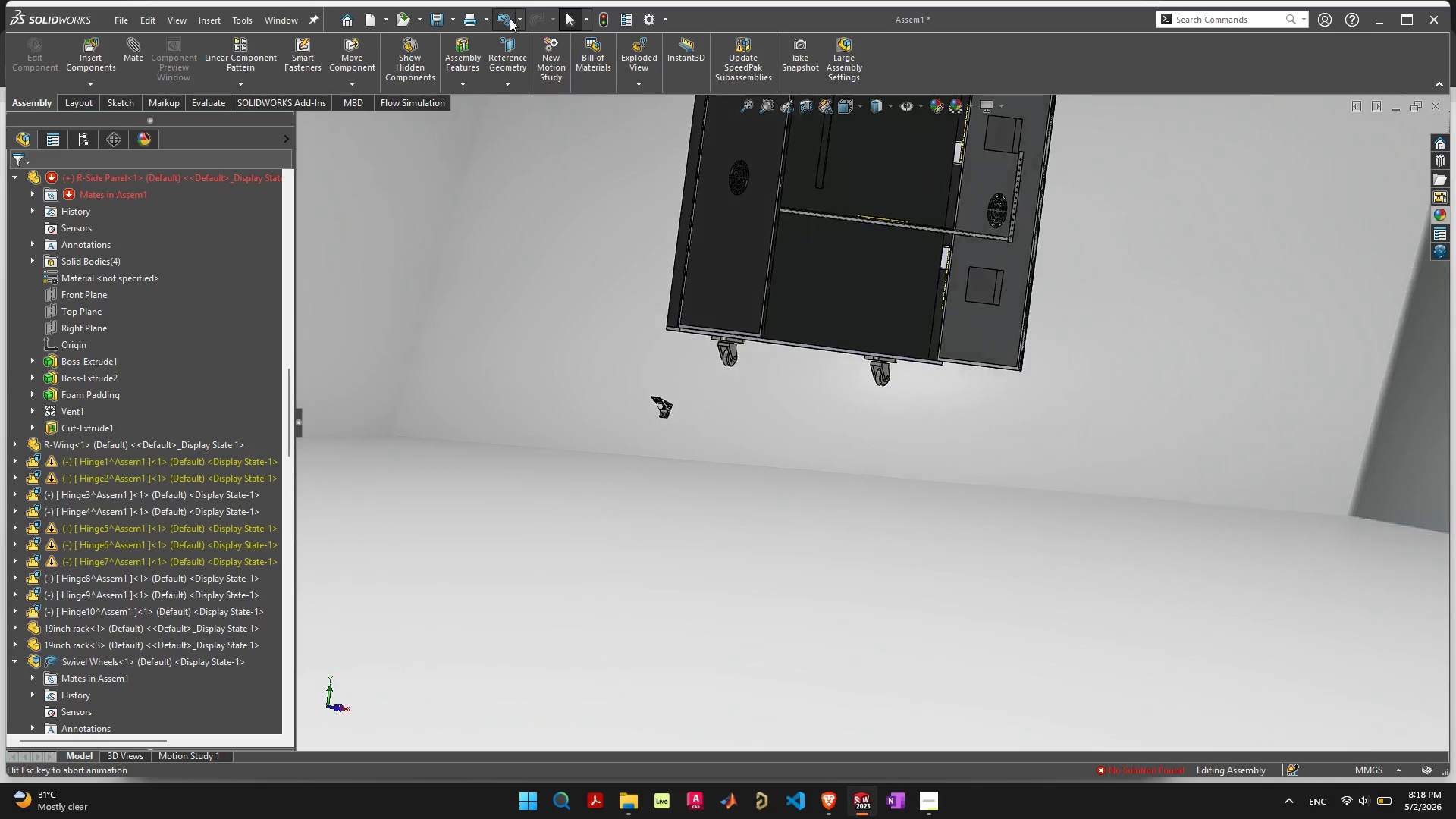 
mouse_move([533, 20])
 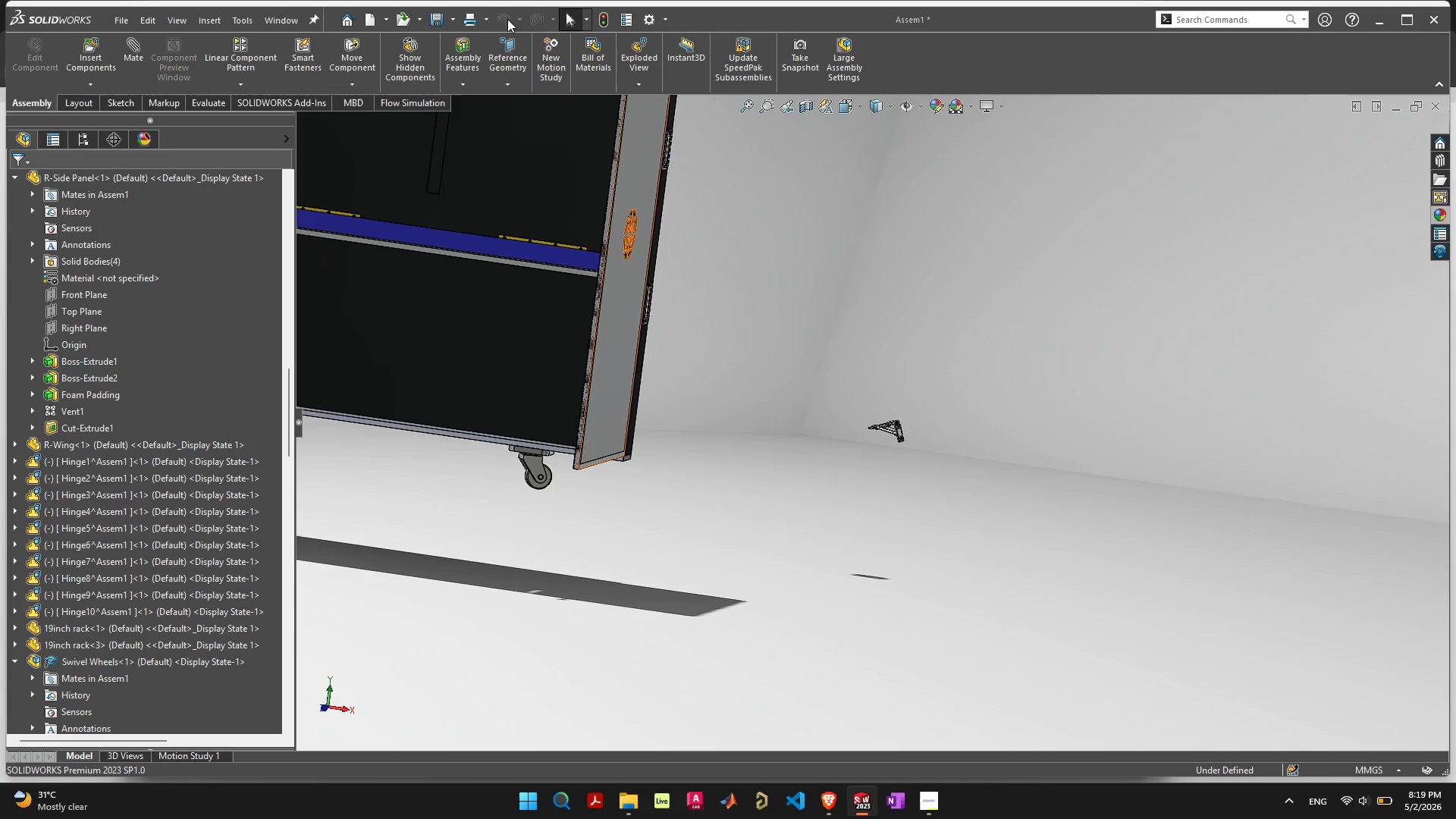 
left_click([506, 18])
 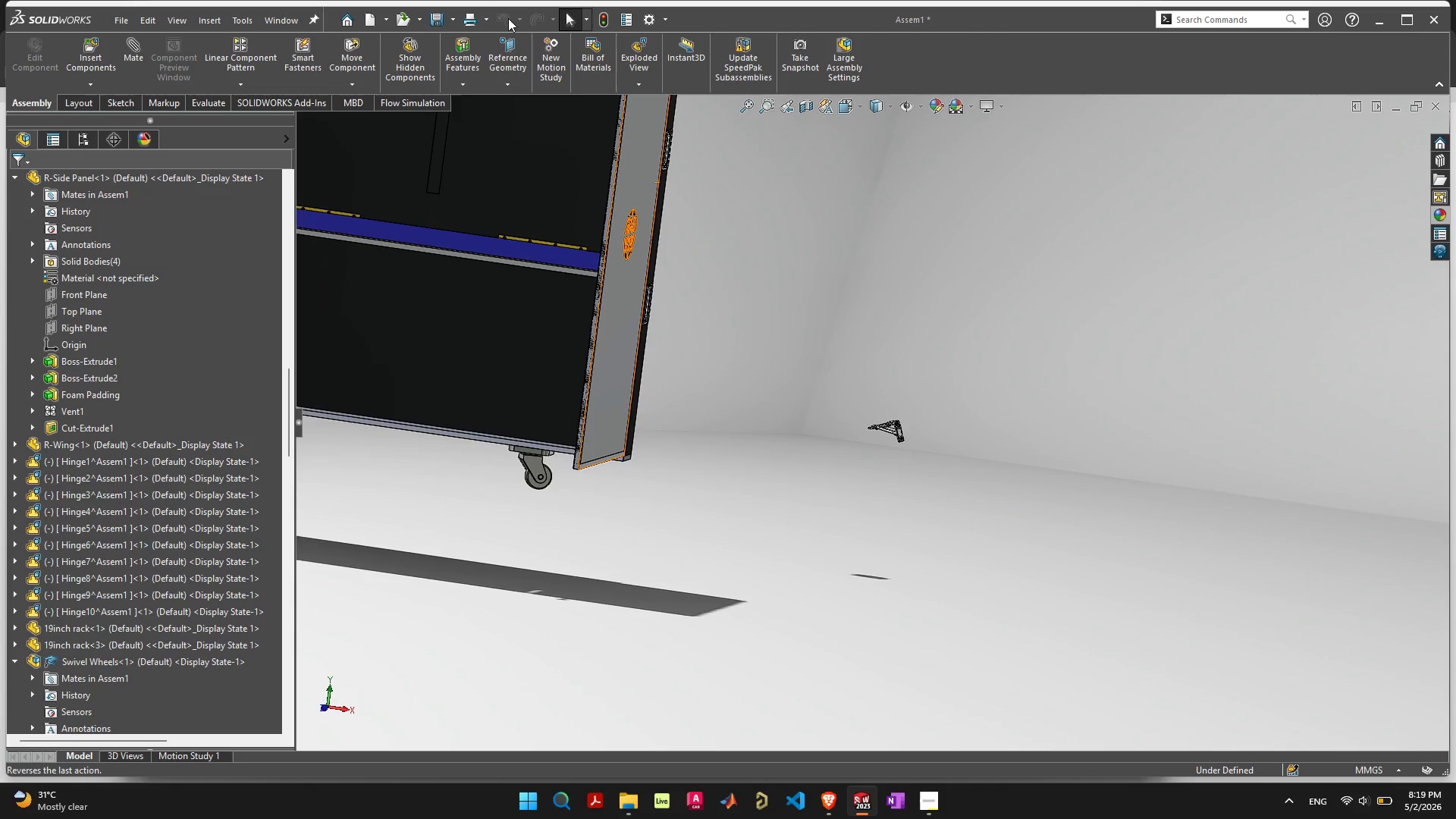 
triple_click([508, 18])
 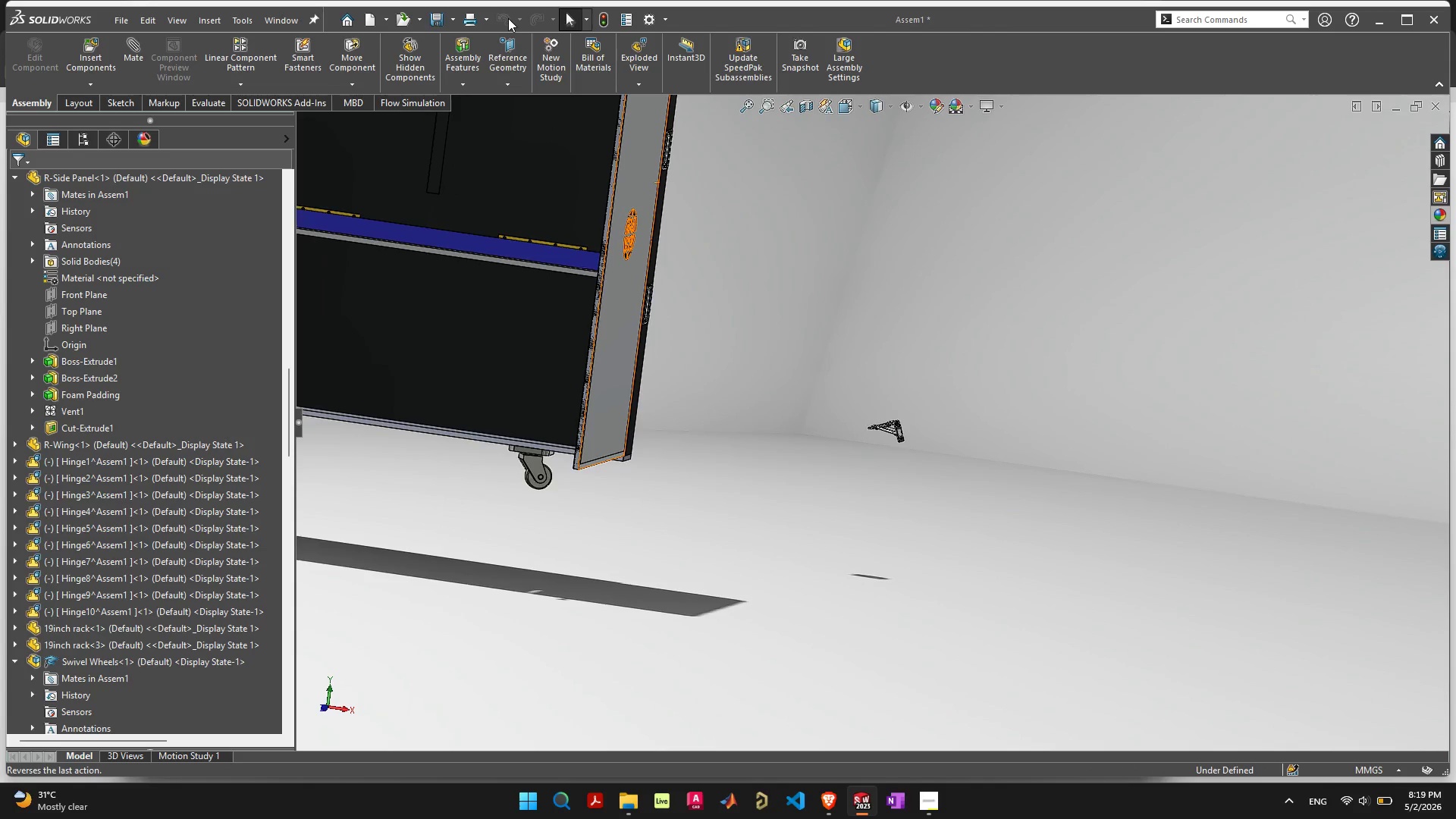 
triple_click([508, 18])
 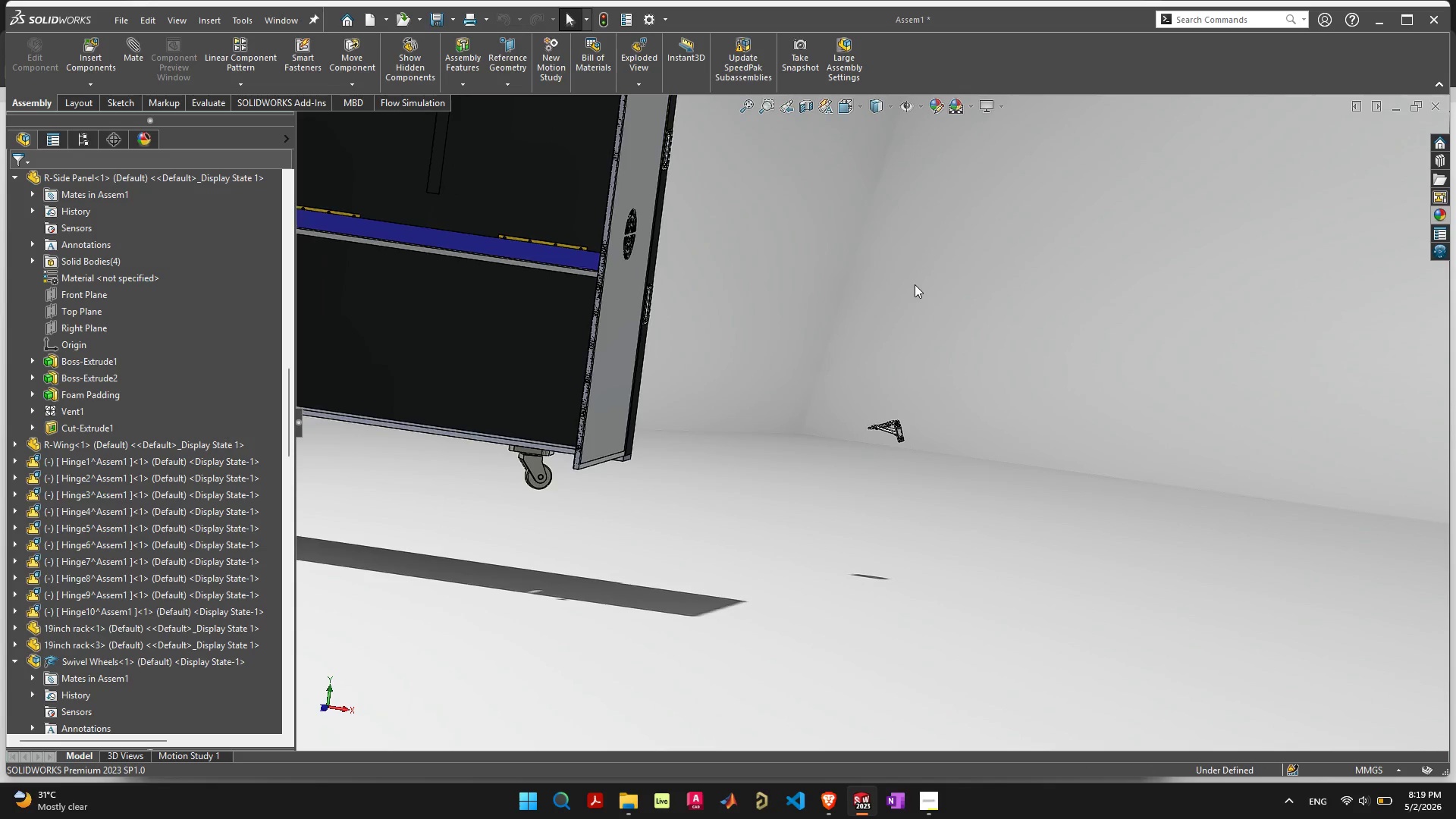 
scroll: coordinate [924, 315], scroll_direction: down, amount: 6.0
 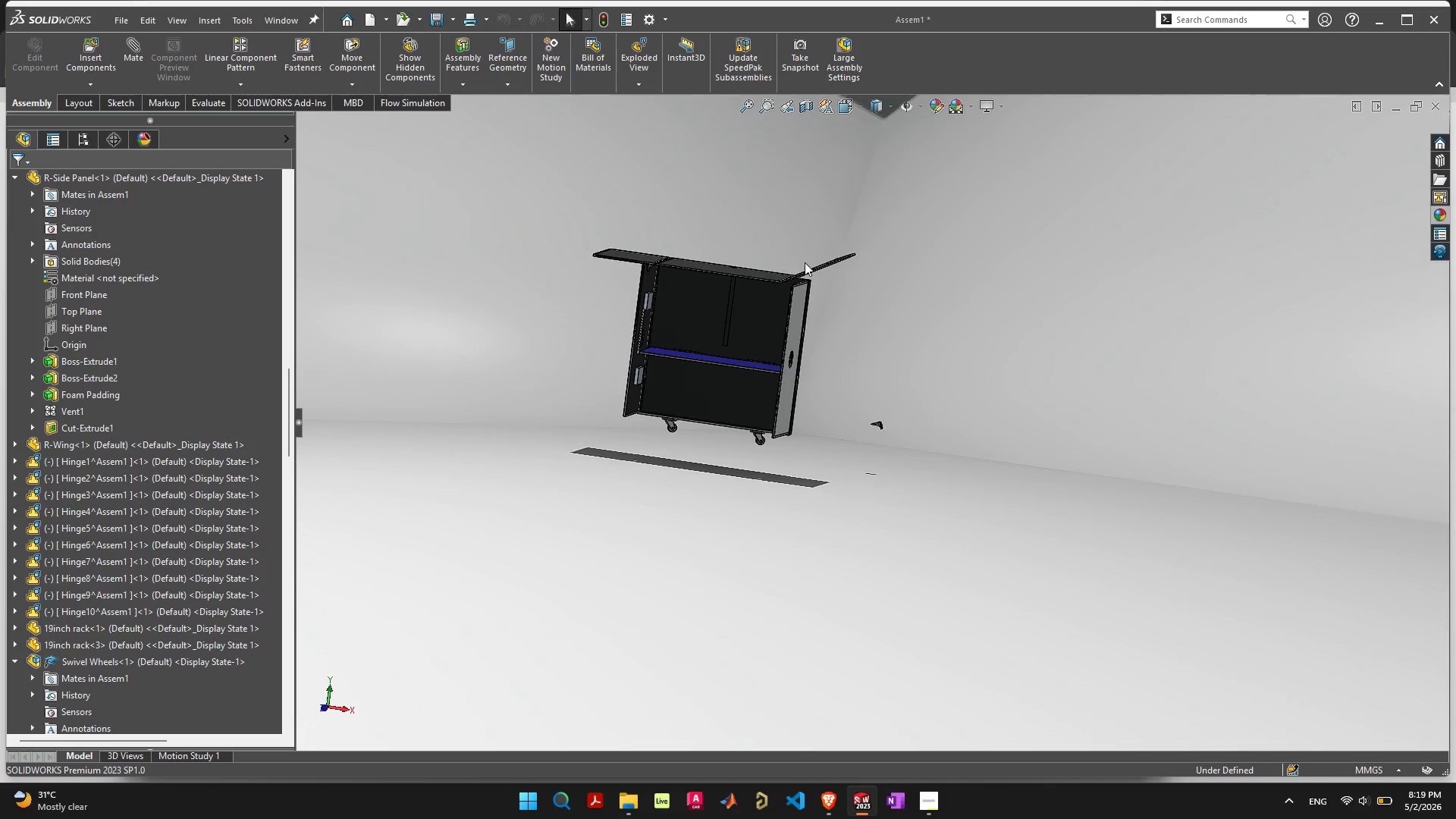 
scroll: coordinate [959, 587], scroll_direction: up, amount: 7.0
 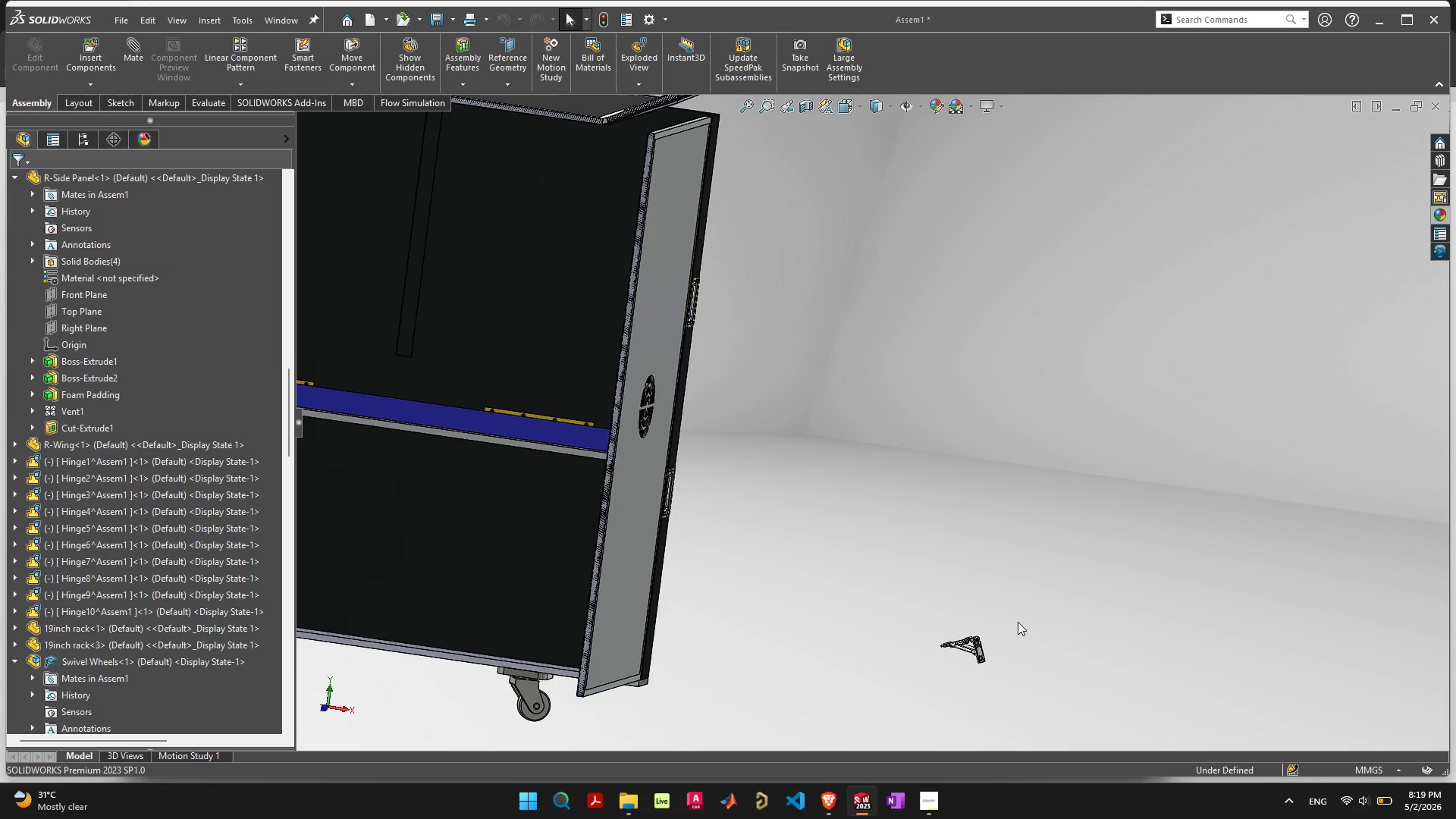 
left_click_drag(start_coordinate=[1018, 620], to_coordinate=[859, 706])
 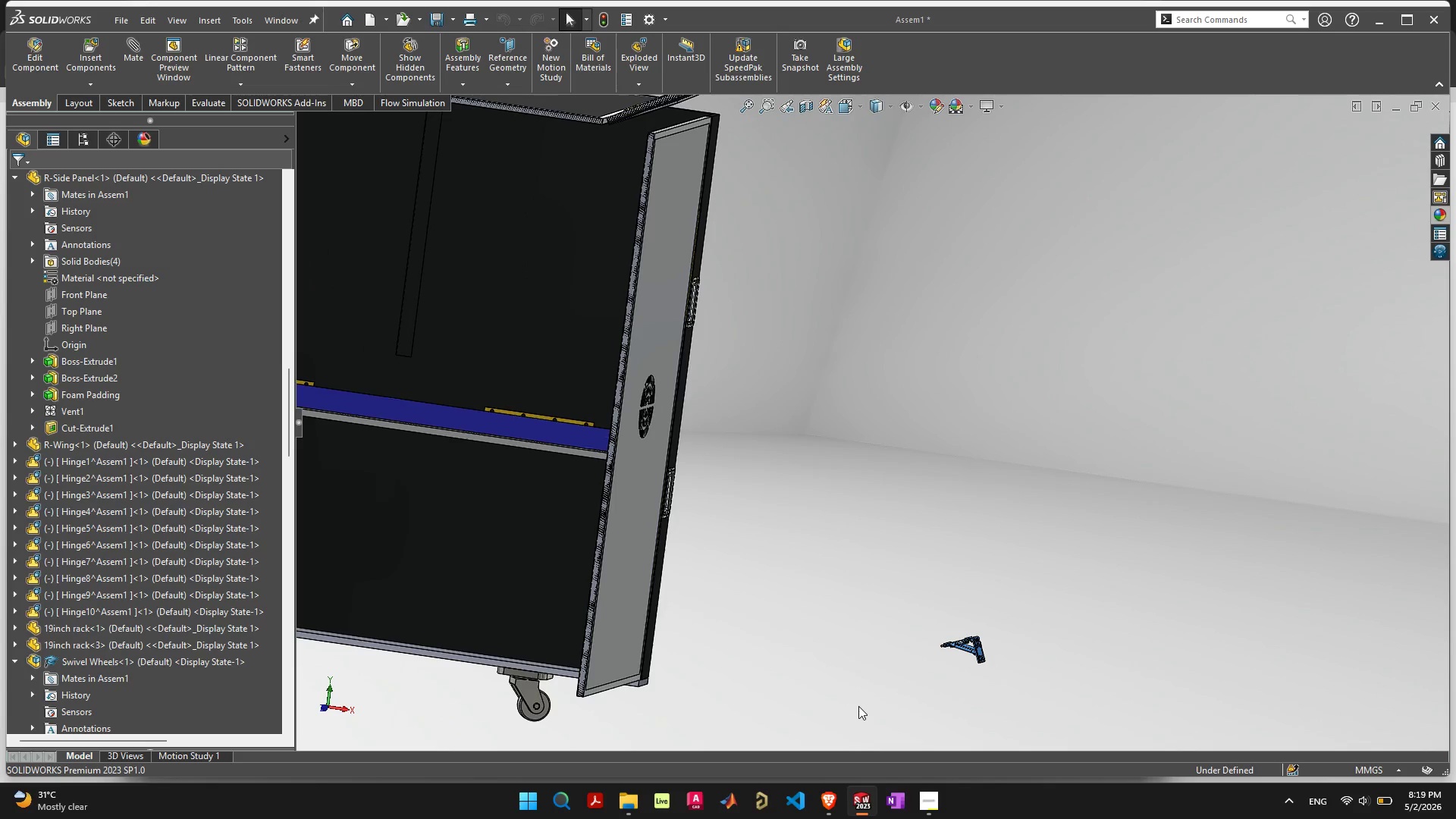 
key(Delete)
 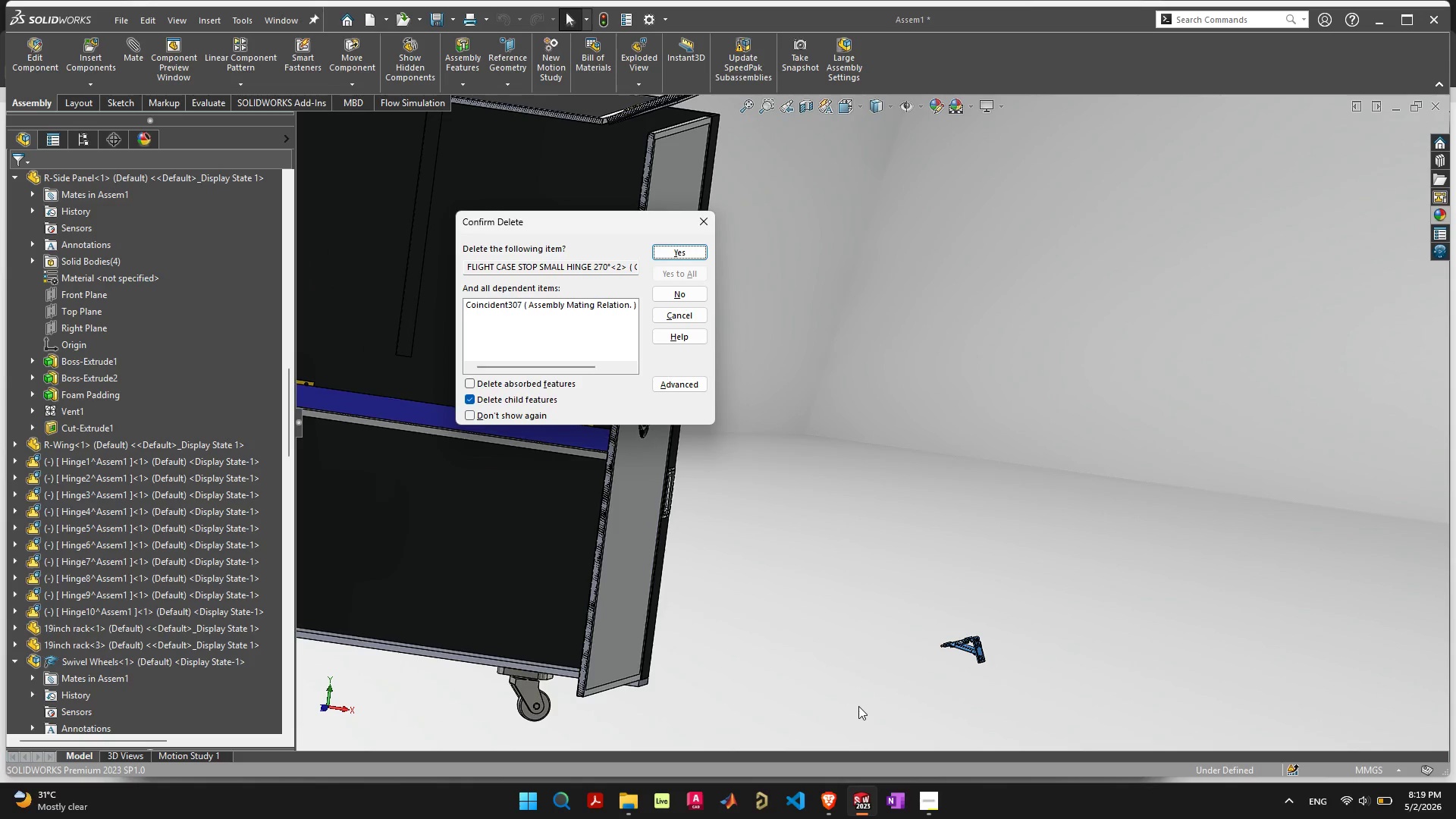 
key(Space)
 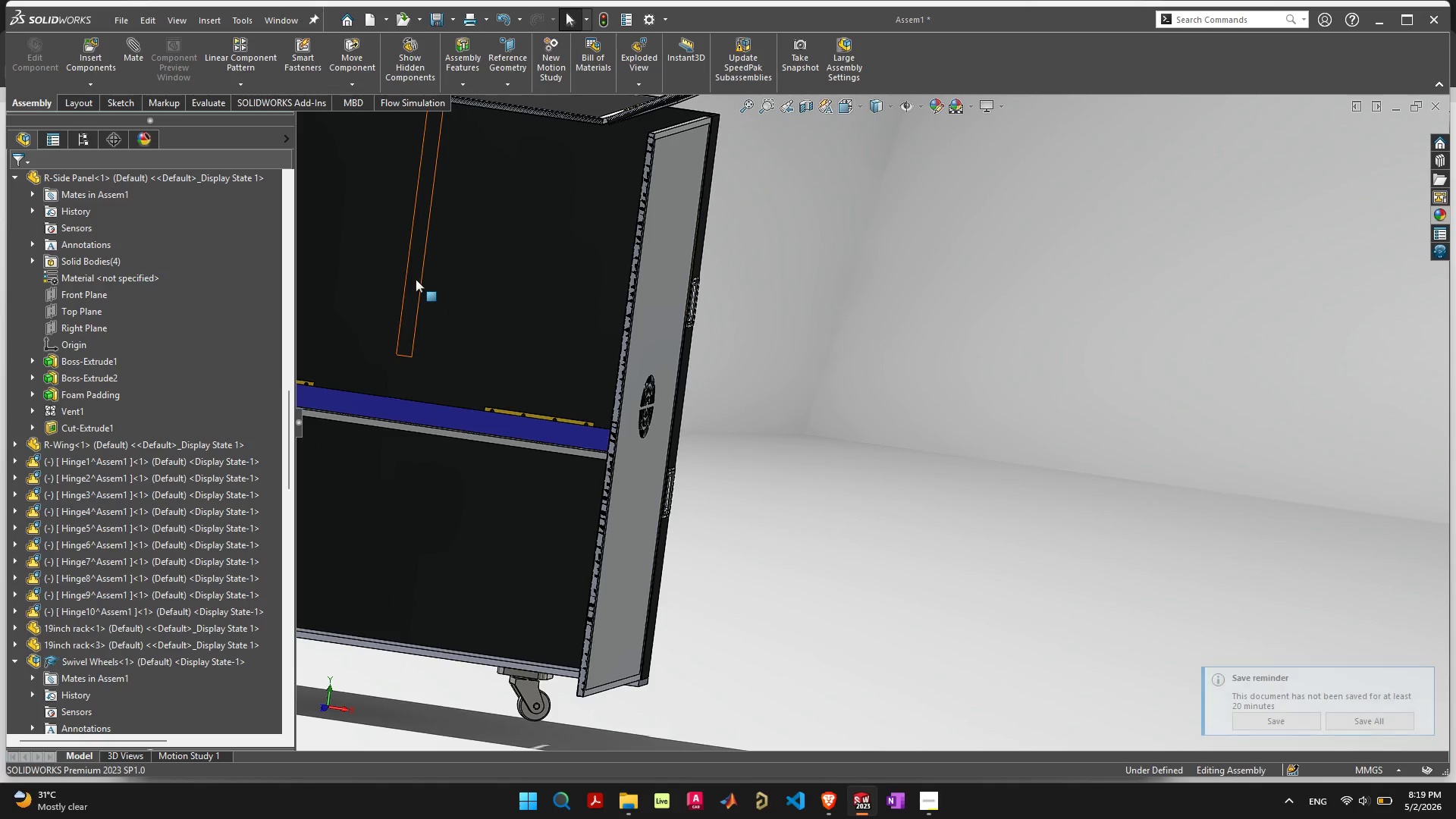 
scroll: coordinate [573, 457], scroll_direction: down, amount: 6.0
 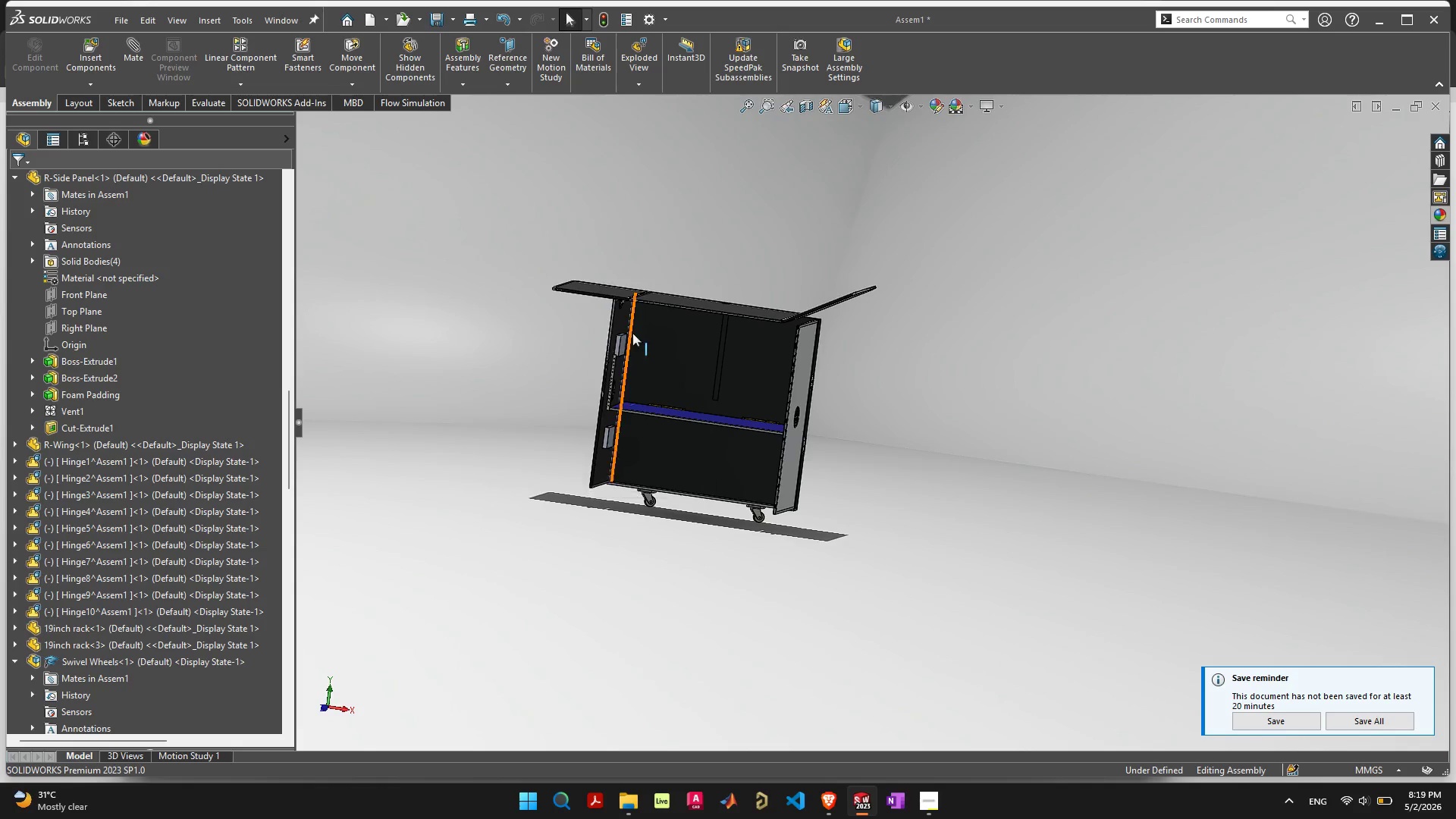 
scroll: coordinate [854, 464], scroll_direction: up, amount: 24.0
 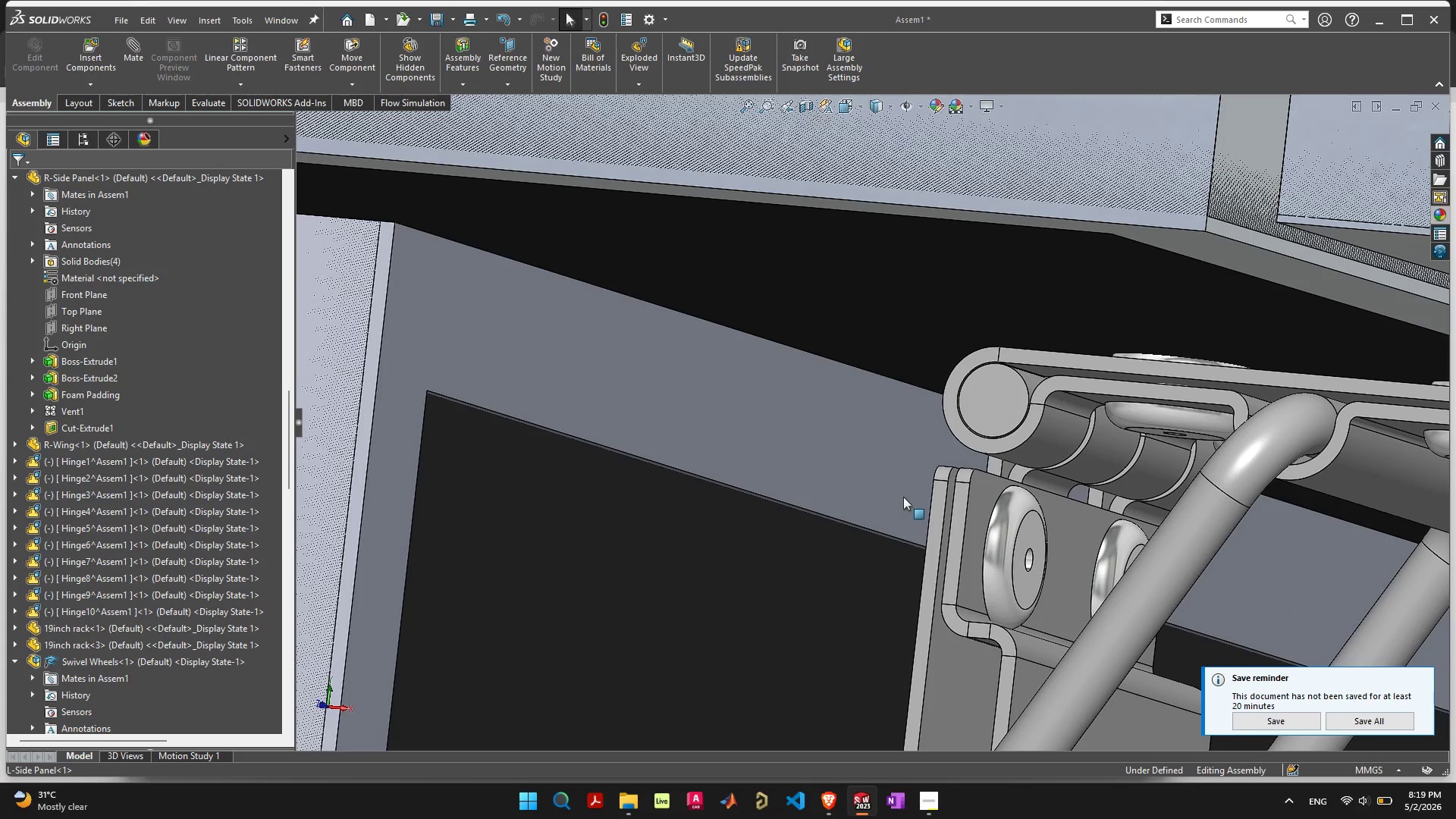 
left_click([903, 497])
 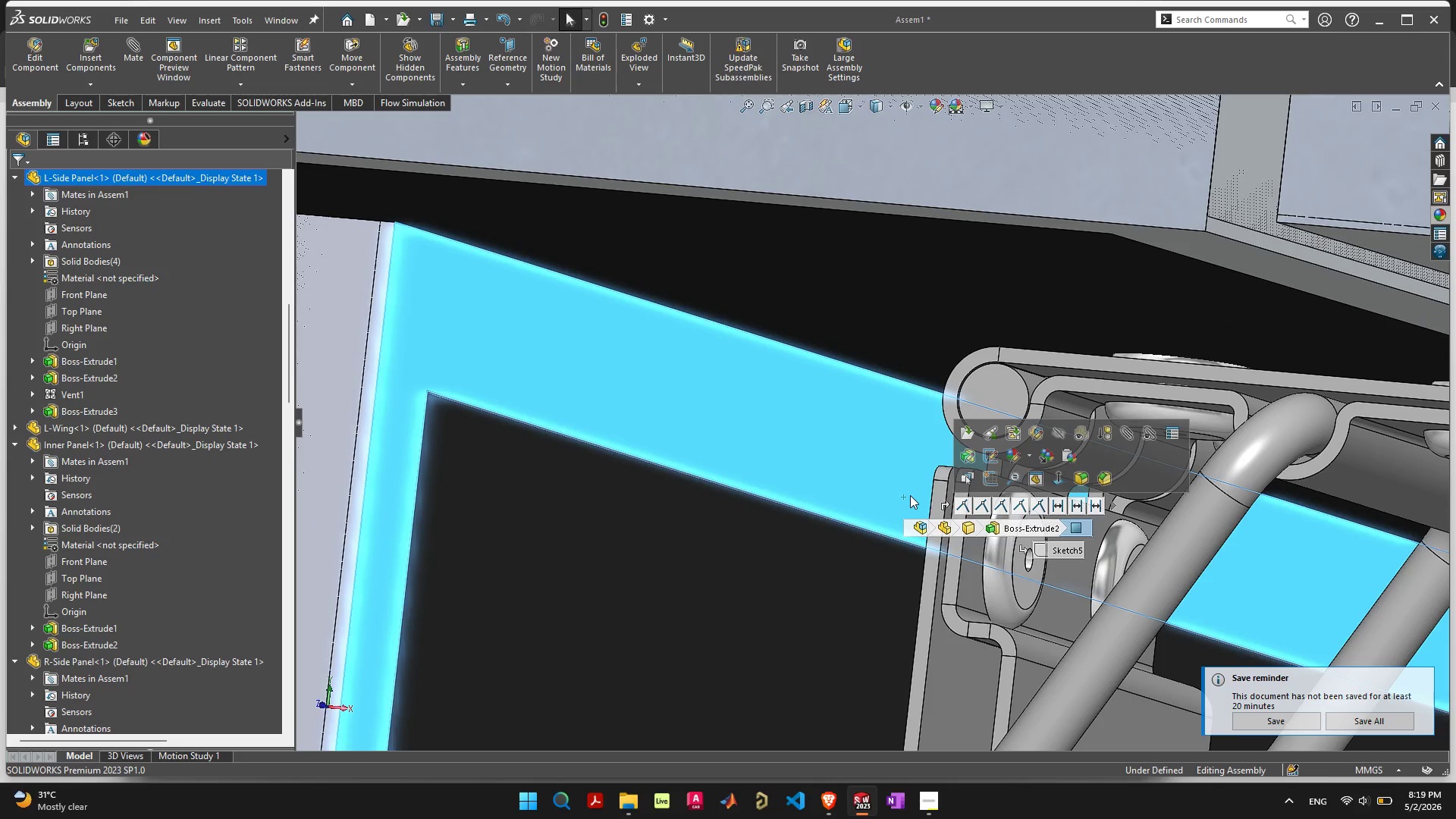 
mouse_move([984, 451])
 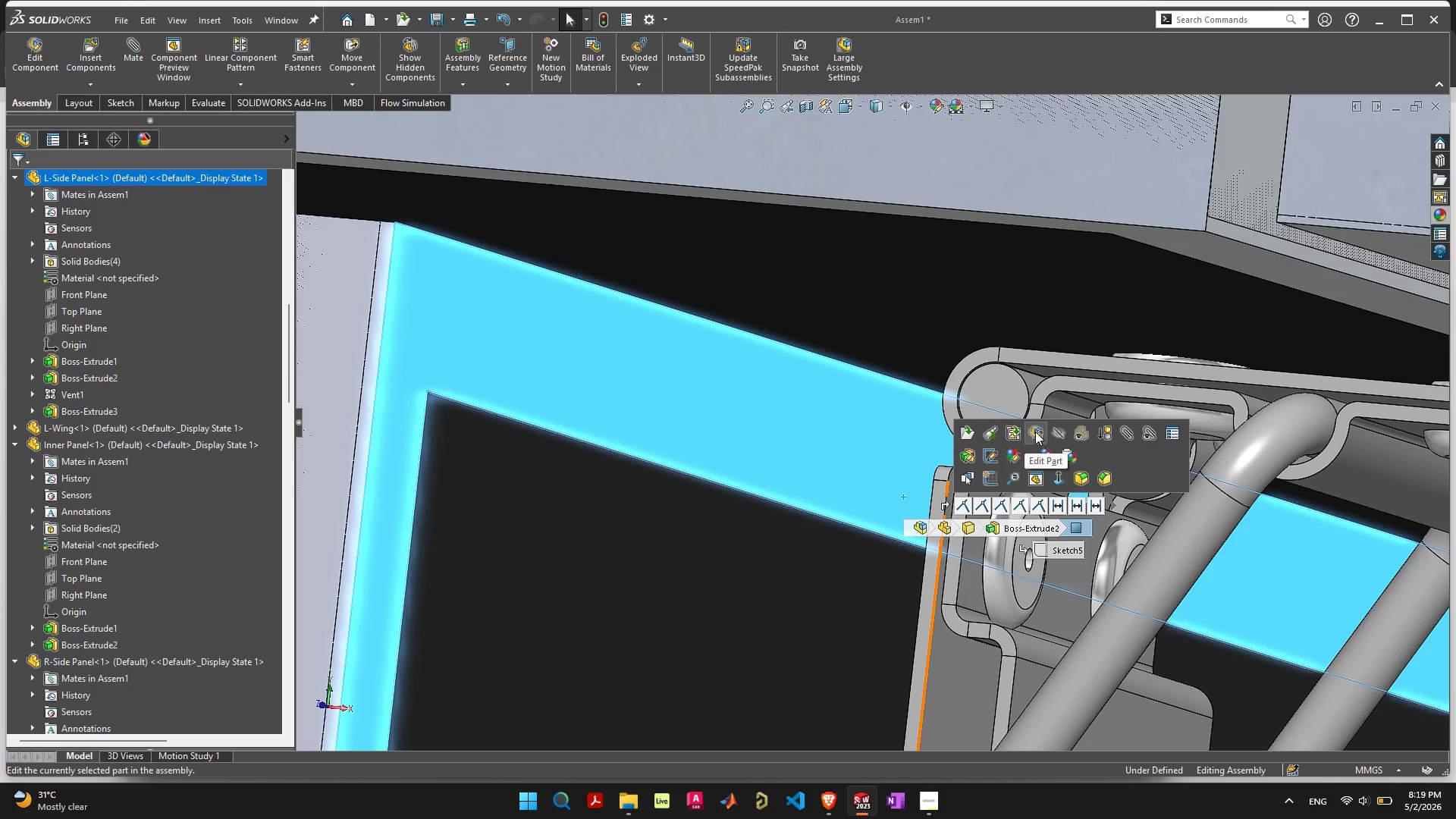 
left_click([1037, 431])
 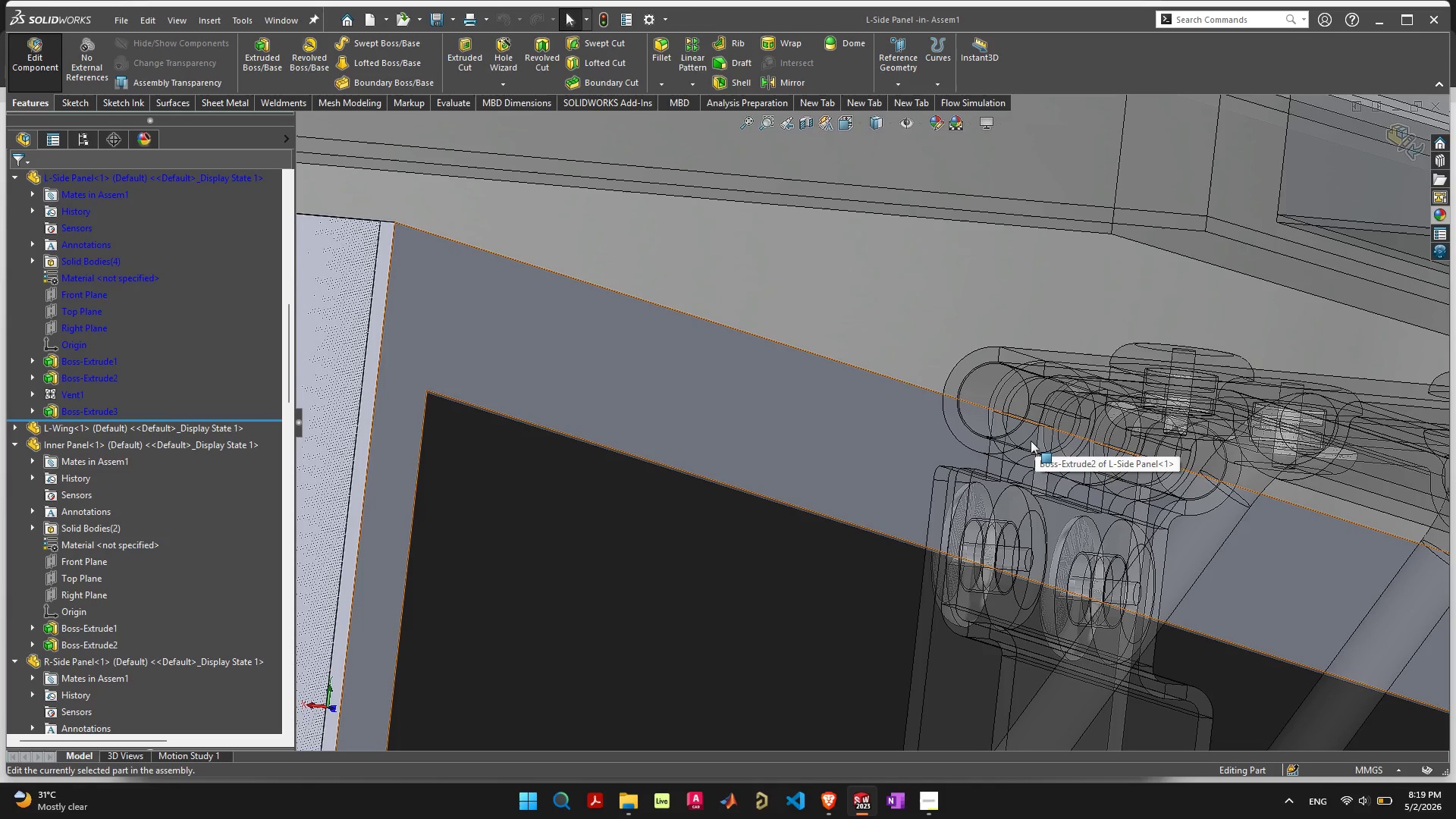 
wait(9.81)
 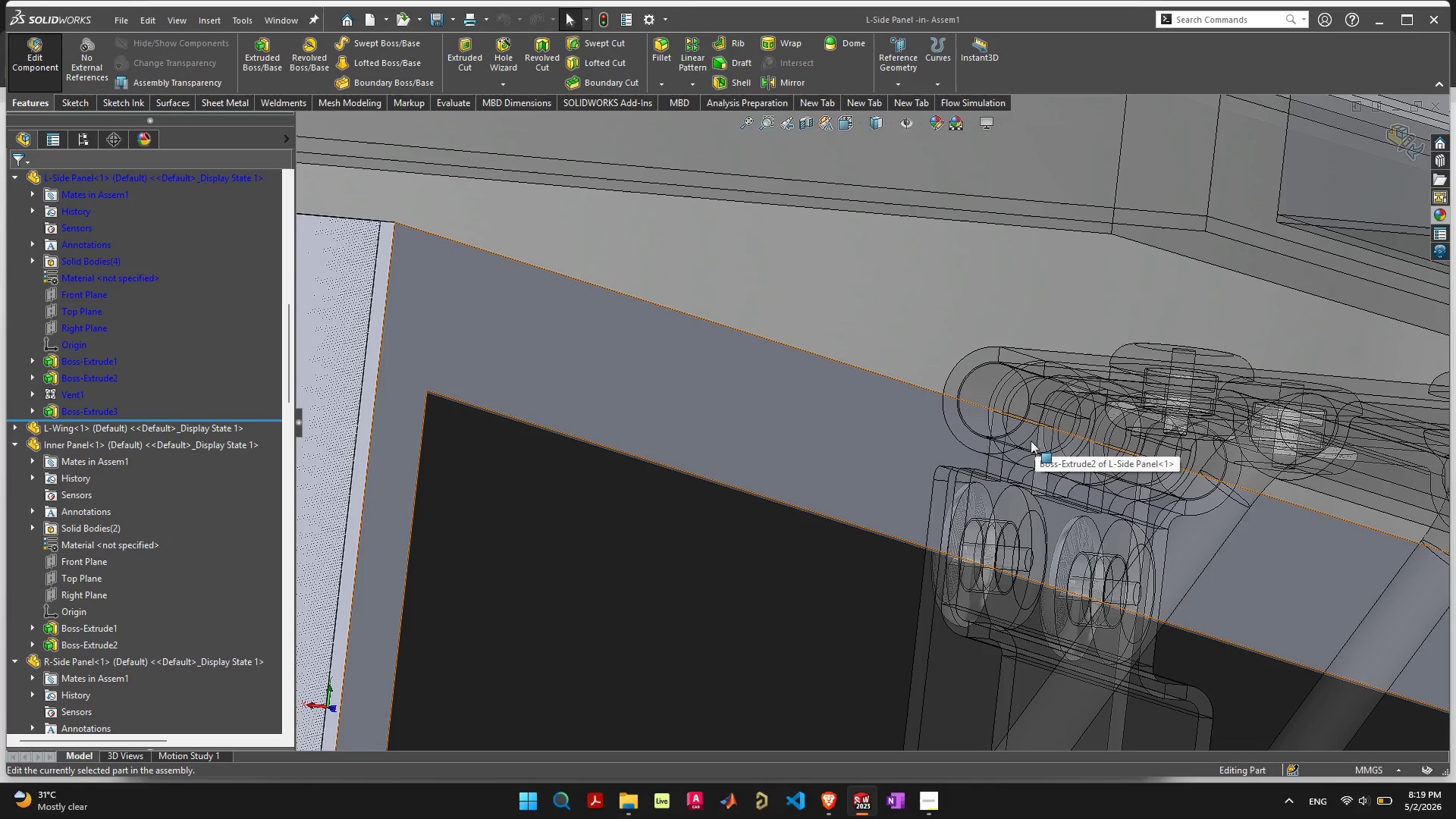 
right_click([927, 456])
 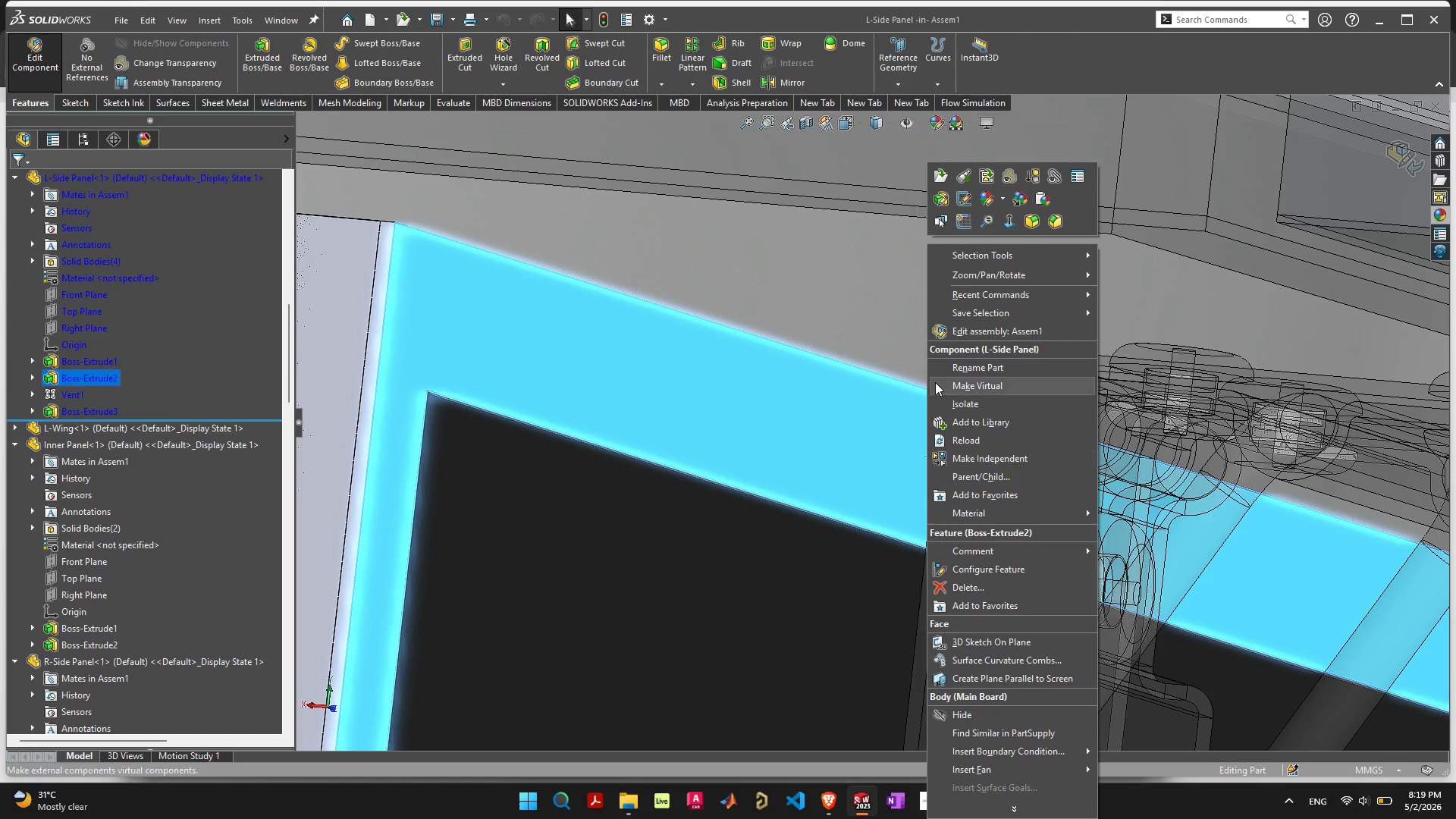 
left_click([956, 217])
 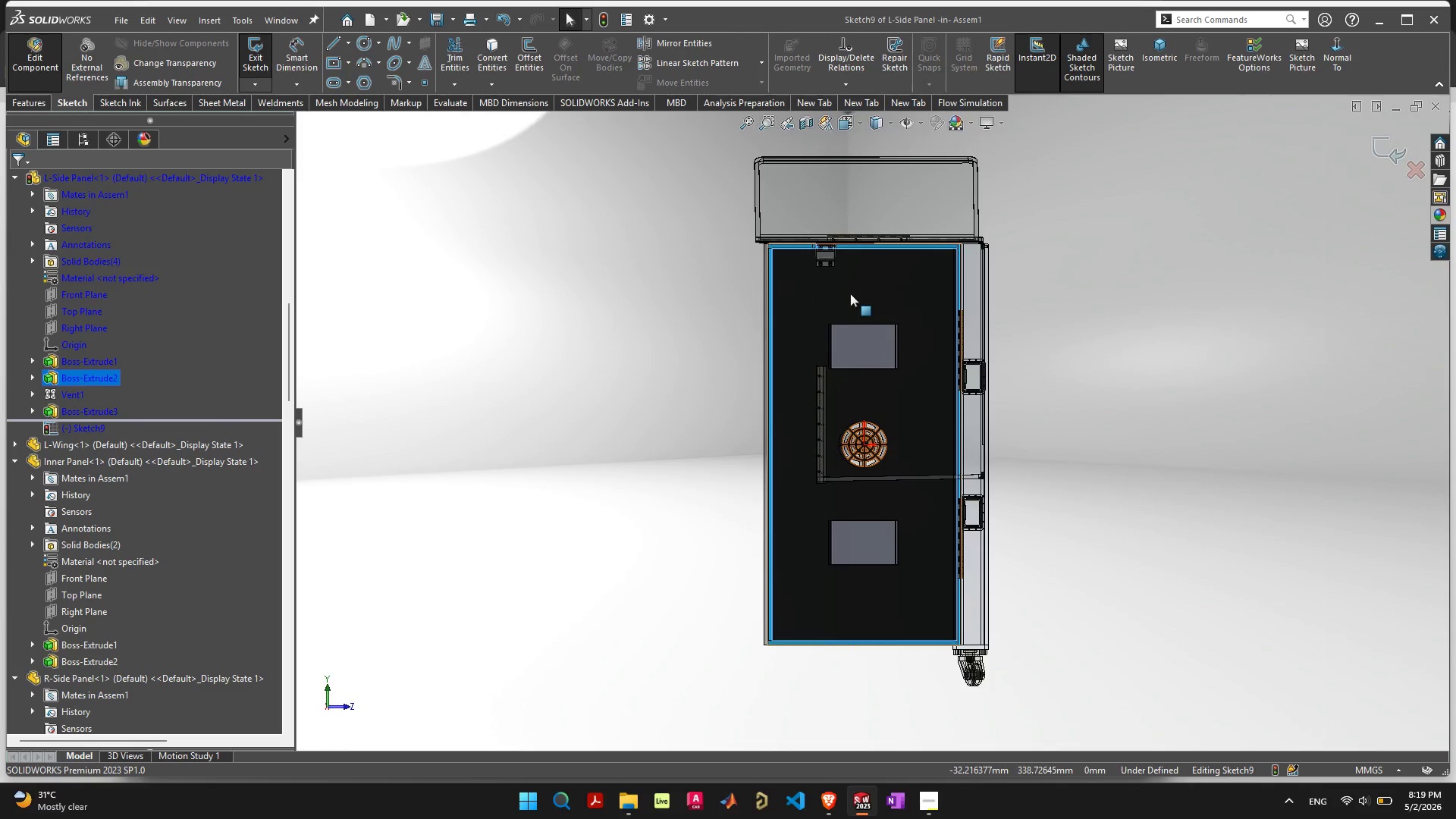 
scroll: coordinate [862, 359], scroll_direction: up, amount: 14.0
 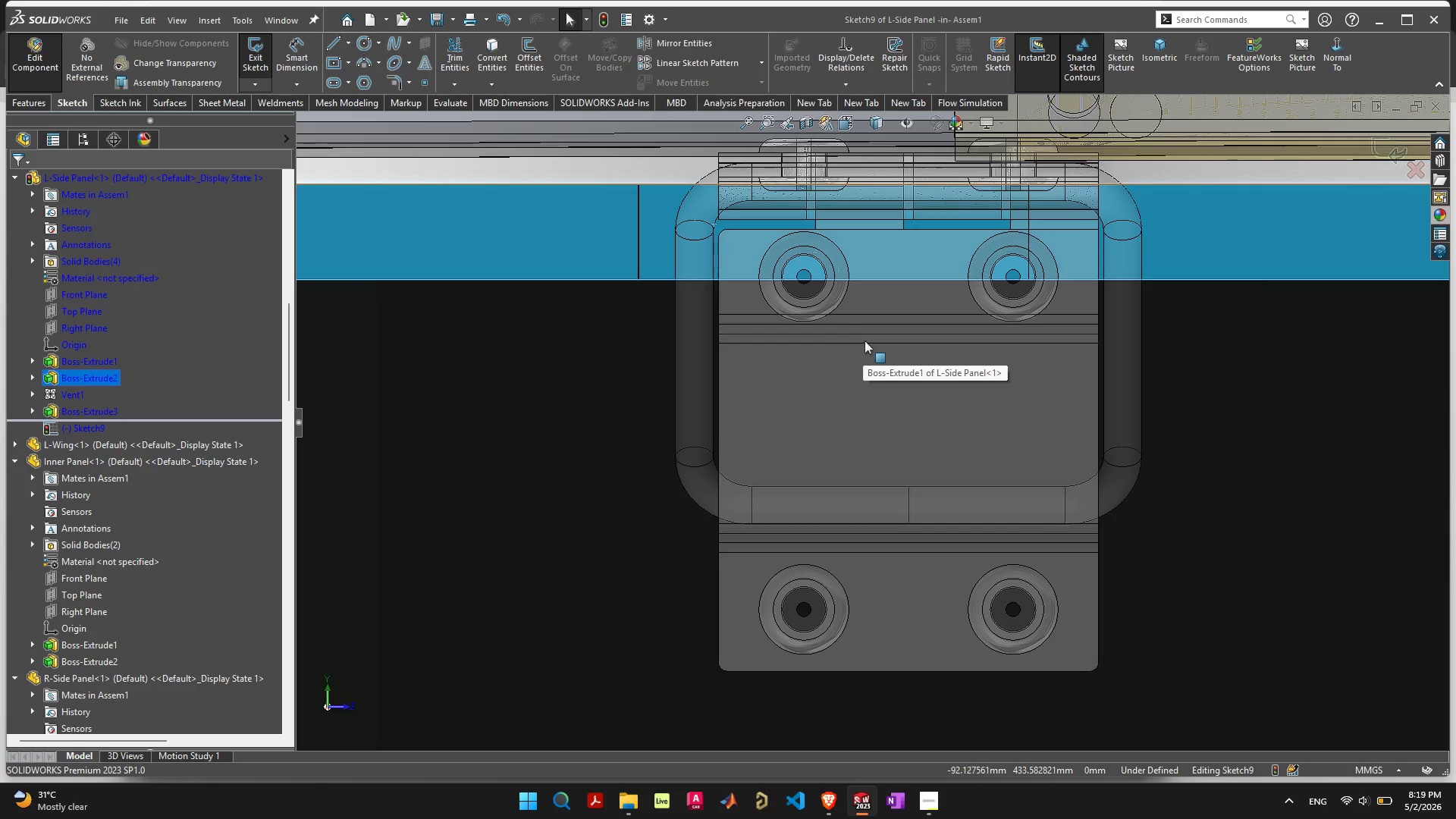 
scroll: coordinate [858, 333], scroll_direction: down, amount: 2.0
 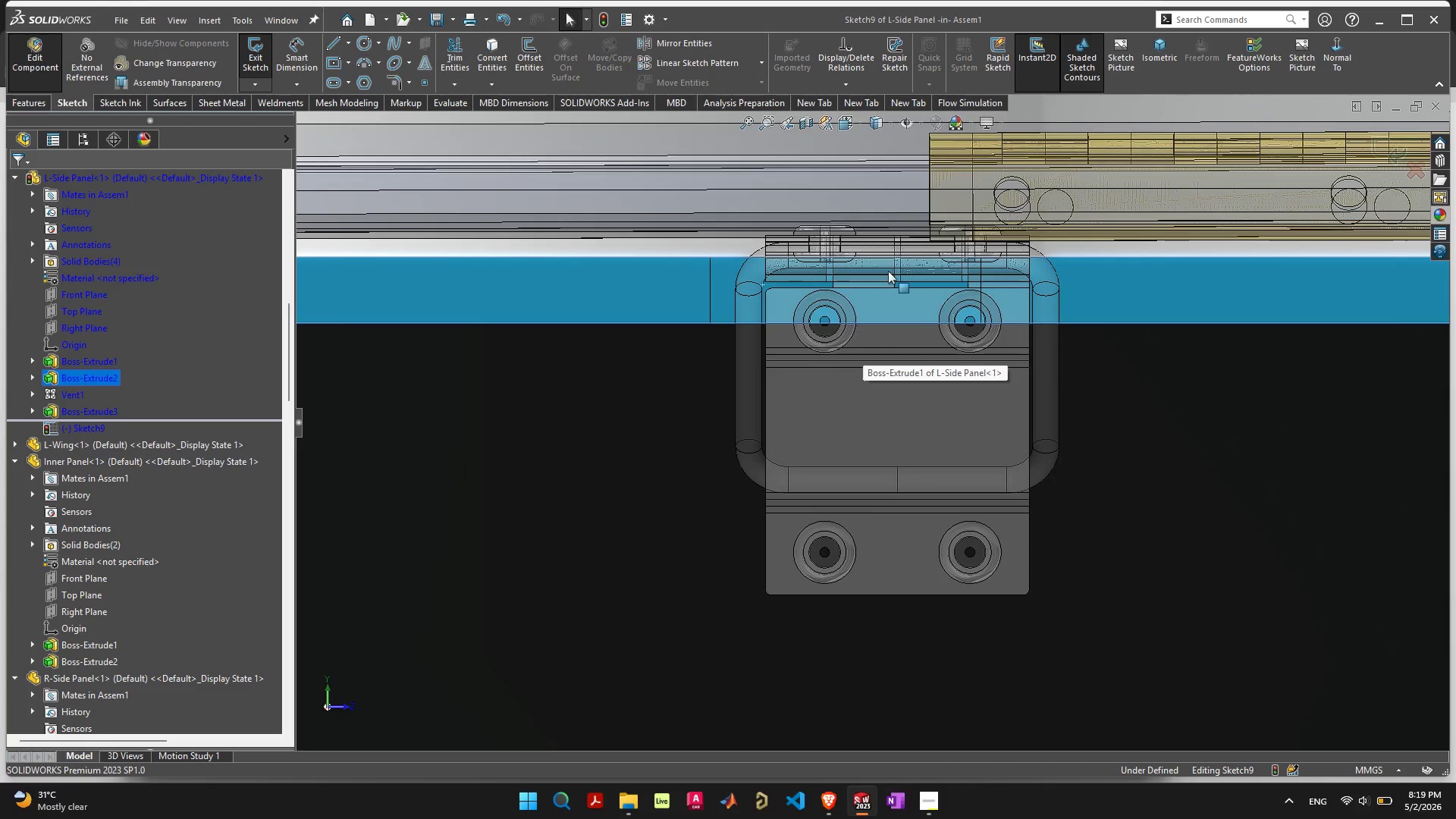 
scroll: coordinate [883, 299], scroll_direction: up, amount: 4.0
 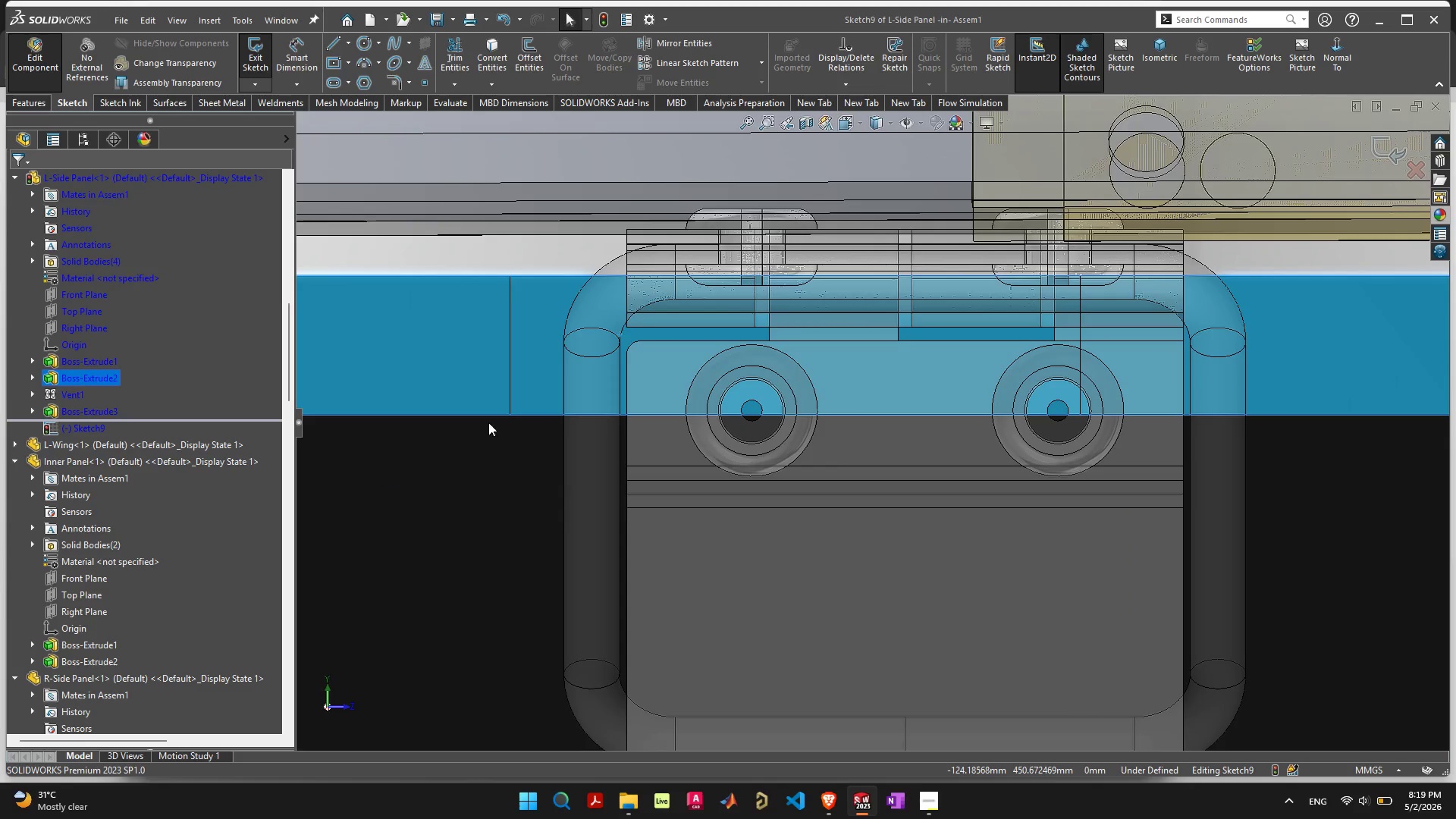 
wait(7.08)
 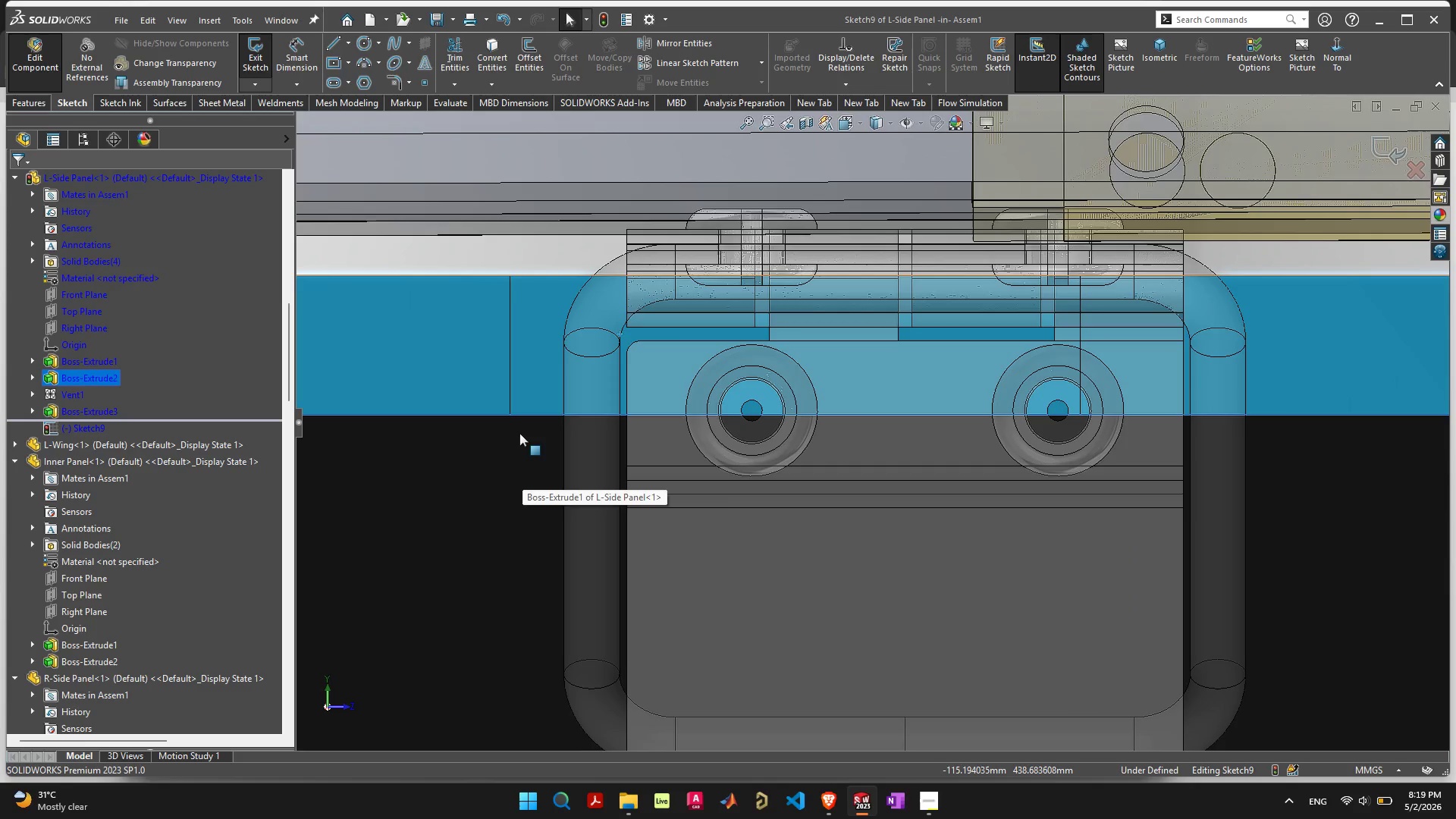 
left_click_drag(start_coordinate=[563, 276], to_coordinate=[1187, 417])
 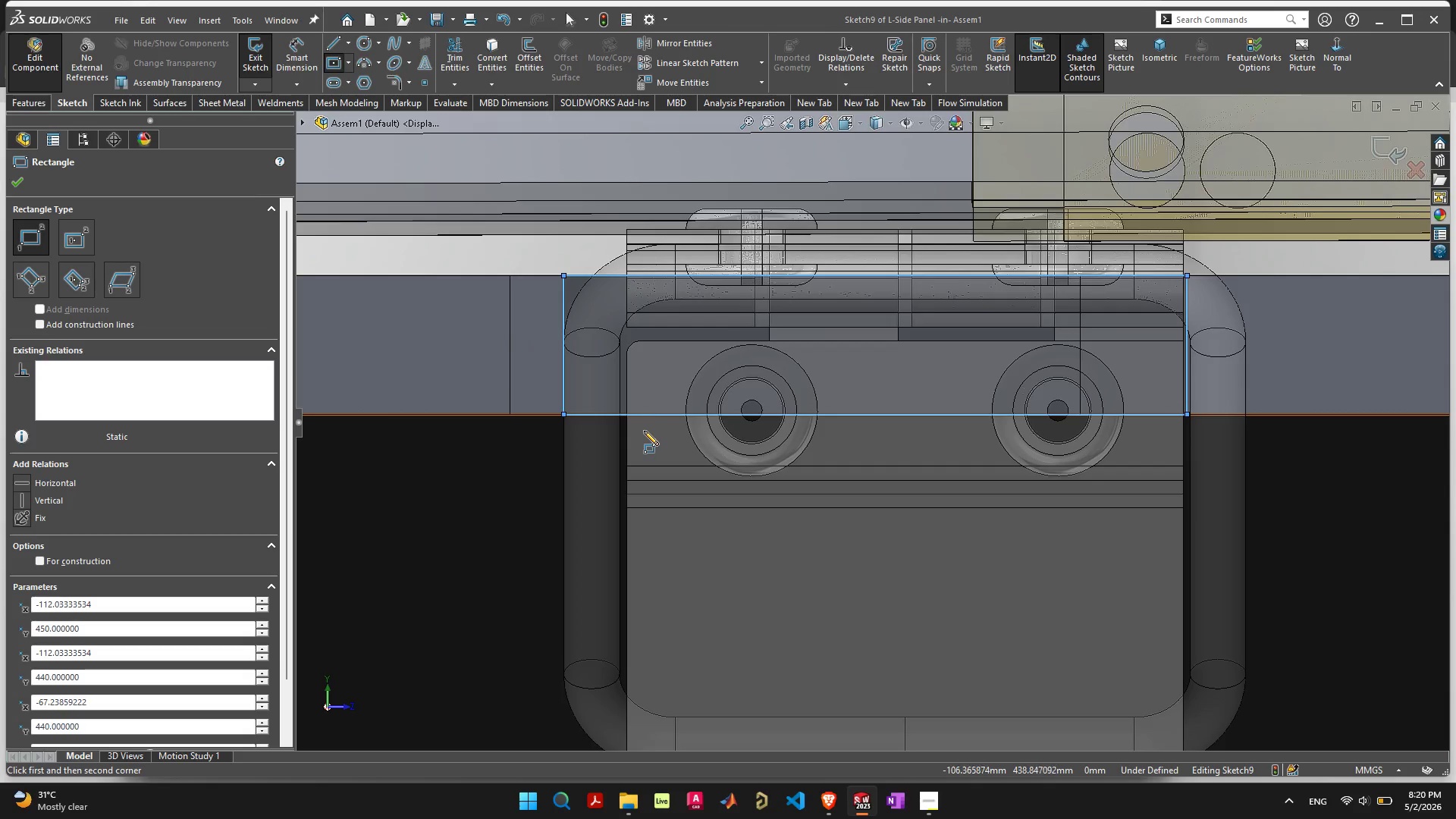 
key(Escape)
 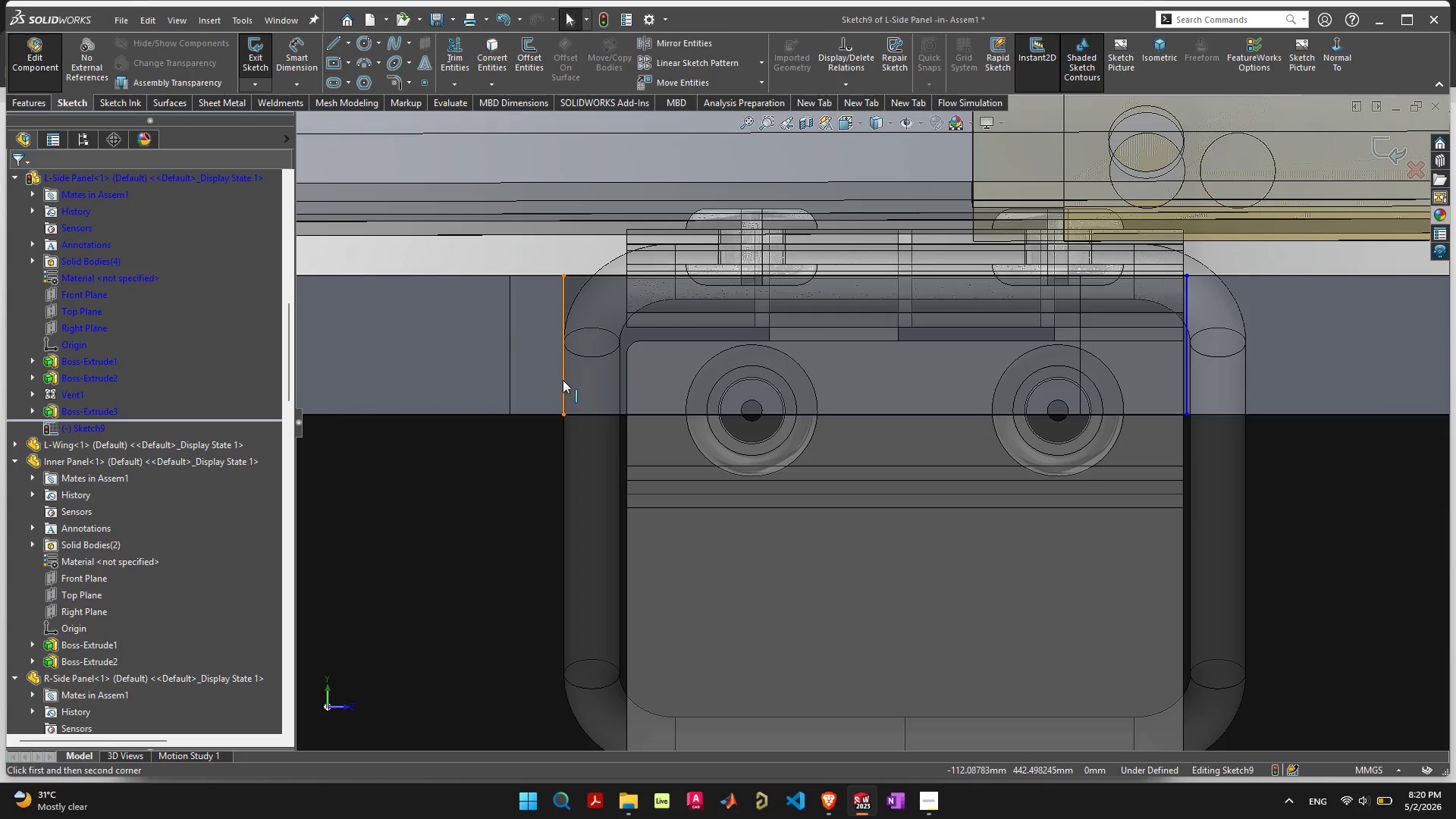 
left_click_drag(start_coordinate=[563, 380], to_coordinate=[623, 382])
 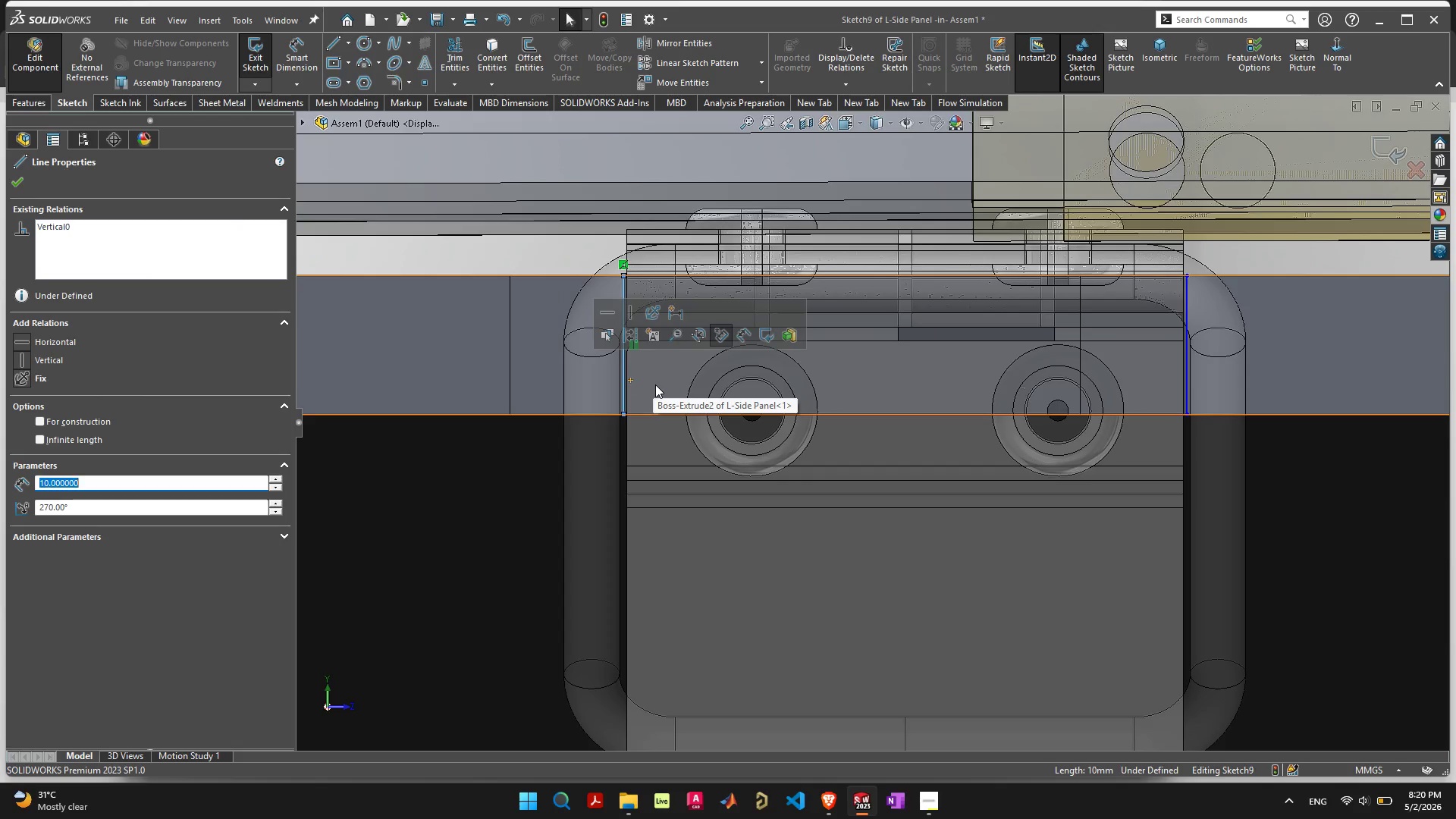 
right_click([655, 384])
 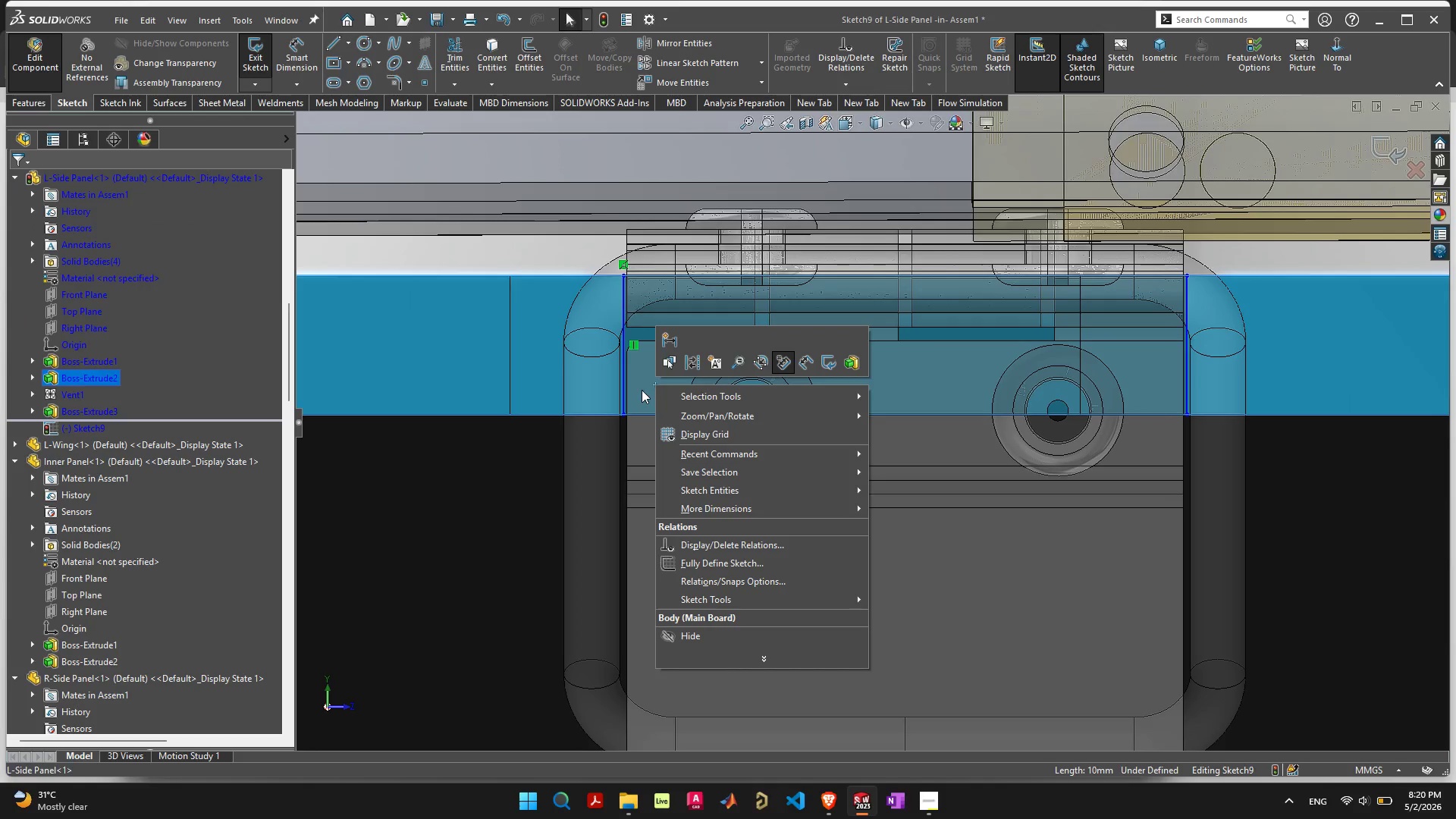 
left_click([777, 562])
 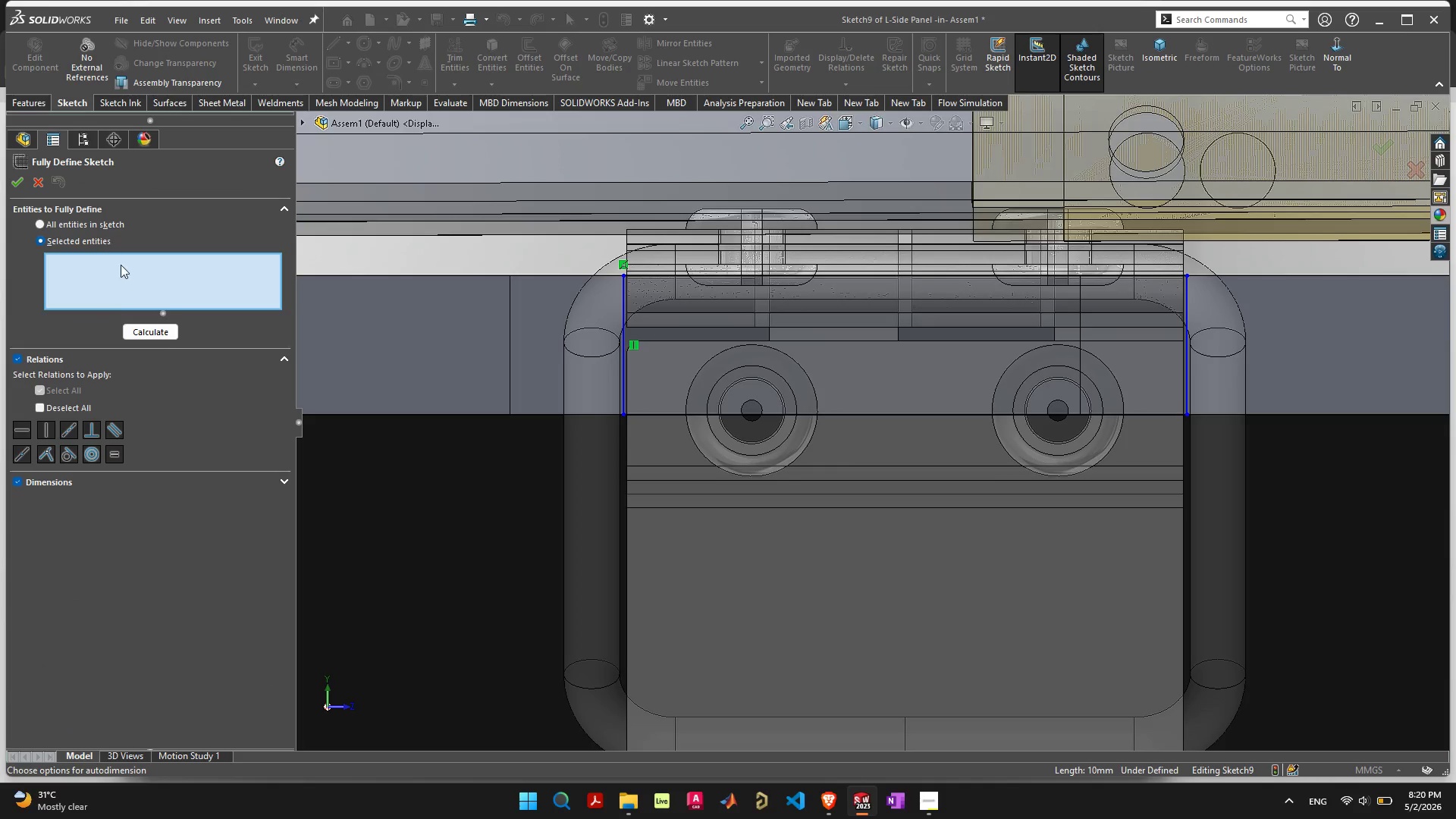 
left_click([166, 331])
 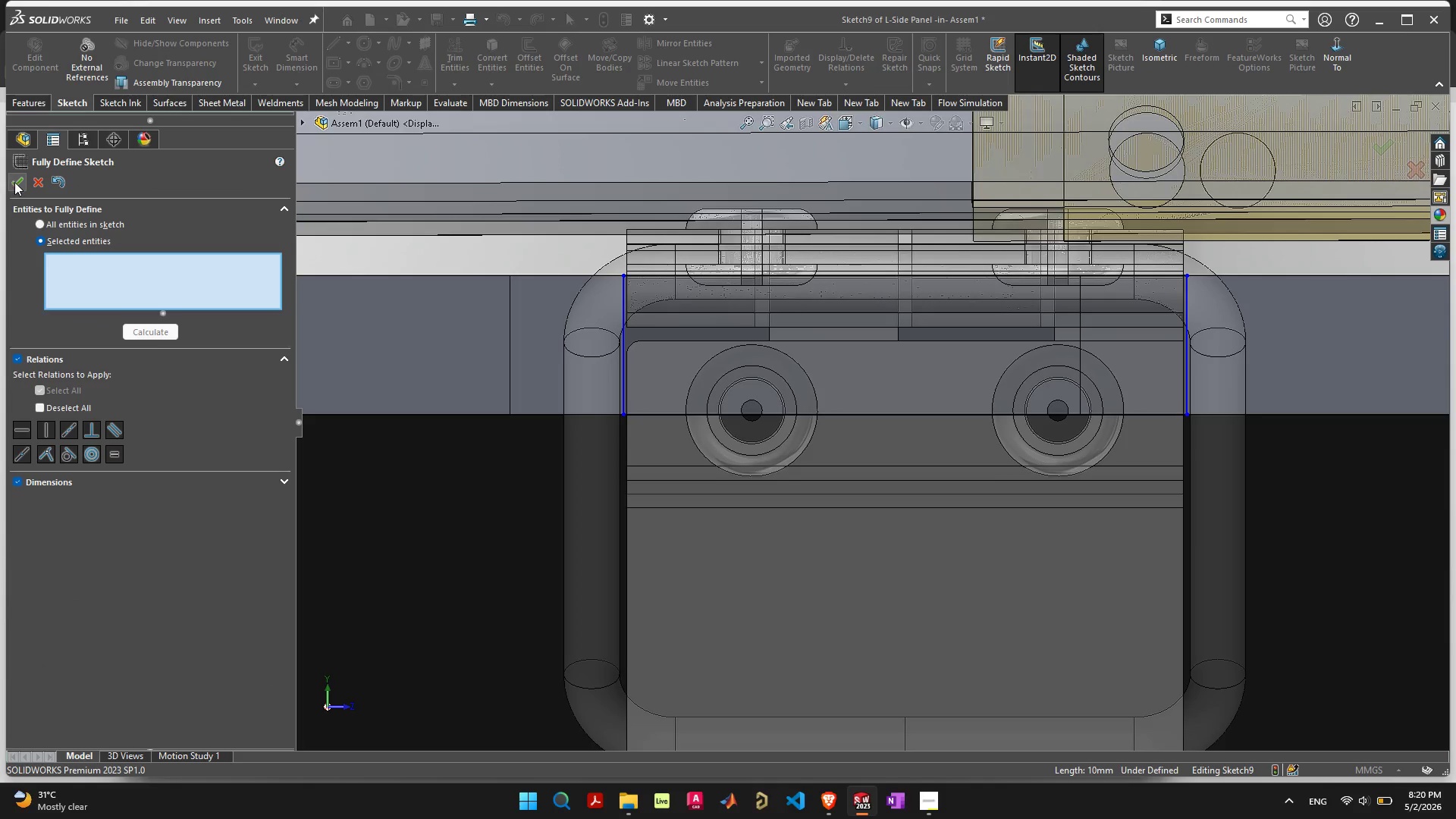 
left_click([14, 182])
 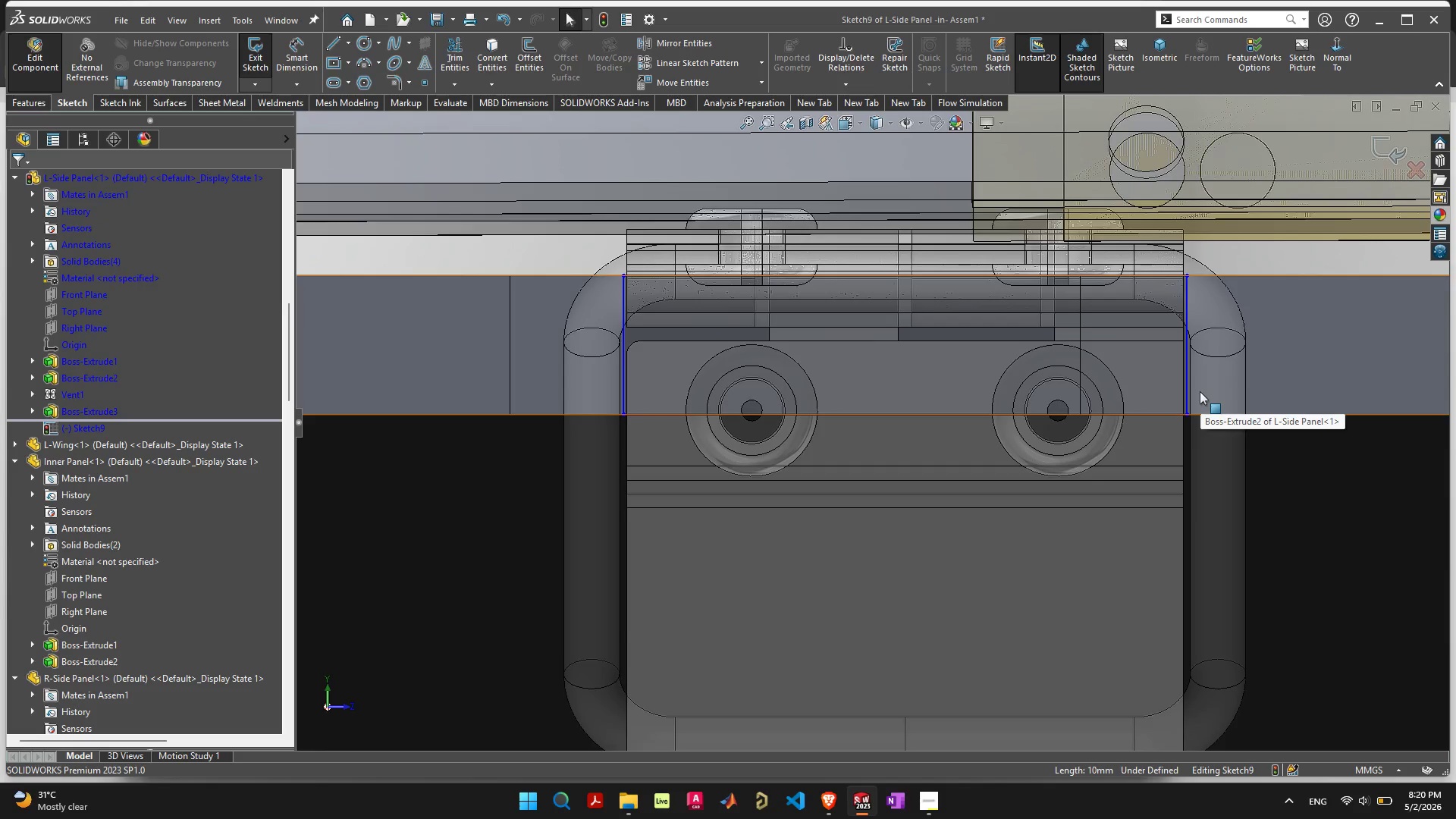 
left_click([1186, 390])
 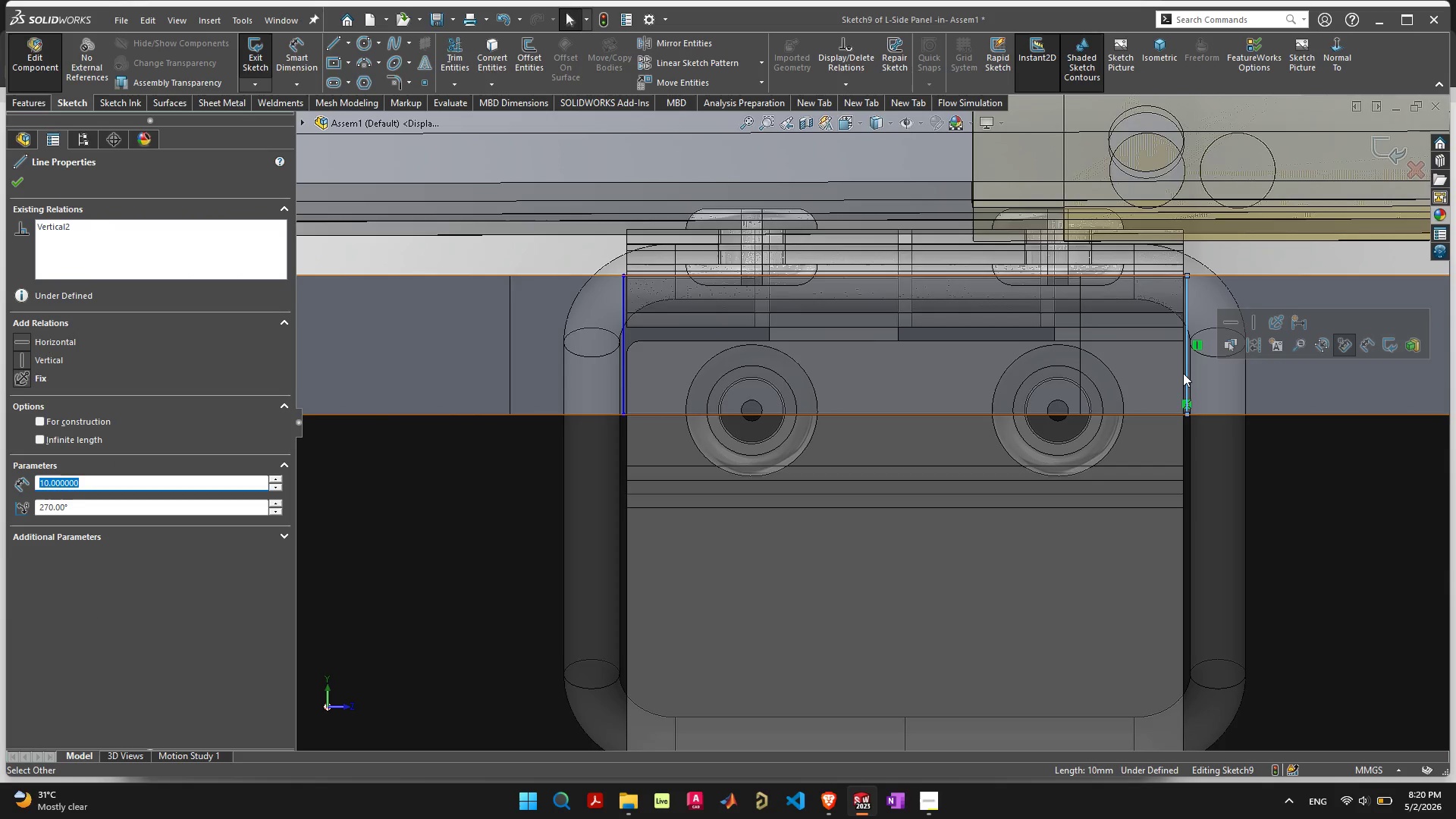 
right_click([1185, 371])
 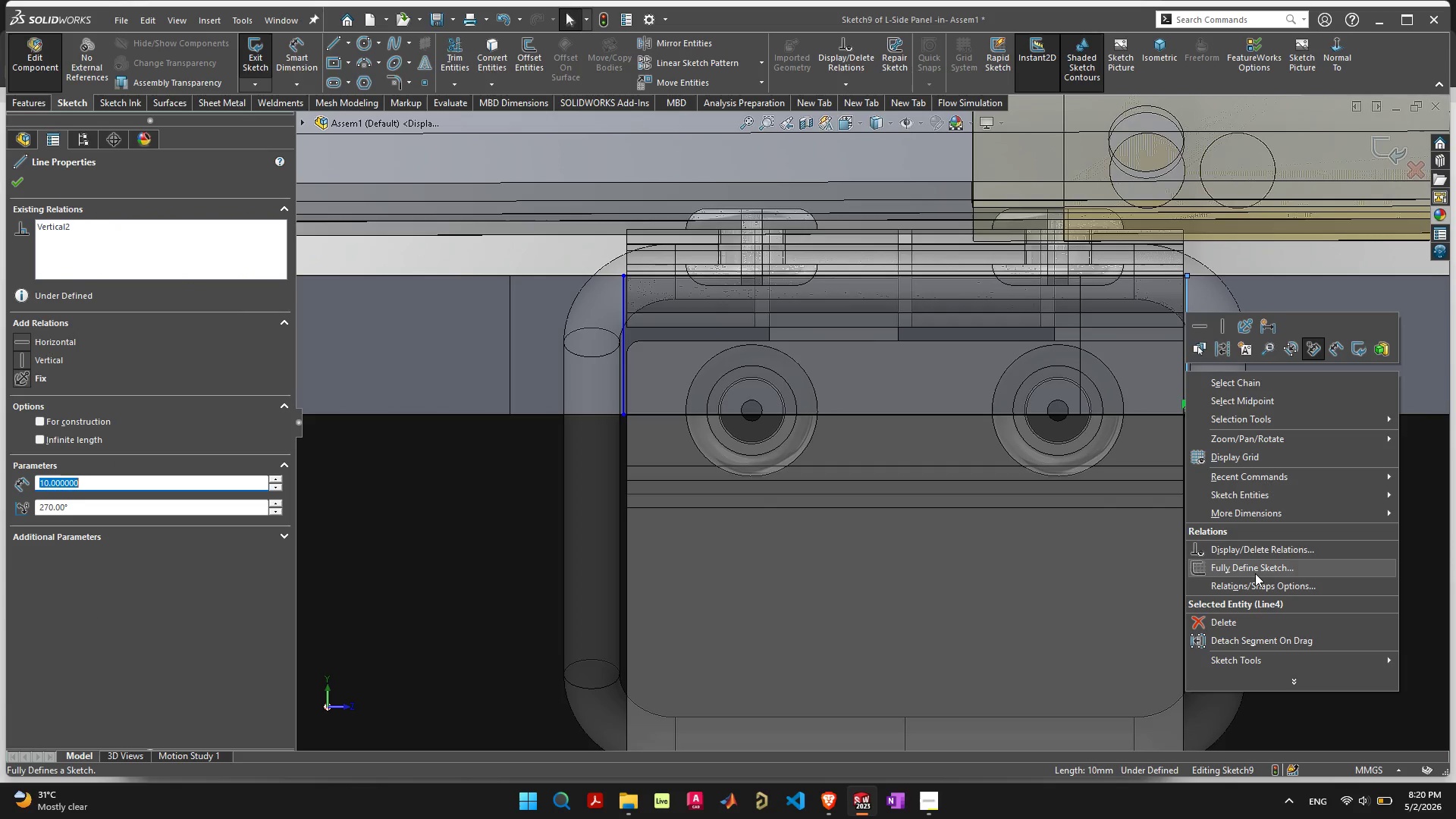 
left_click([1255, 574])
 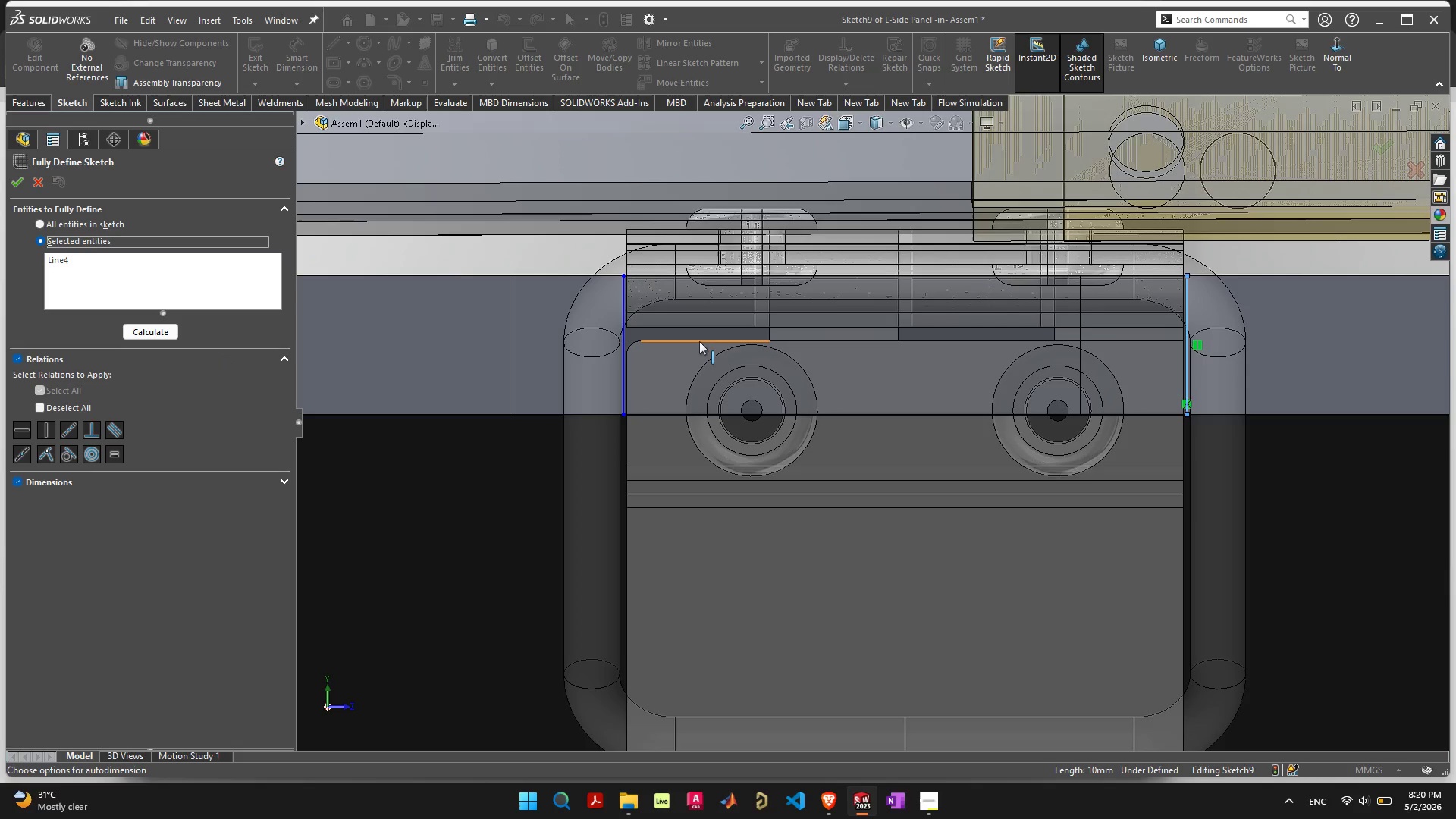 
hold_key(key=ShiftLeft, duration=0.77)
left_click([625, 365])
 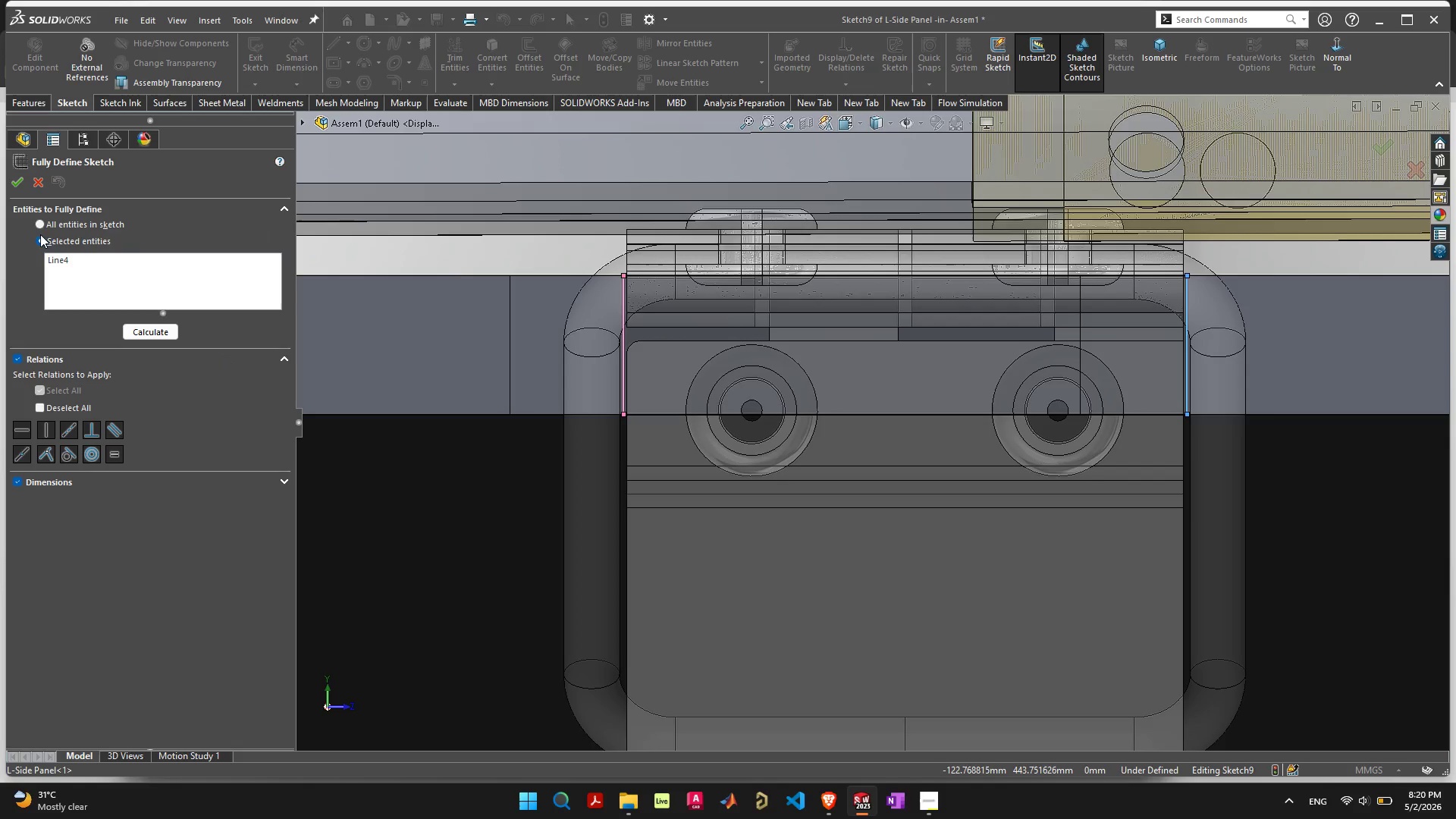 
left_click([78, 222])
 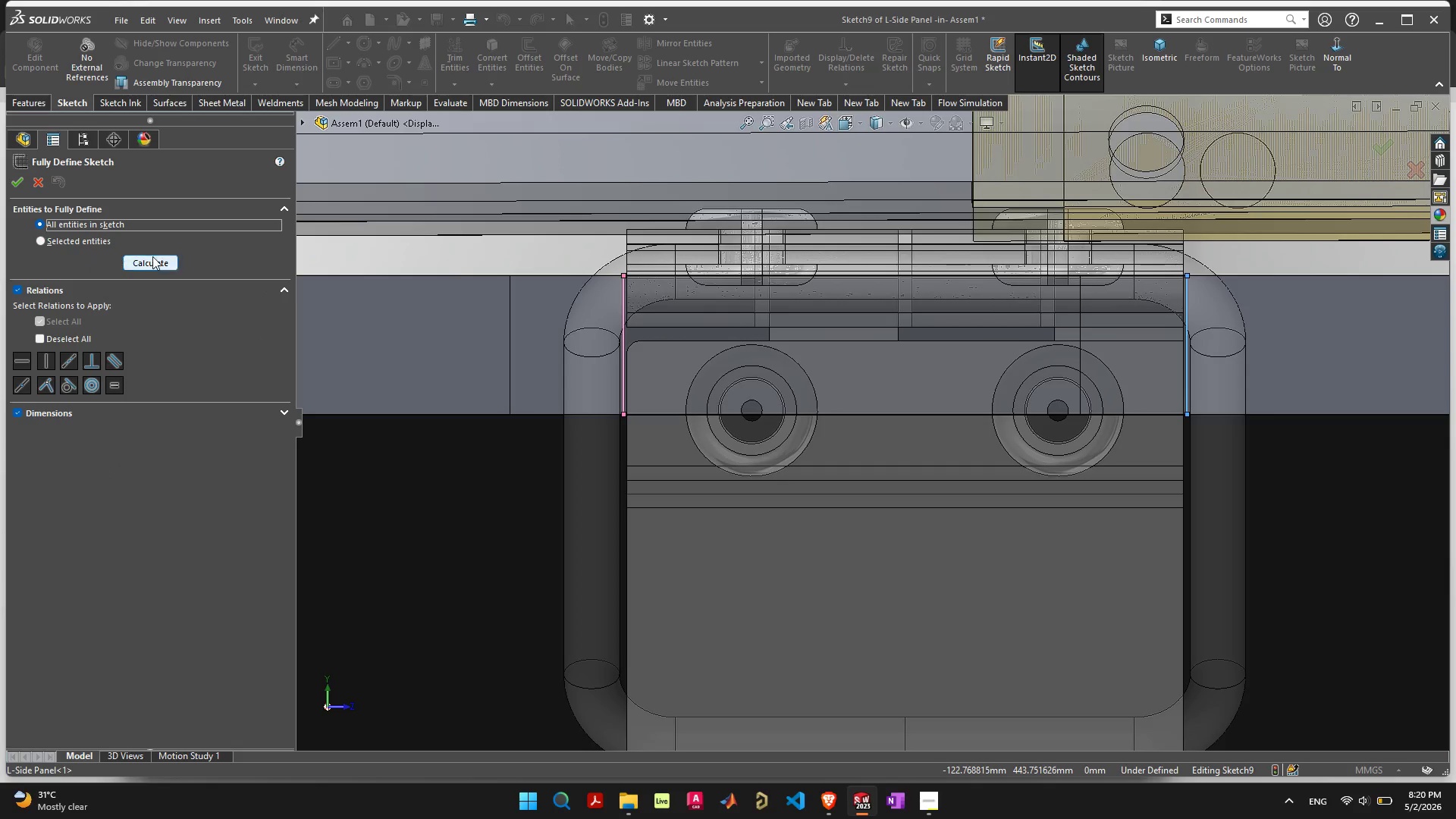 
left_click([153, 256])
 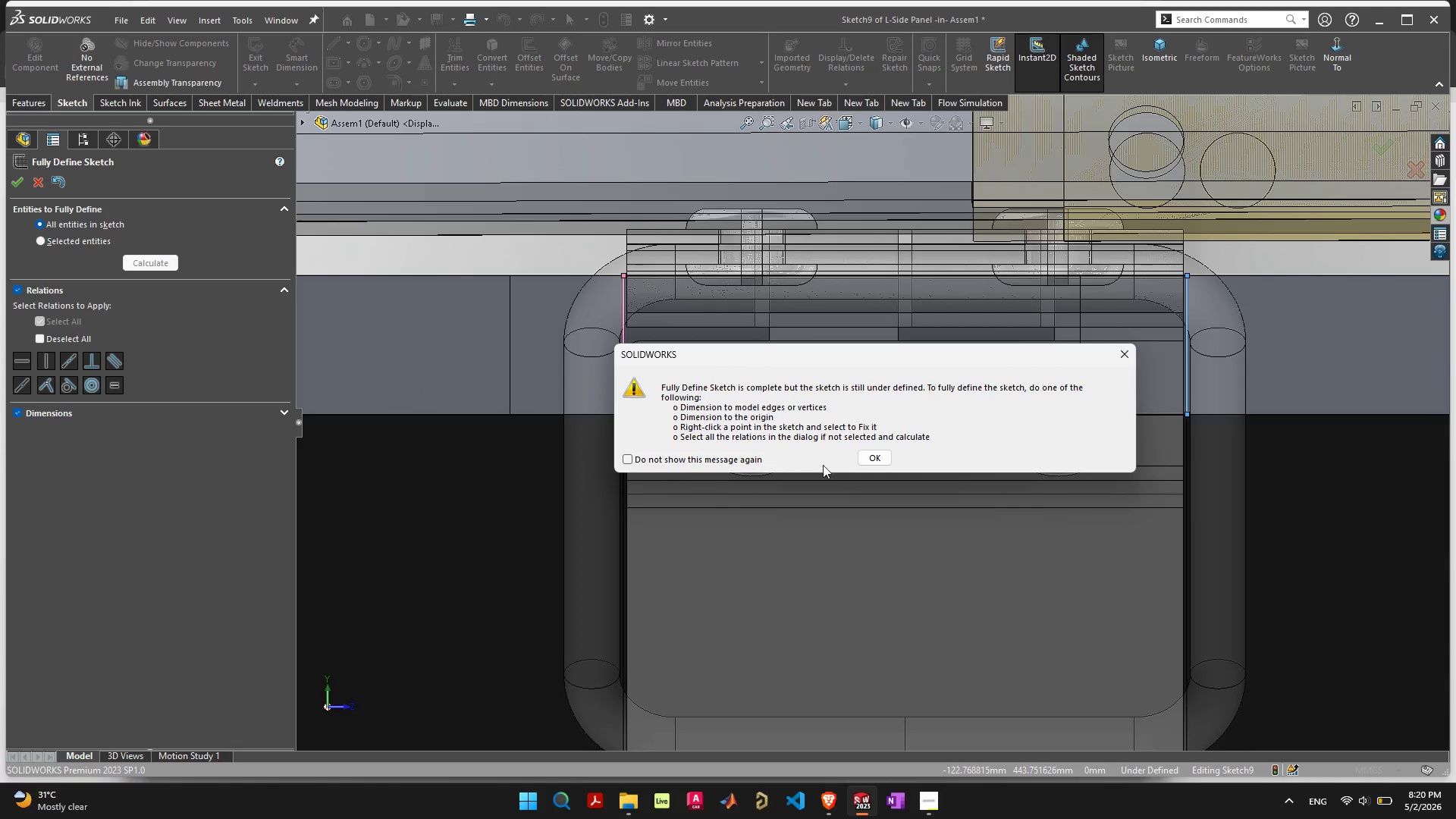 
left_click([883, 453])
 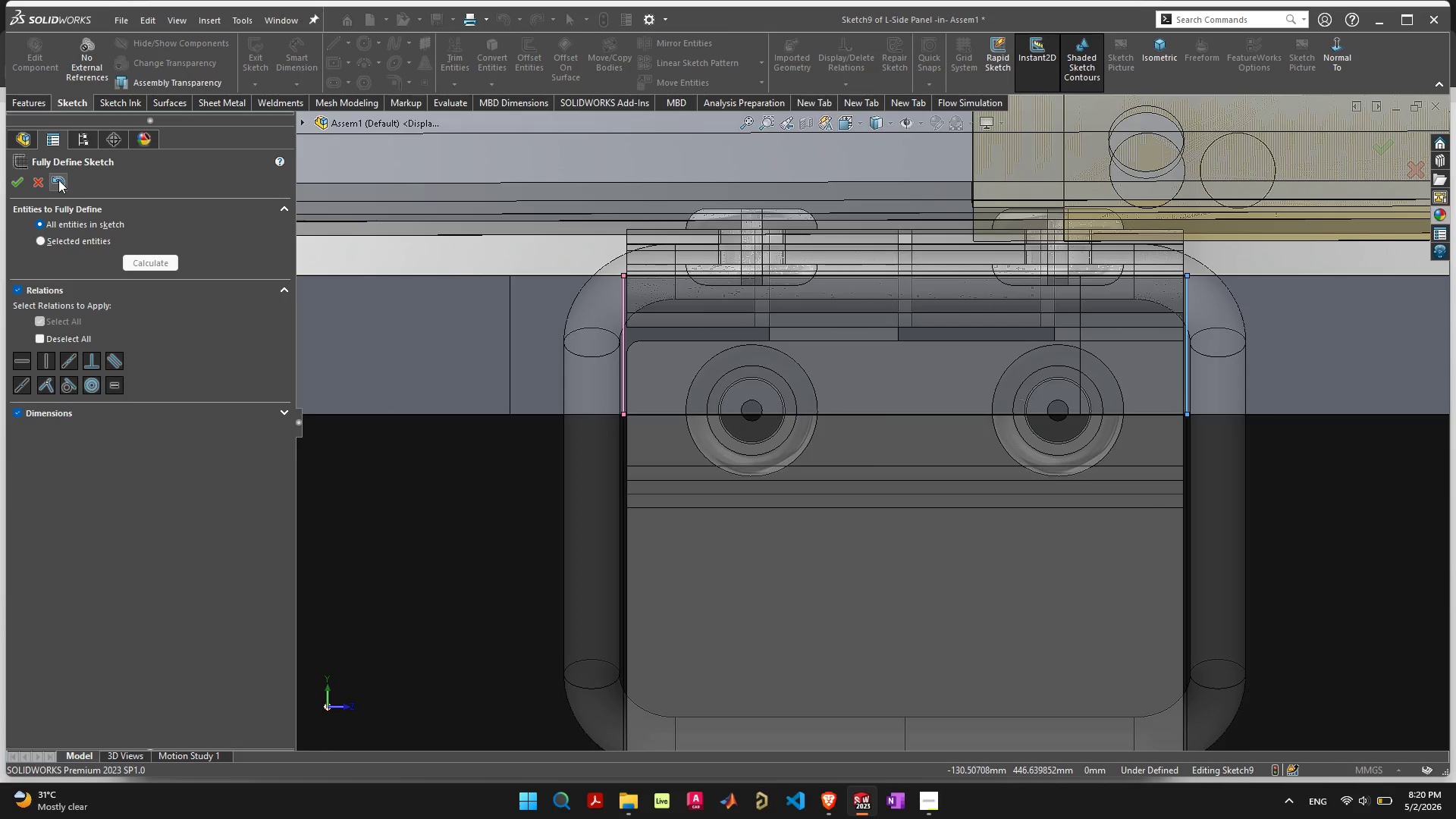 
left_click([38, 182])
 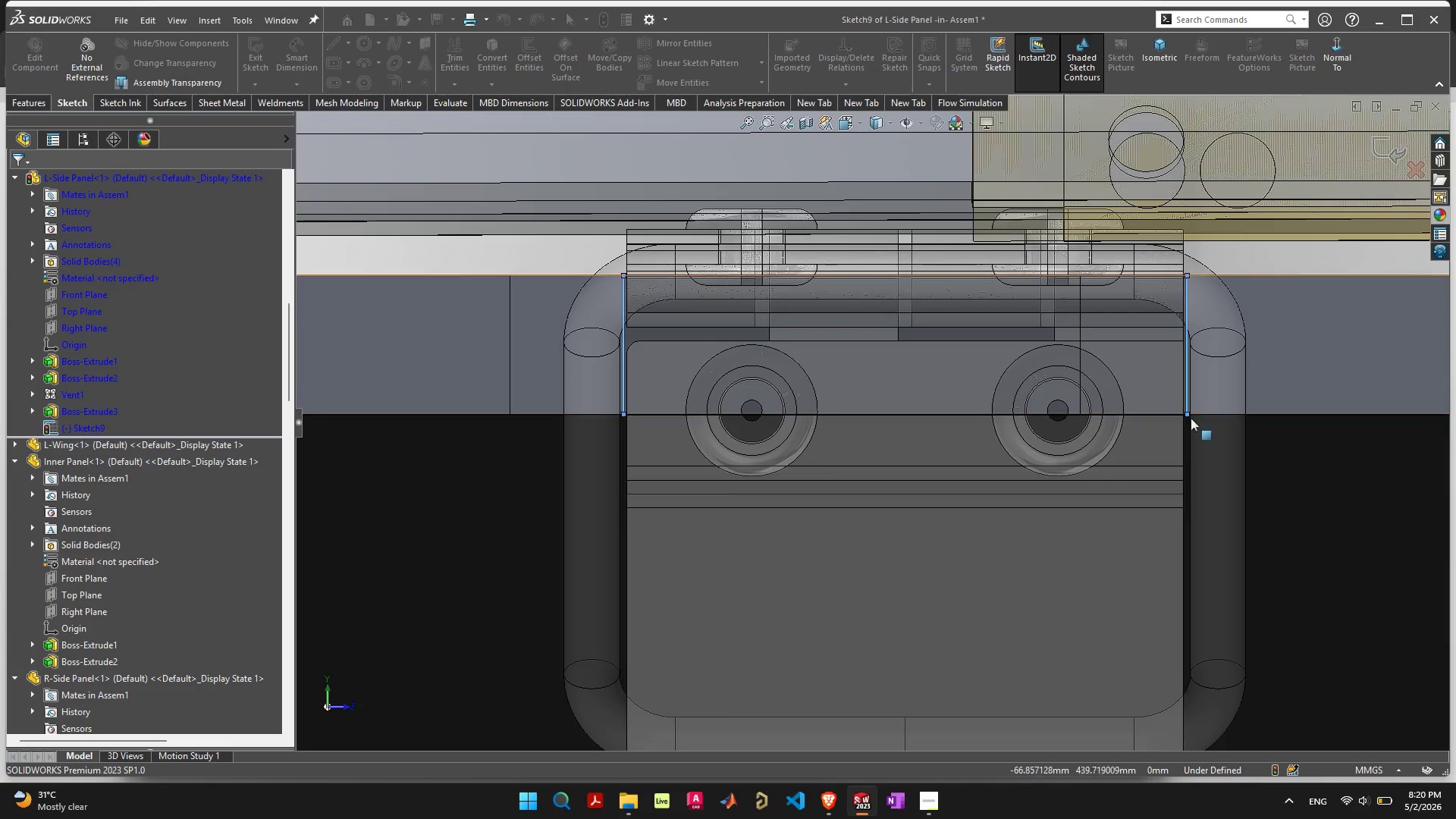 
scroll: coordinate [961, 410], scroll_direction: down, amount: 12.0
 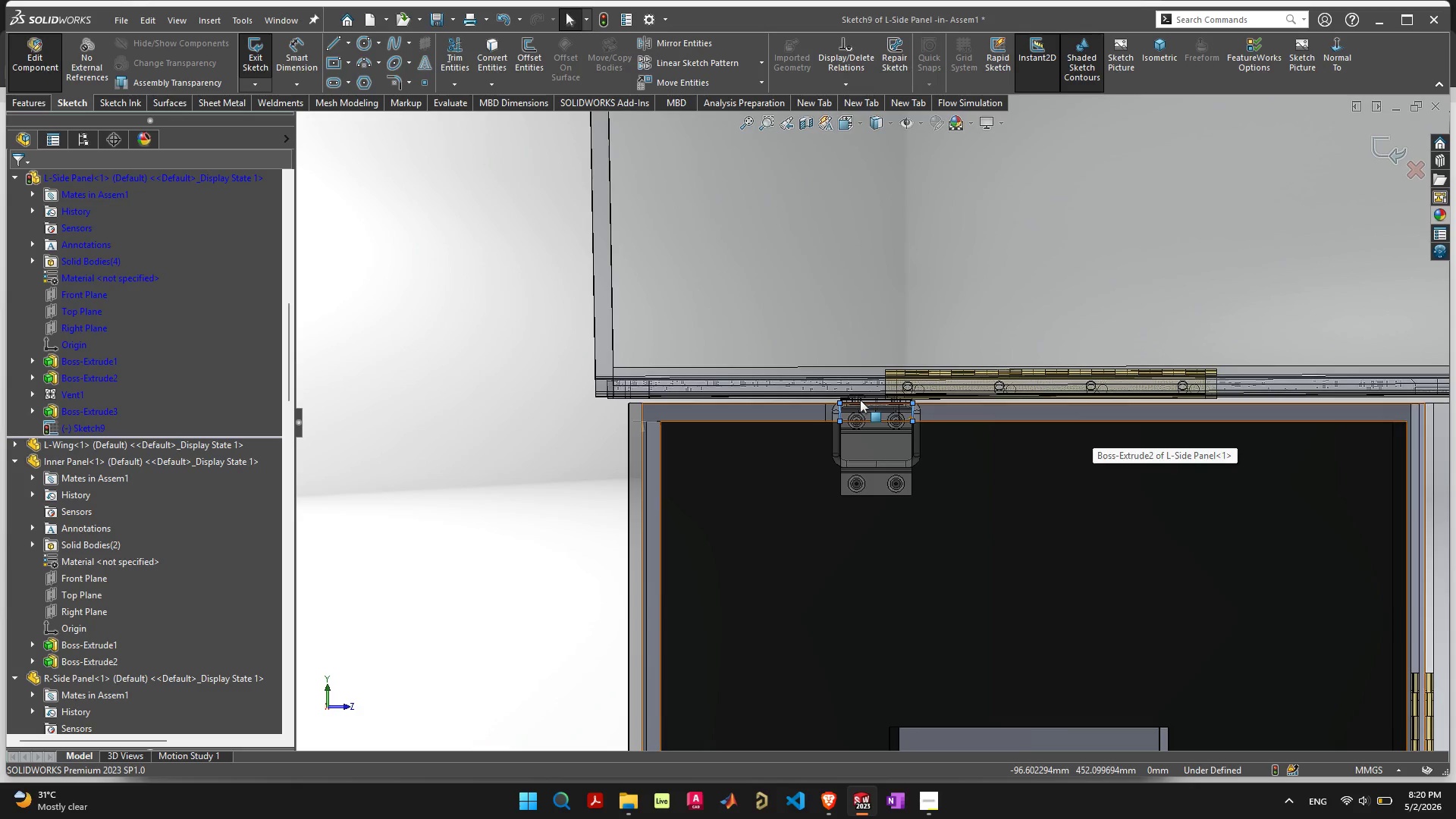 
scroll: coordinate [724, 419], scroll_direction: up, amount: 6.0
 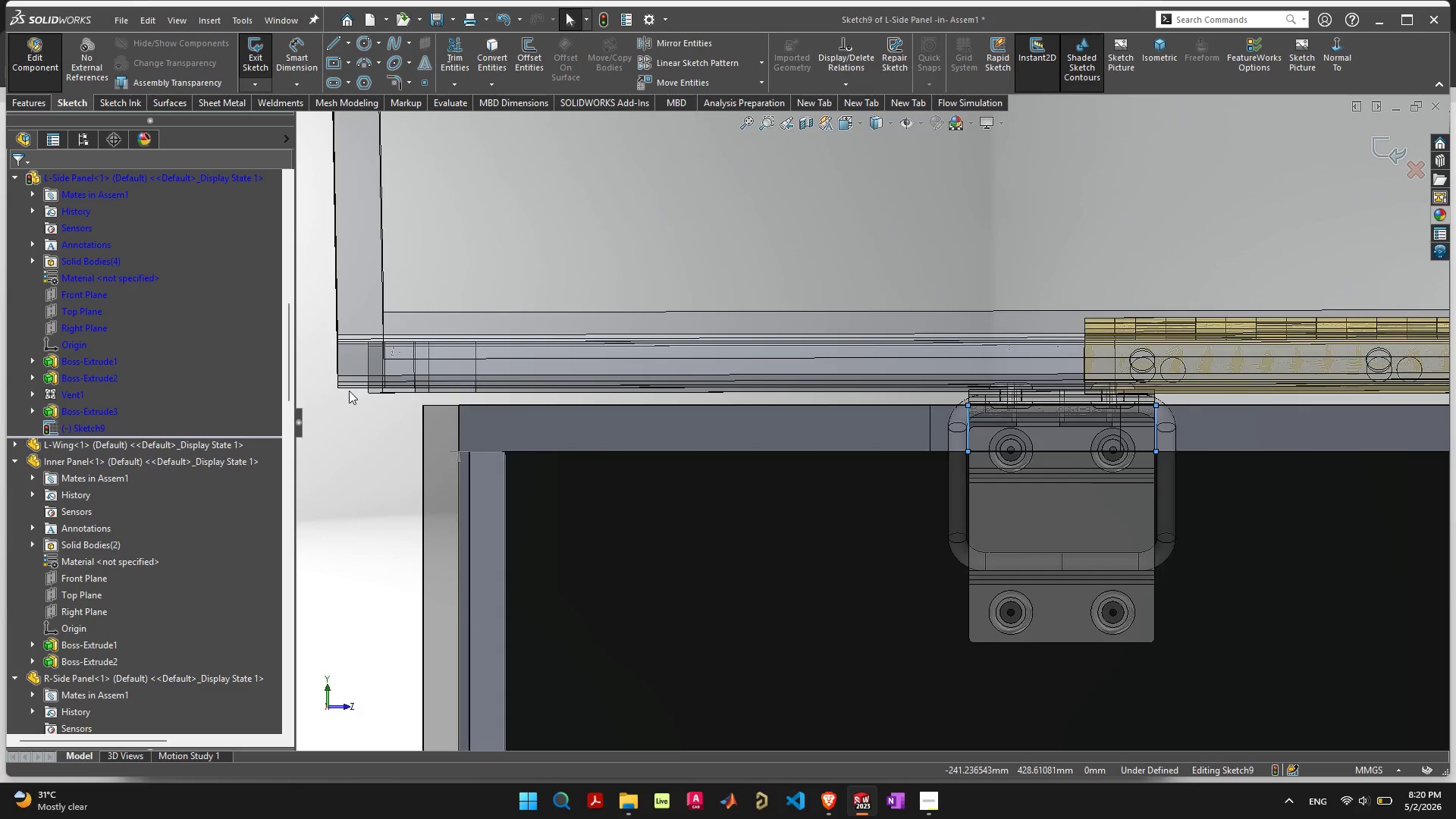 
left_click([965, 433])
 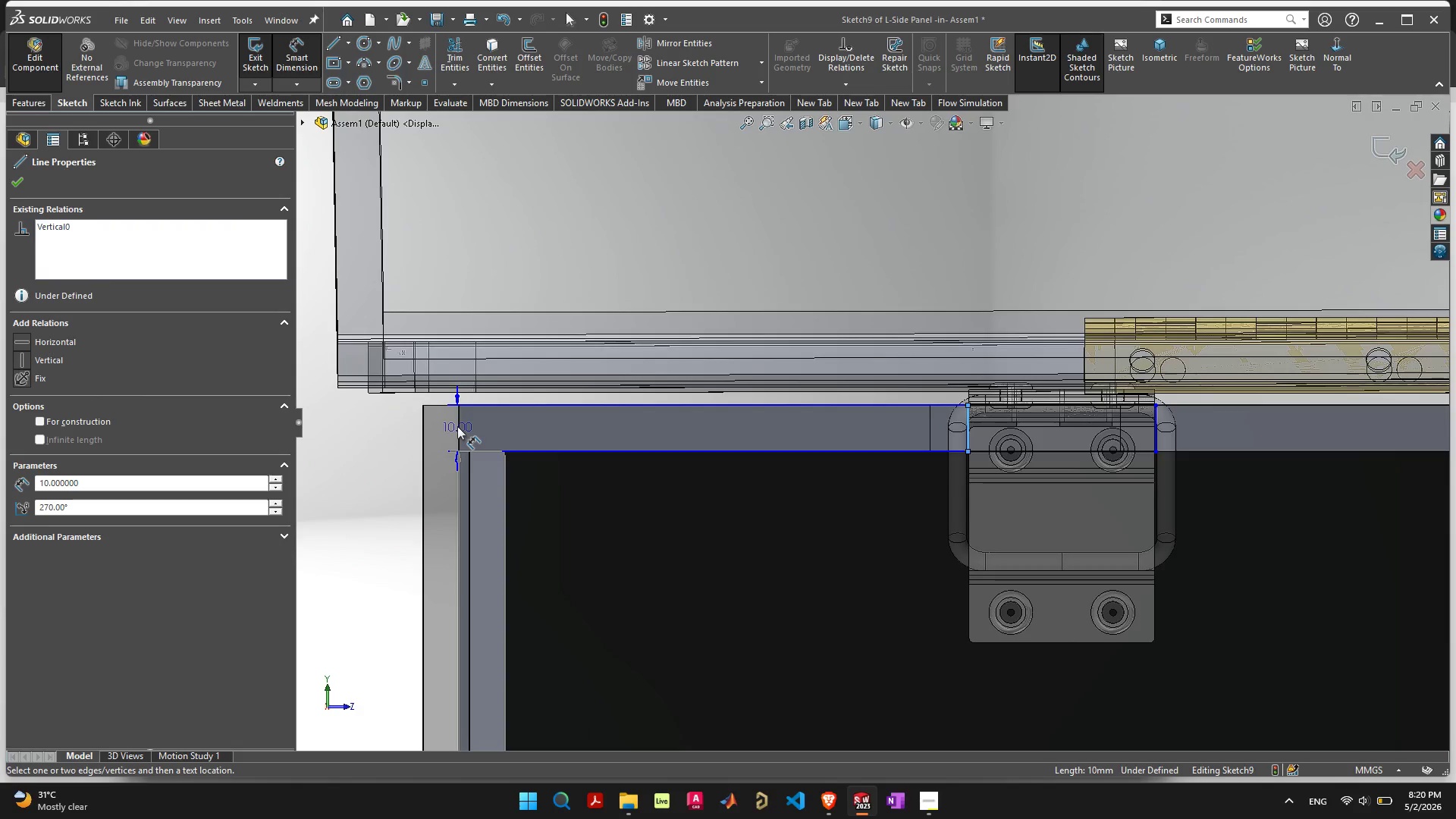 
left_click([460, 426])
 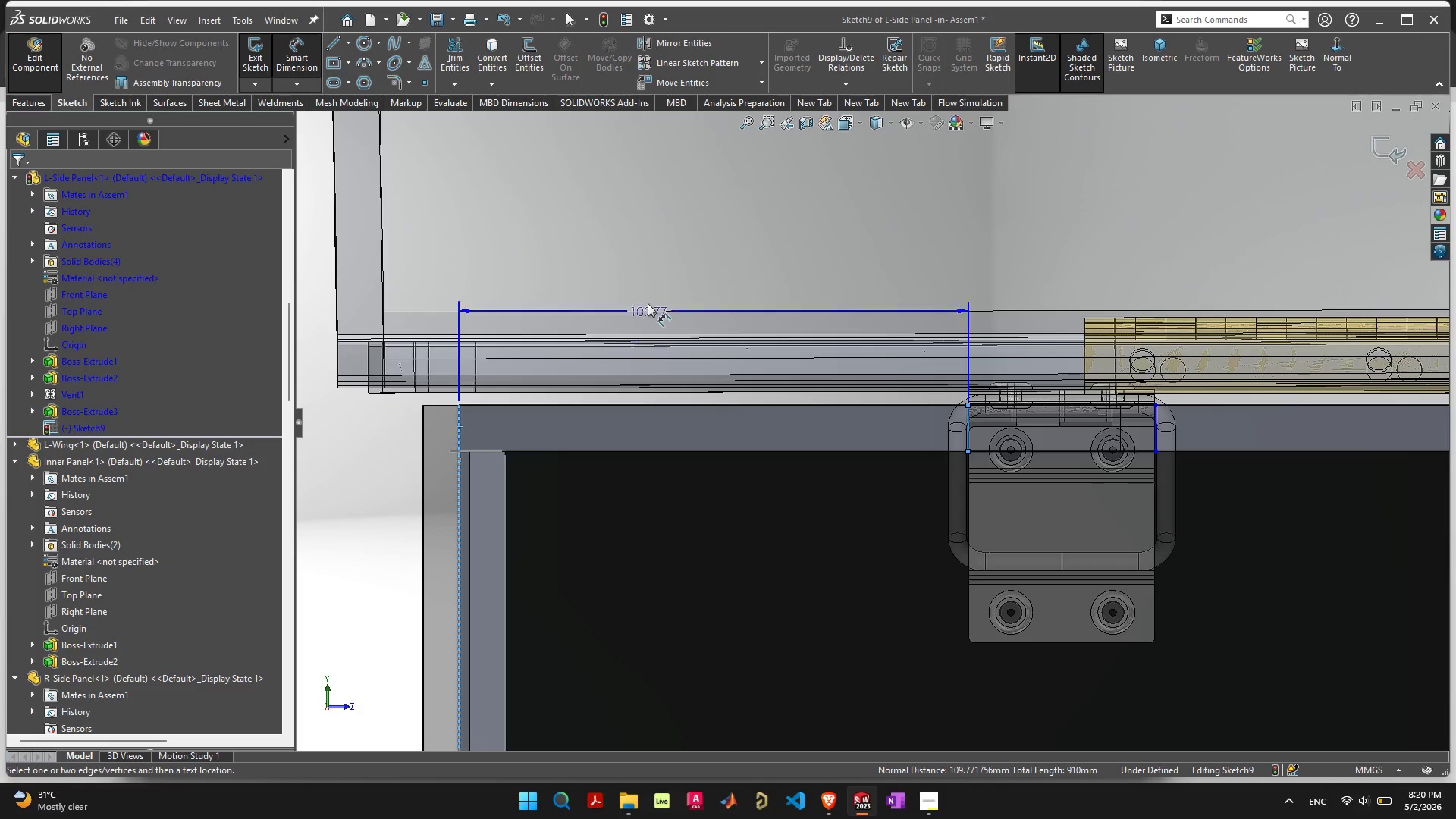 
left_click([636, 271])
 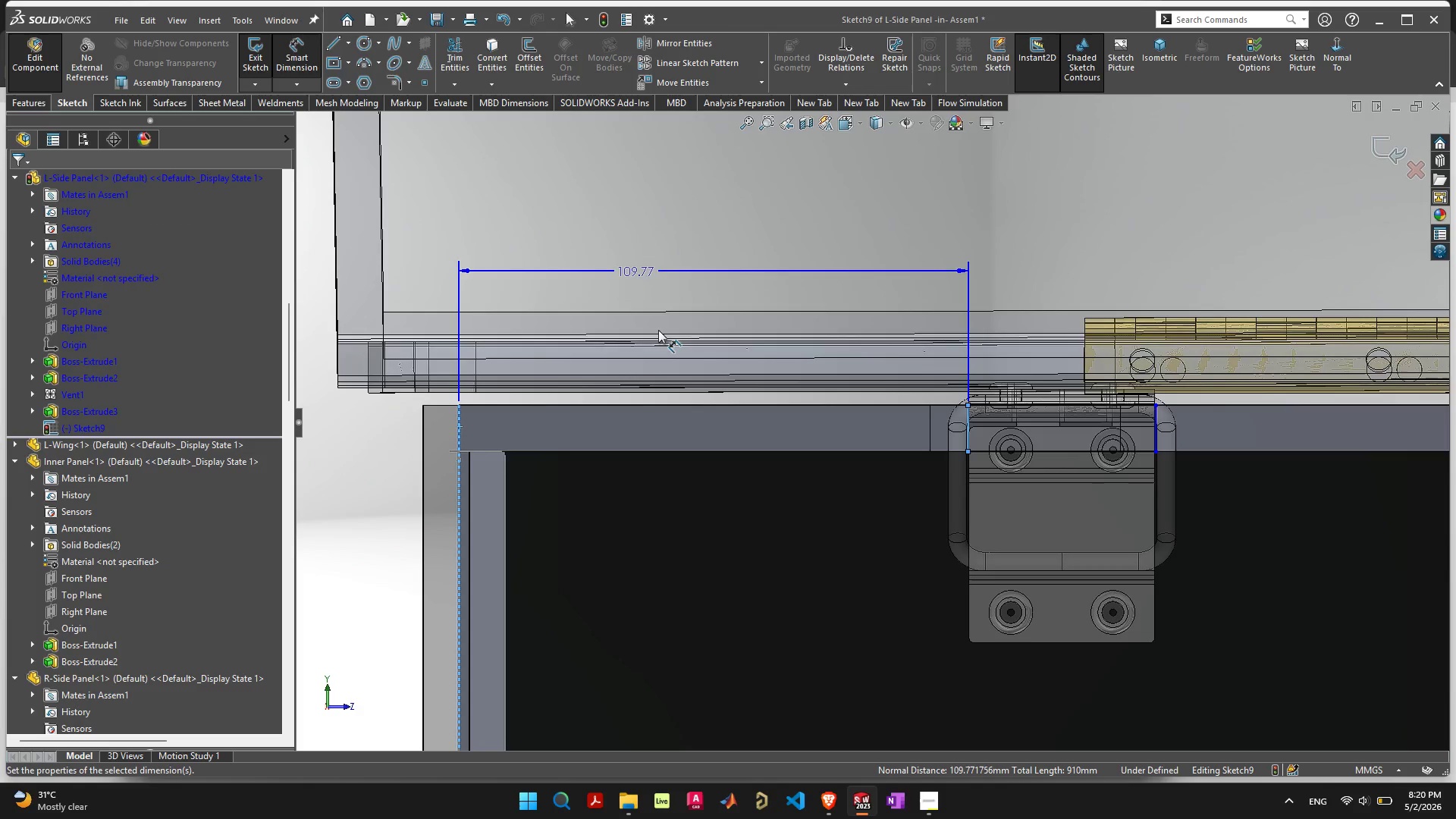 
key(Enter)
 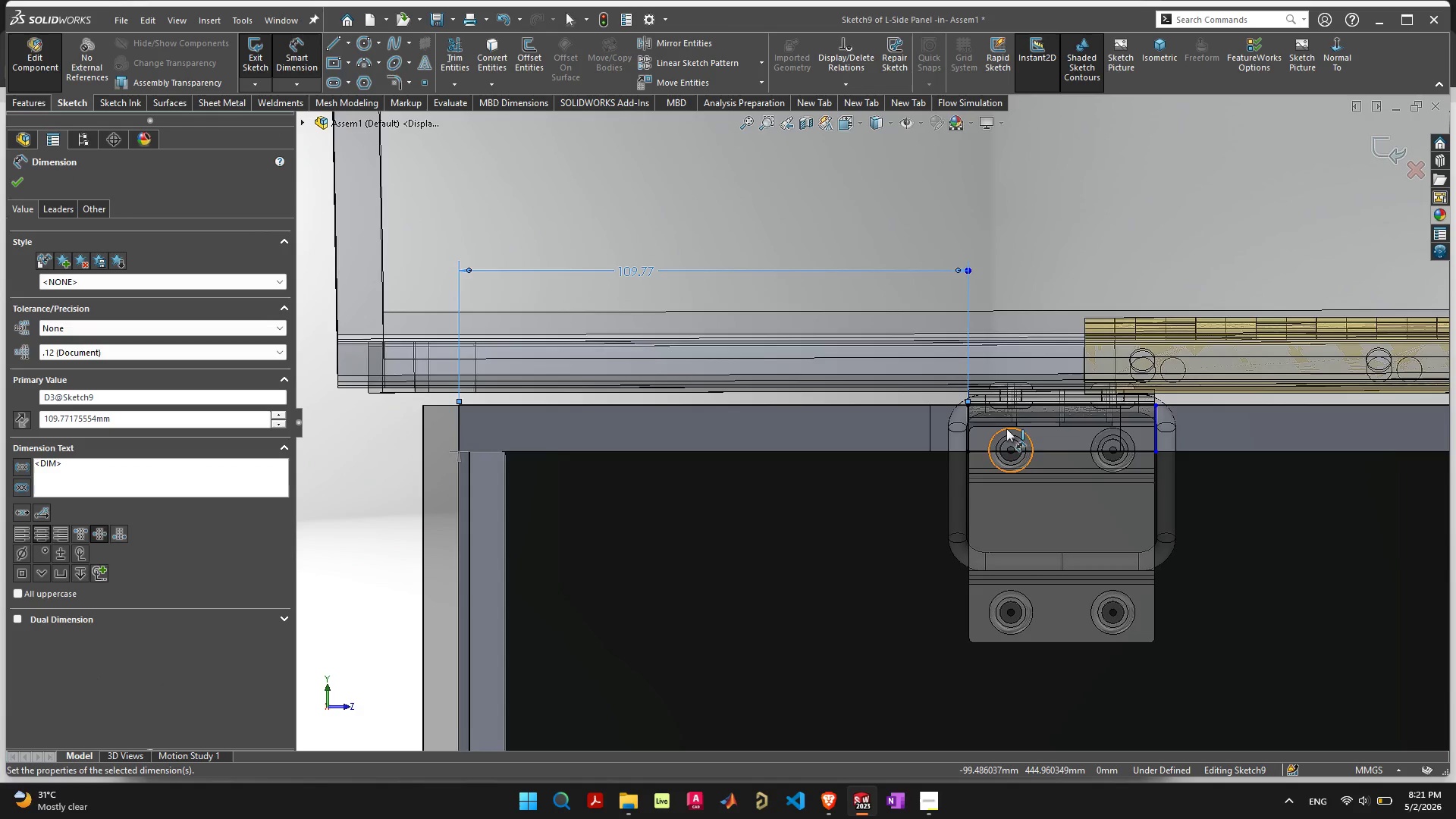 
left_click([970, 421])
 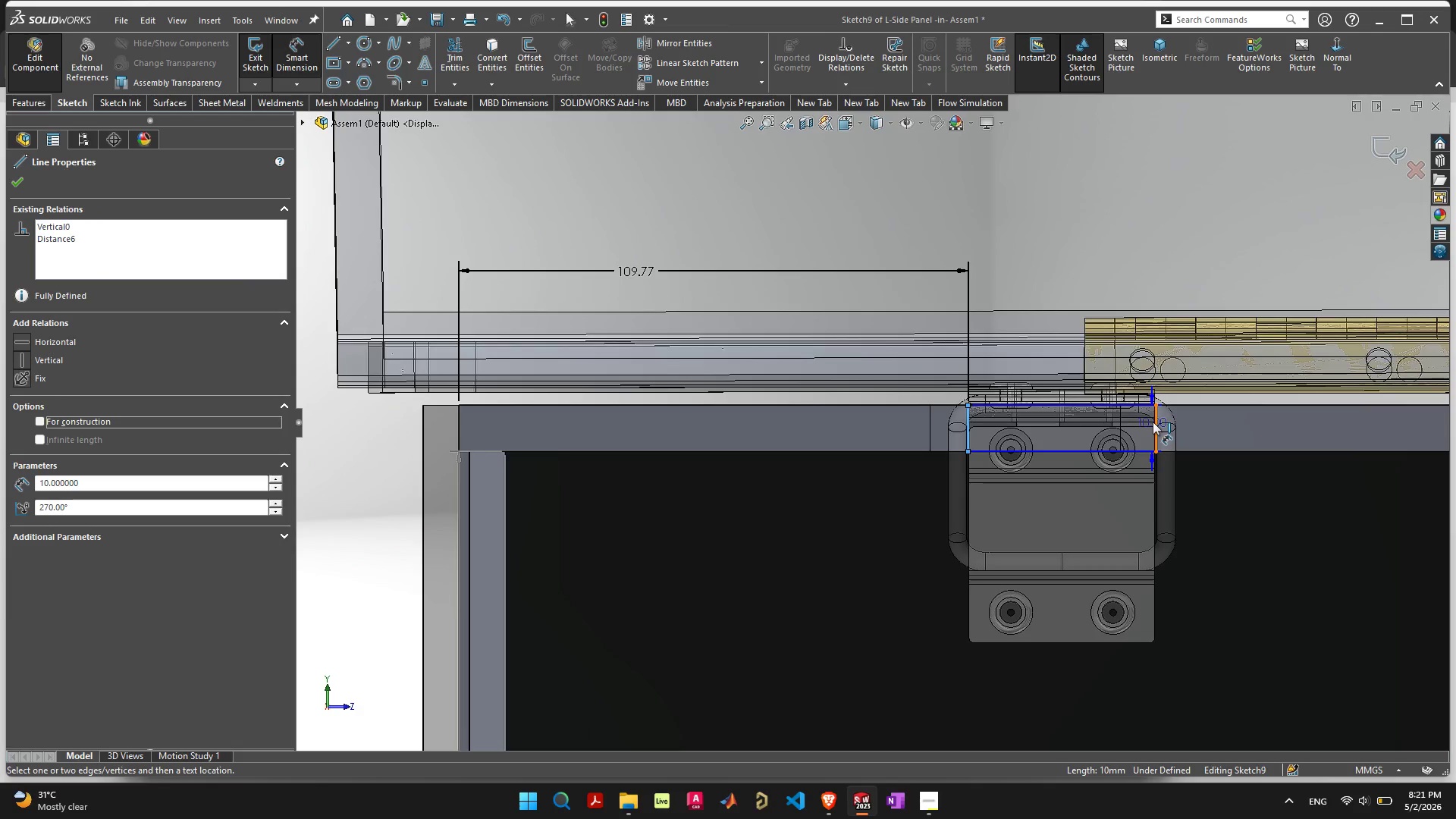 
left_click([1155, 422])
 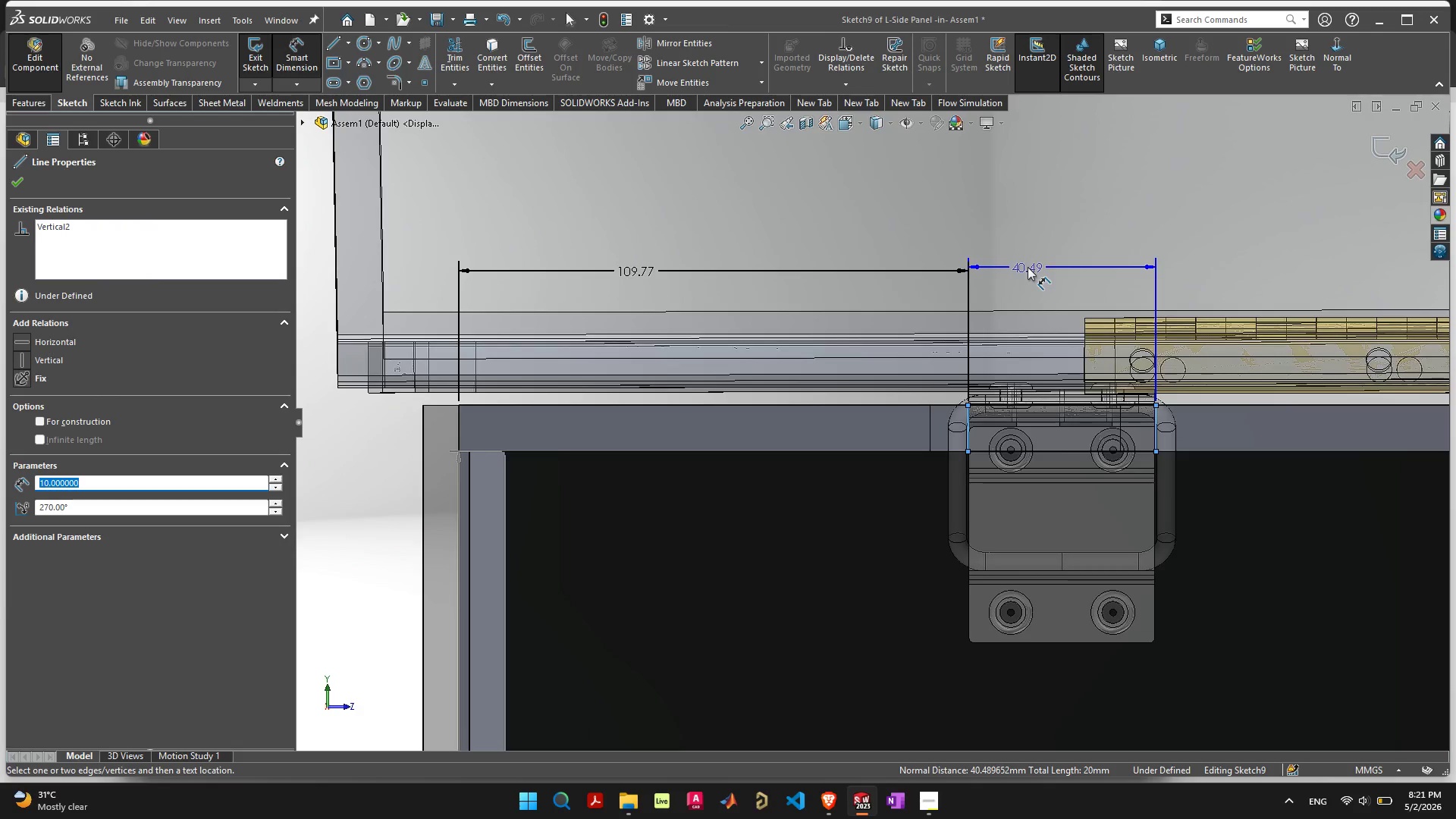 
left_click([1031, 271])
 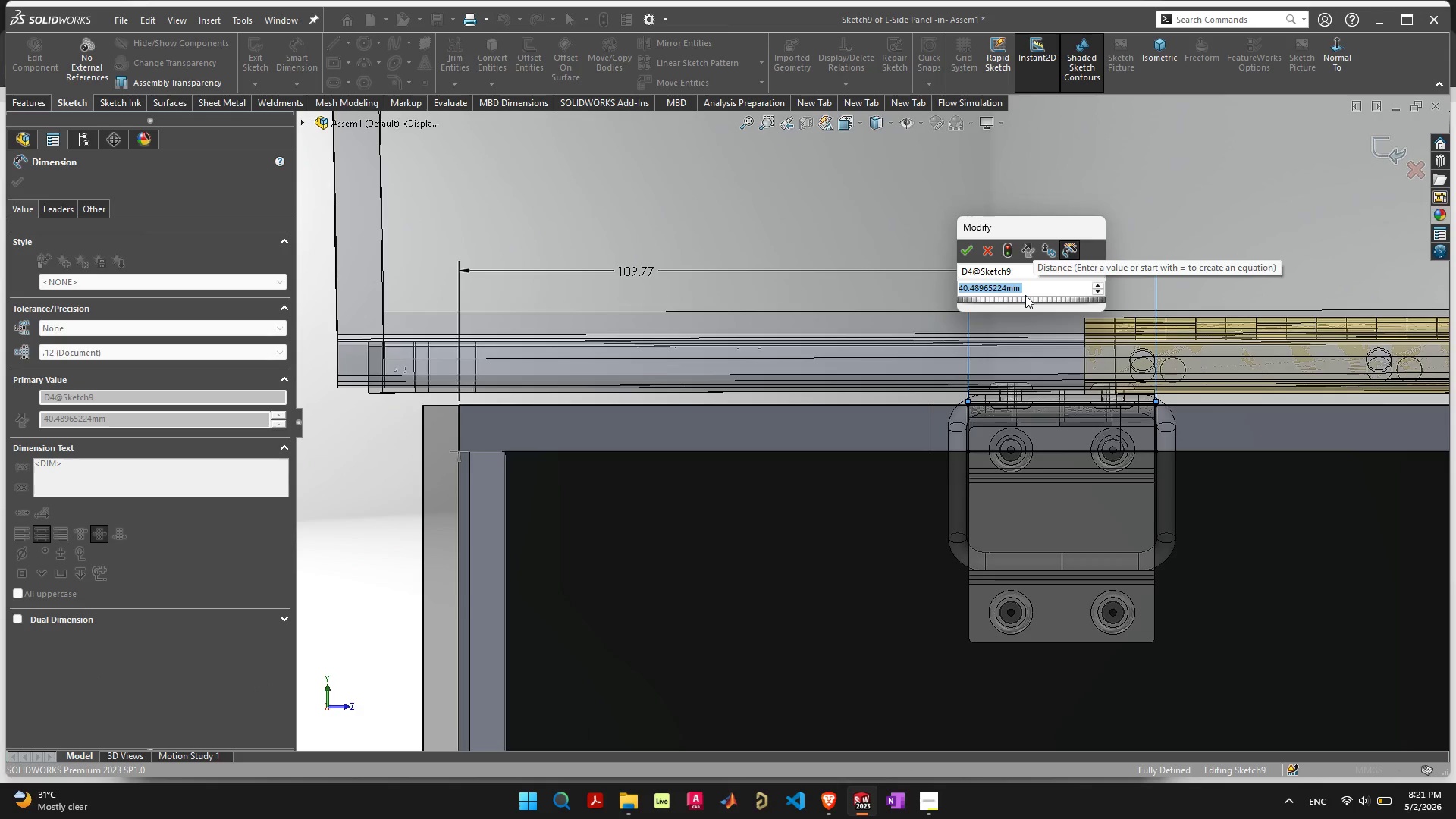 
type(41)
 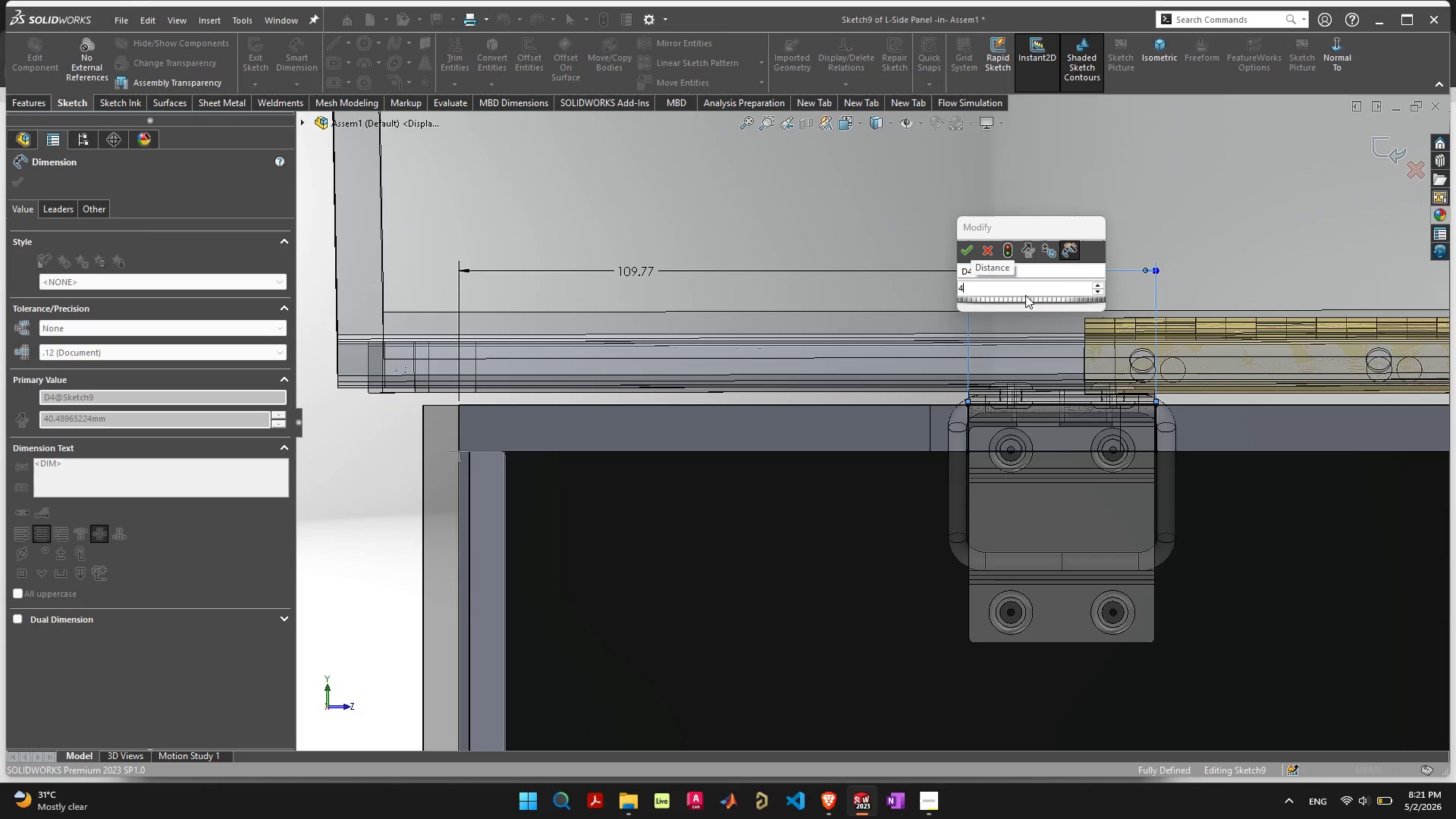 
key(Enter)
 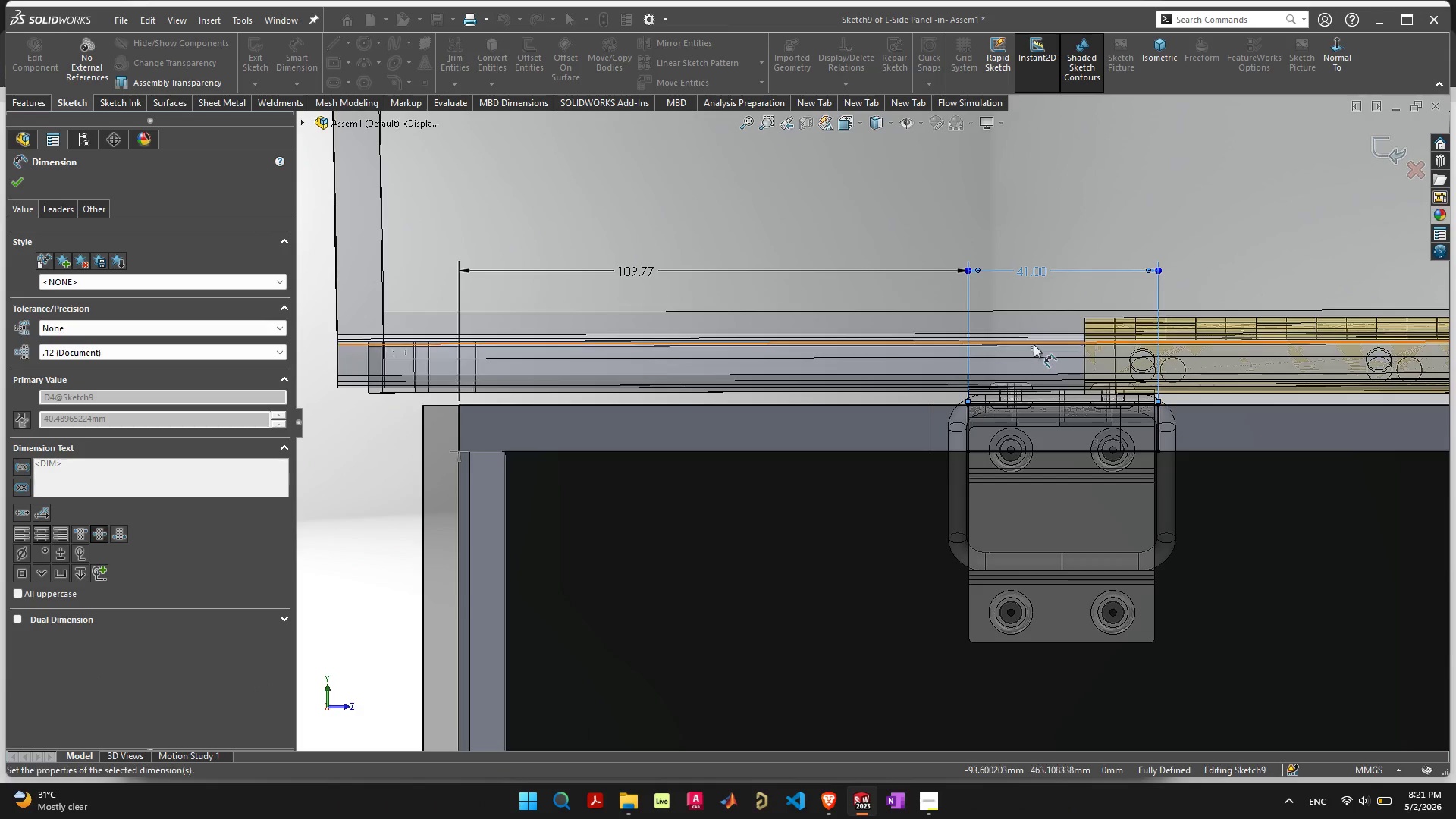 
scroll: coordinate [1043, 435], scroll_direction: up, amount: 5.0
 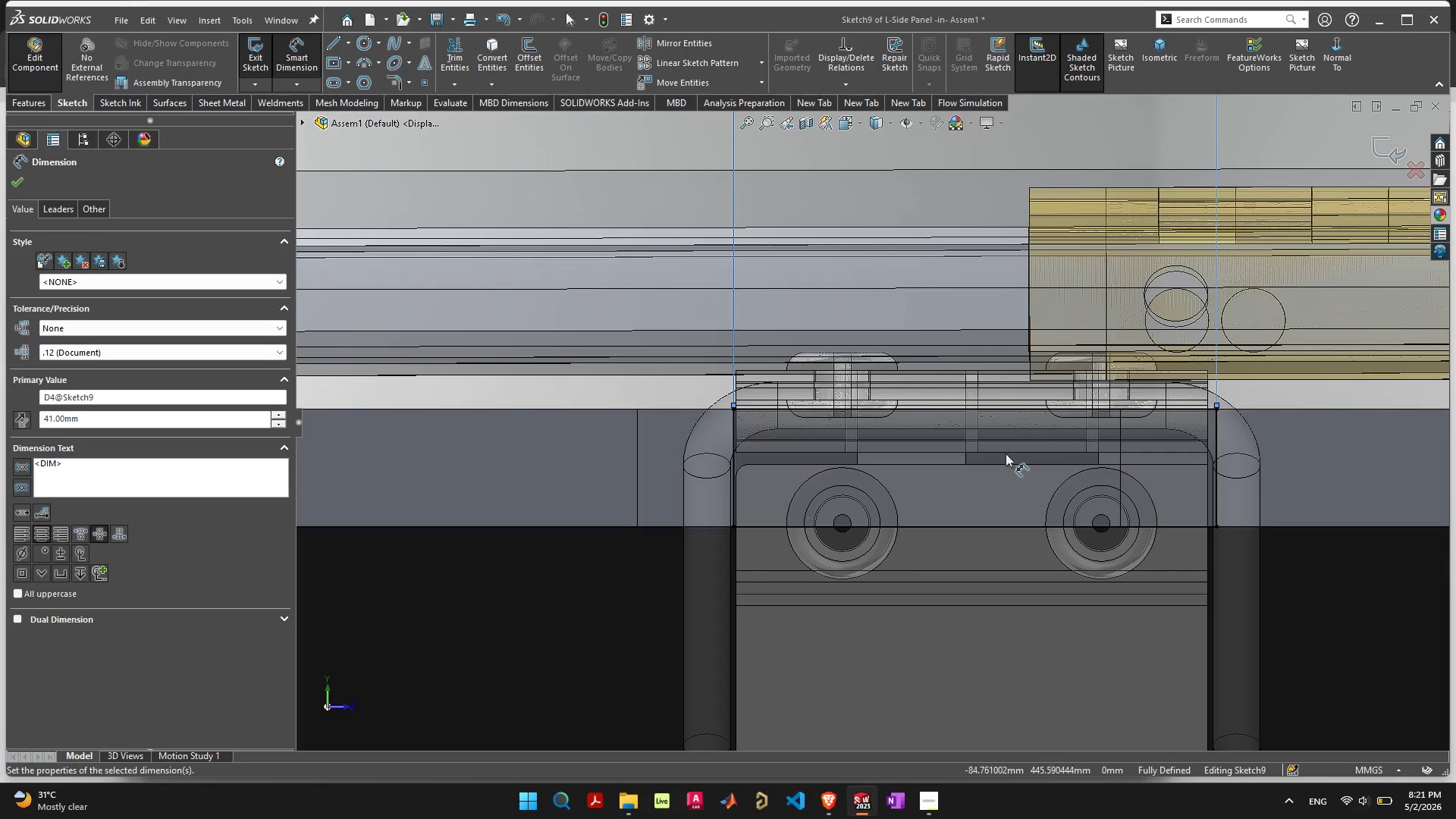 
key(Escape)
 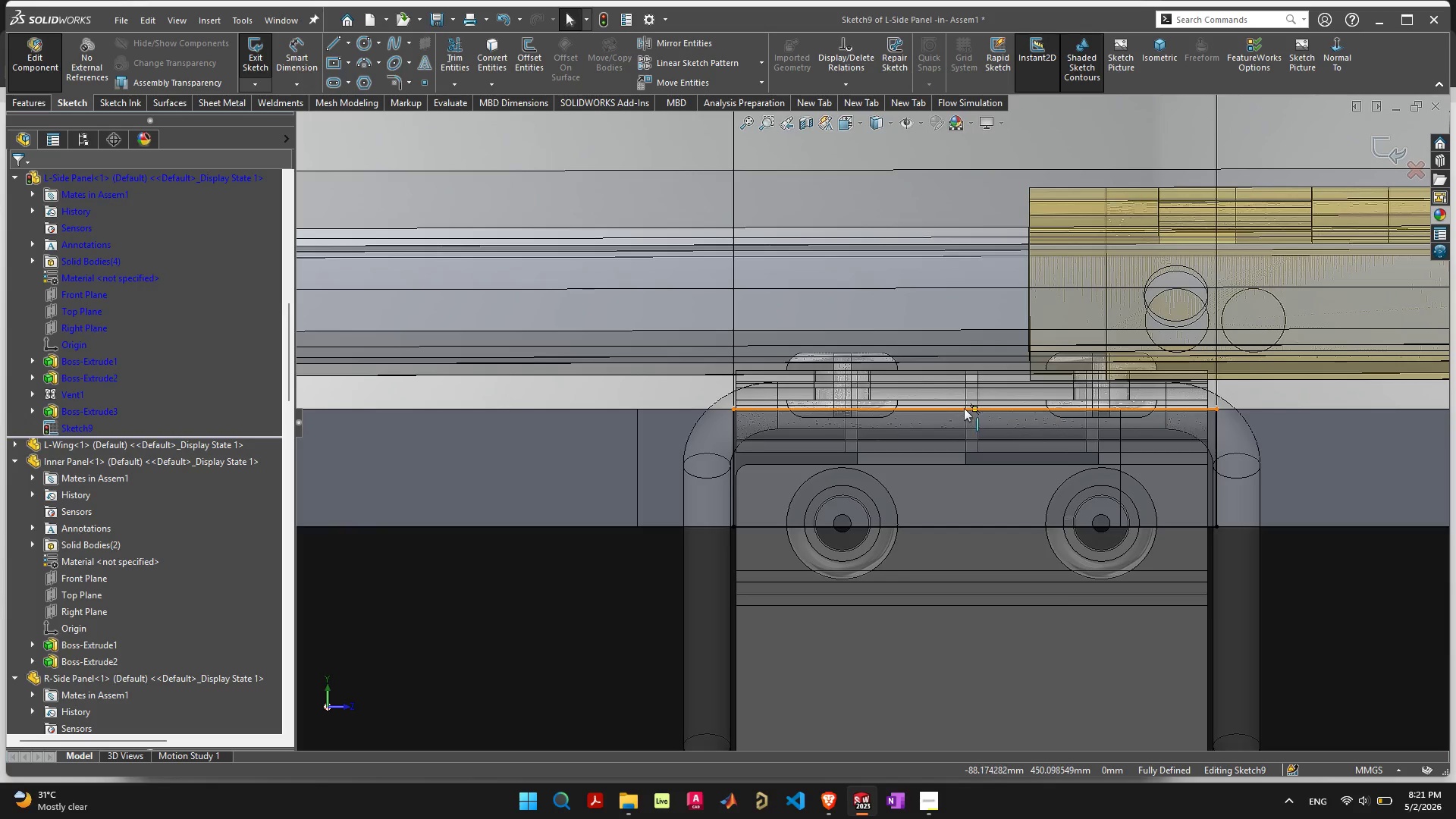 
left_click([977, 407])
 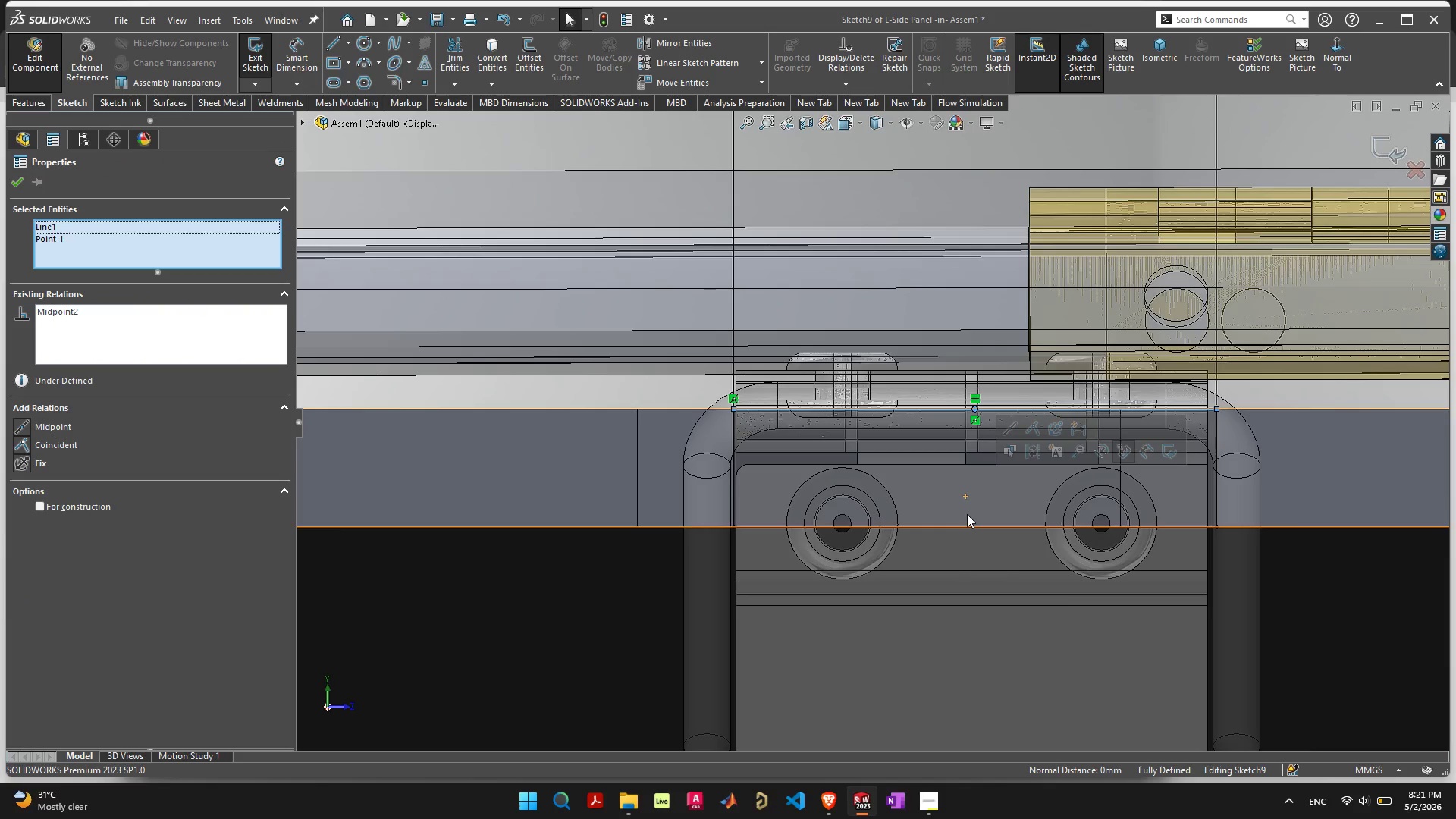 
scroll: coordinate [944, 485], scroll_direction: up, amount: 3.0
 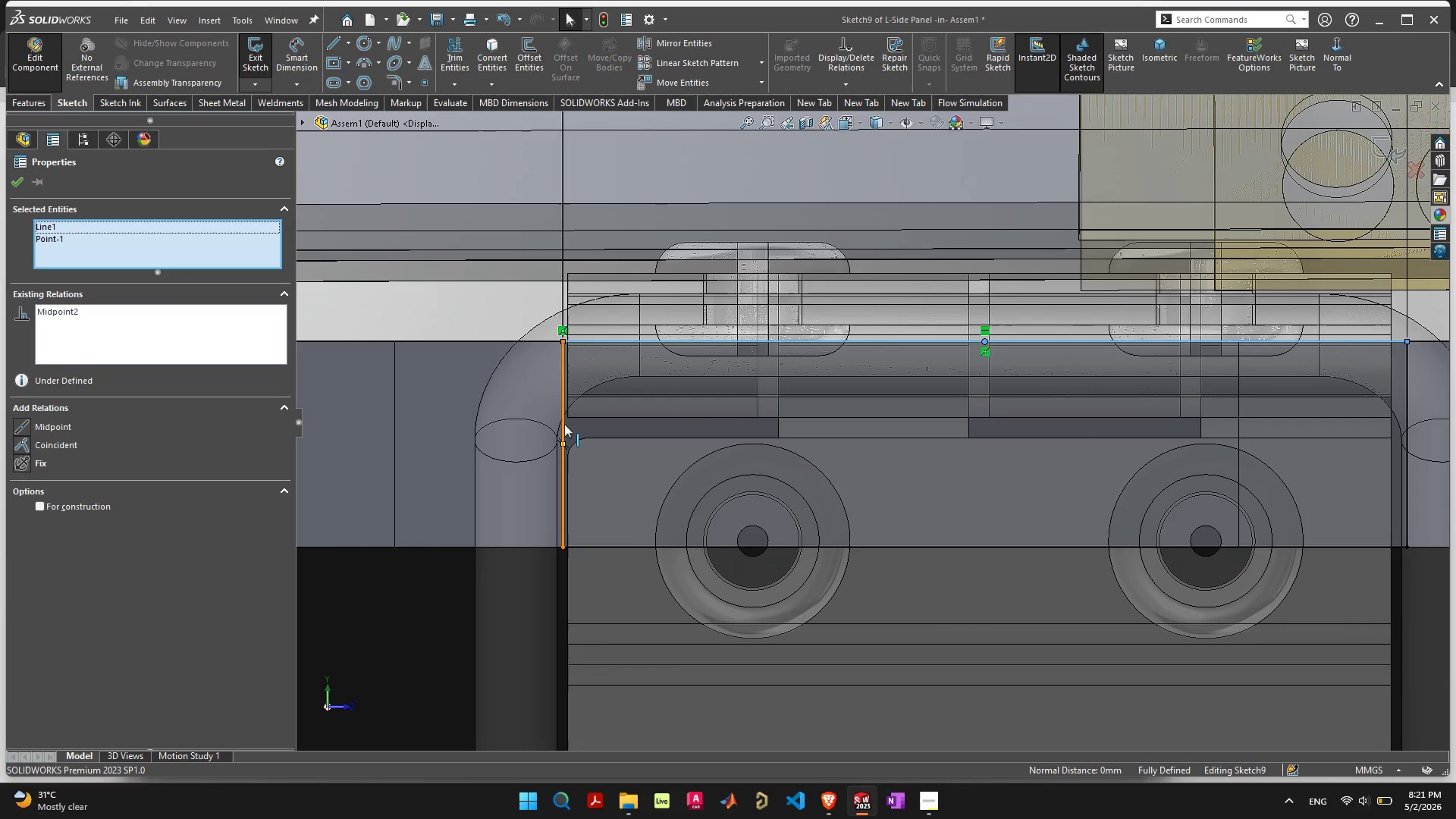 
left_click([564, 424])
 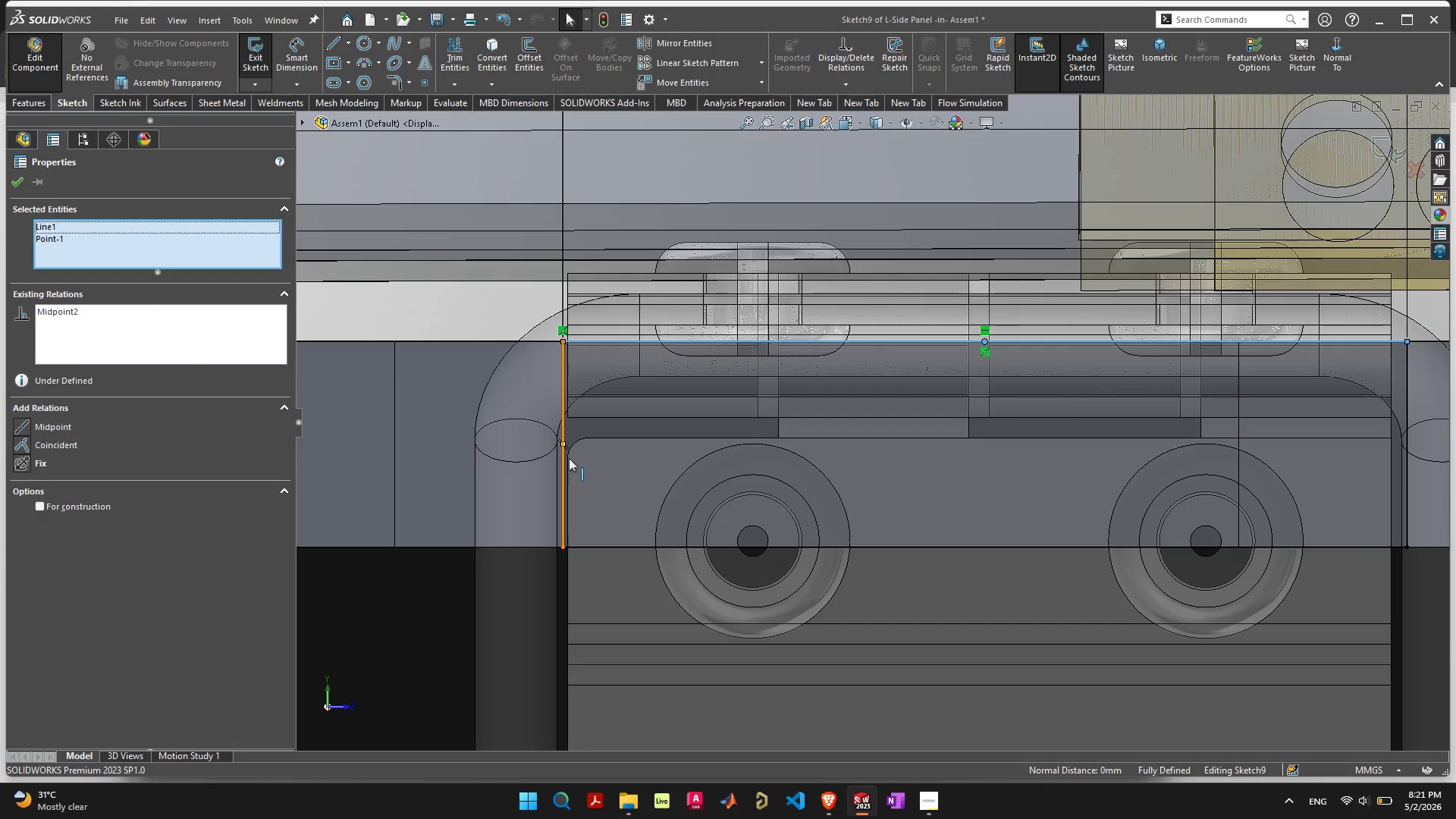 
hold_key(key=ShiftLeft, duration=1.55)
left_click([569, 469])
 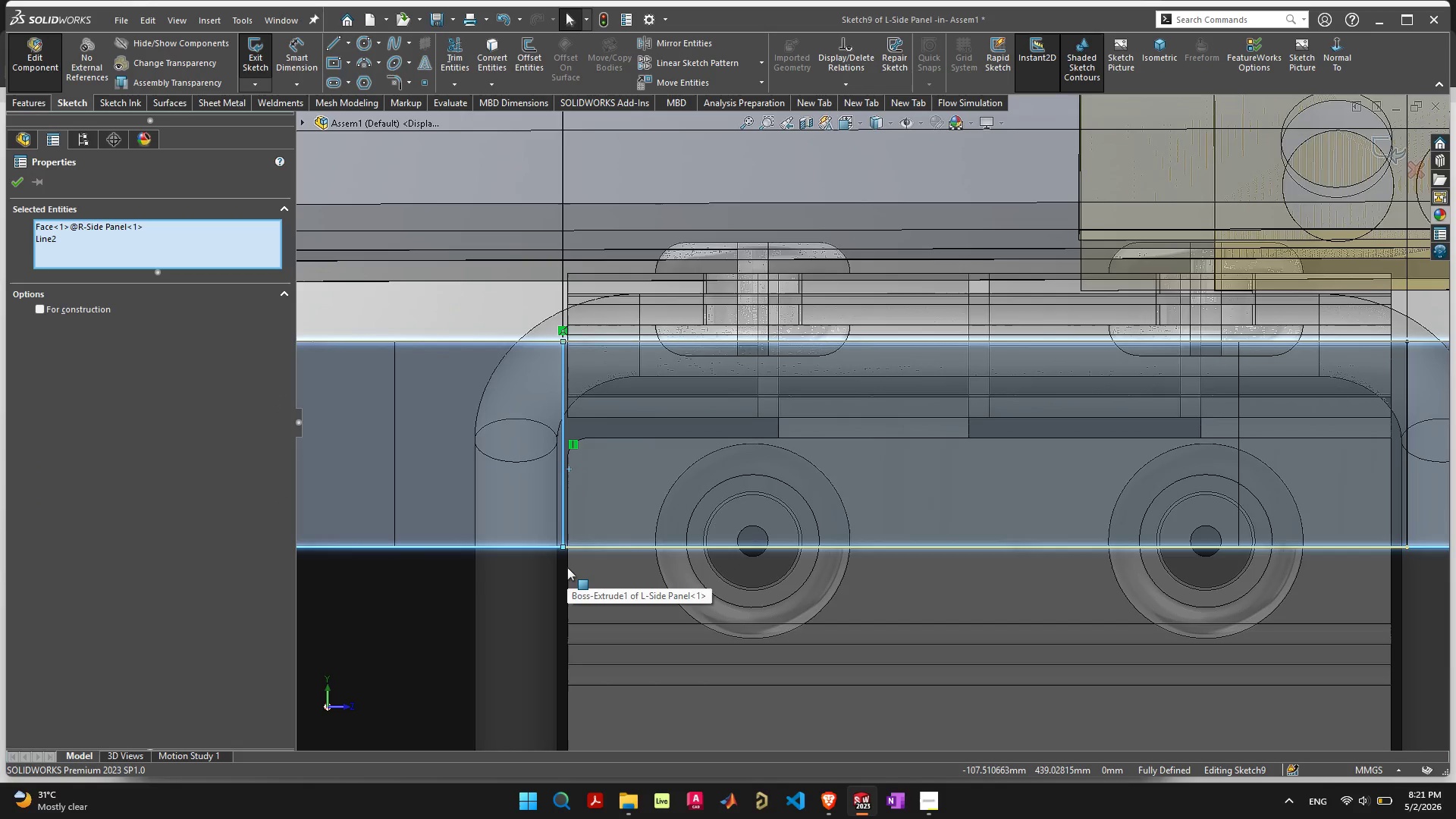 
left_click([579, 569])
 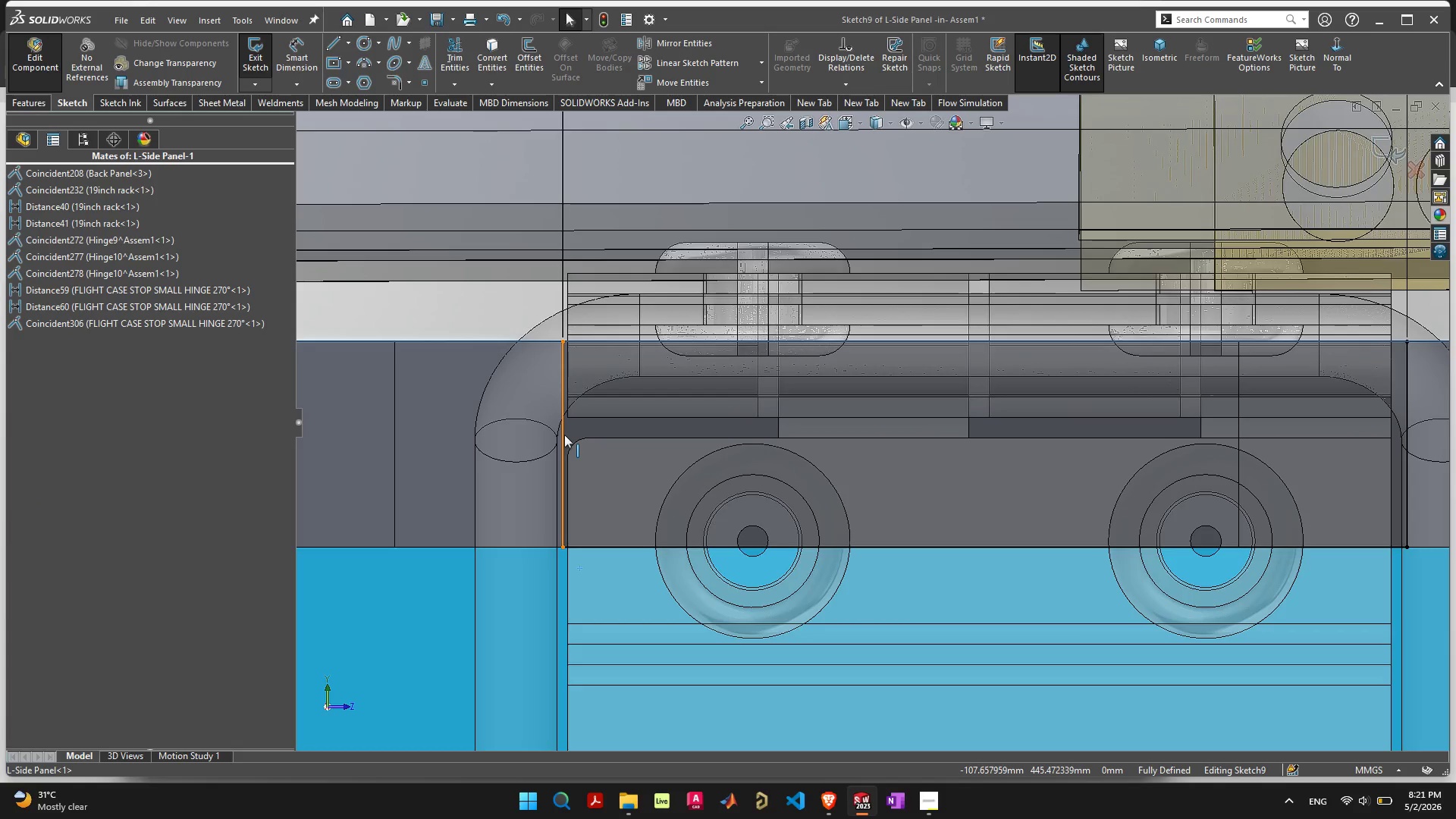 
left_click([568, 433])
 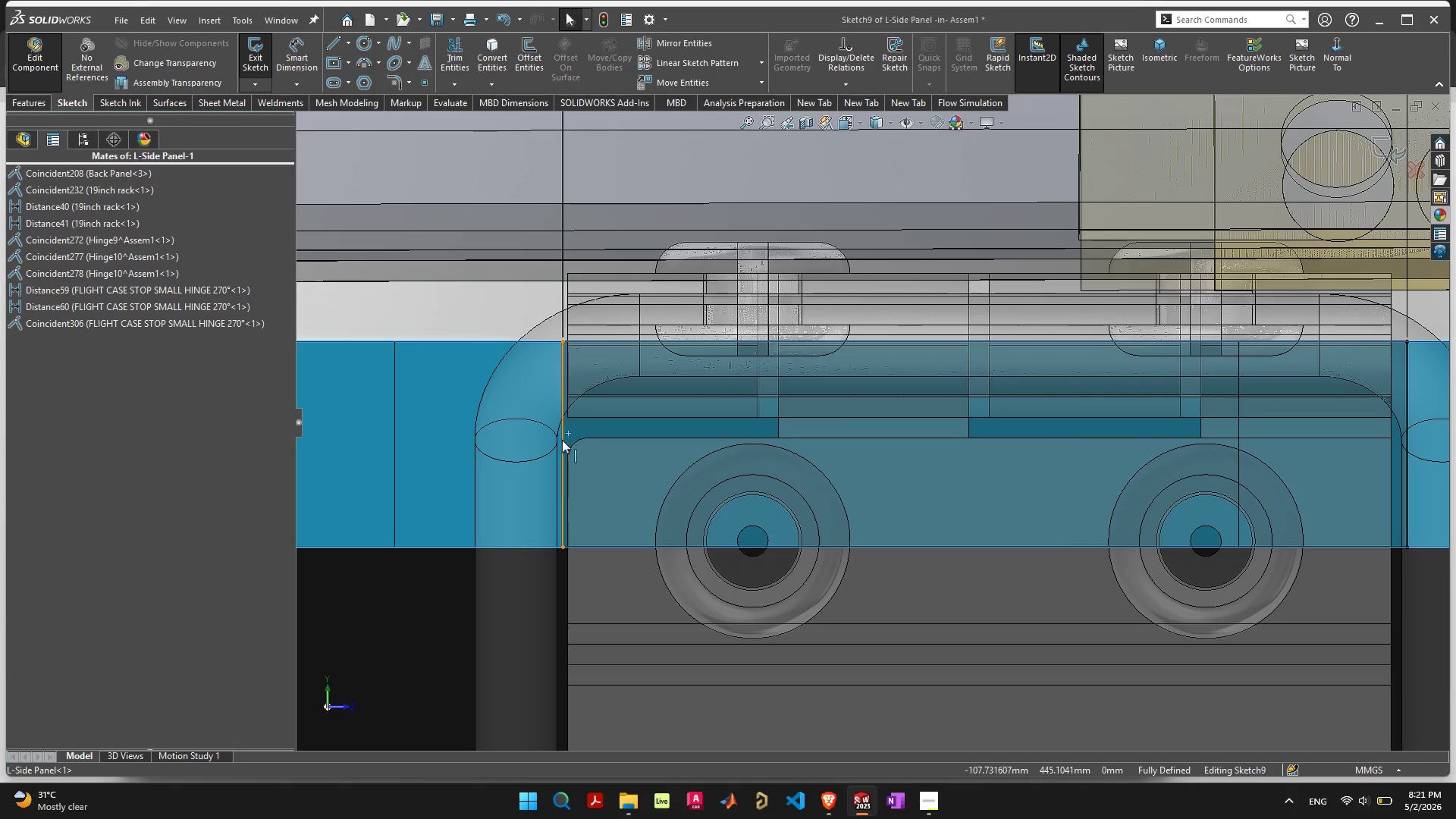 
scroll: coordinate [797, 406], scroll_direction: down, amount: 8.0
 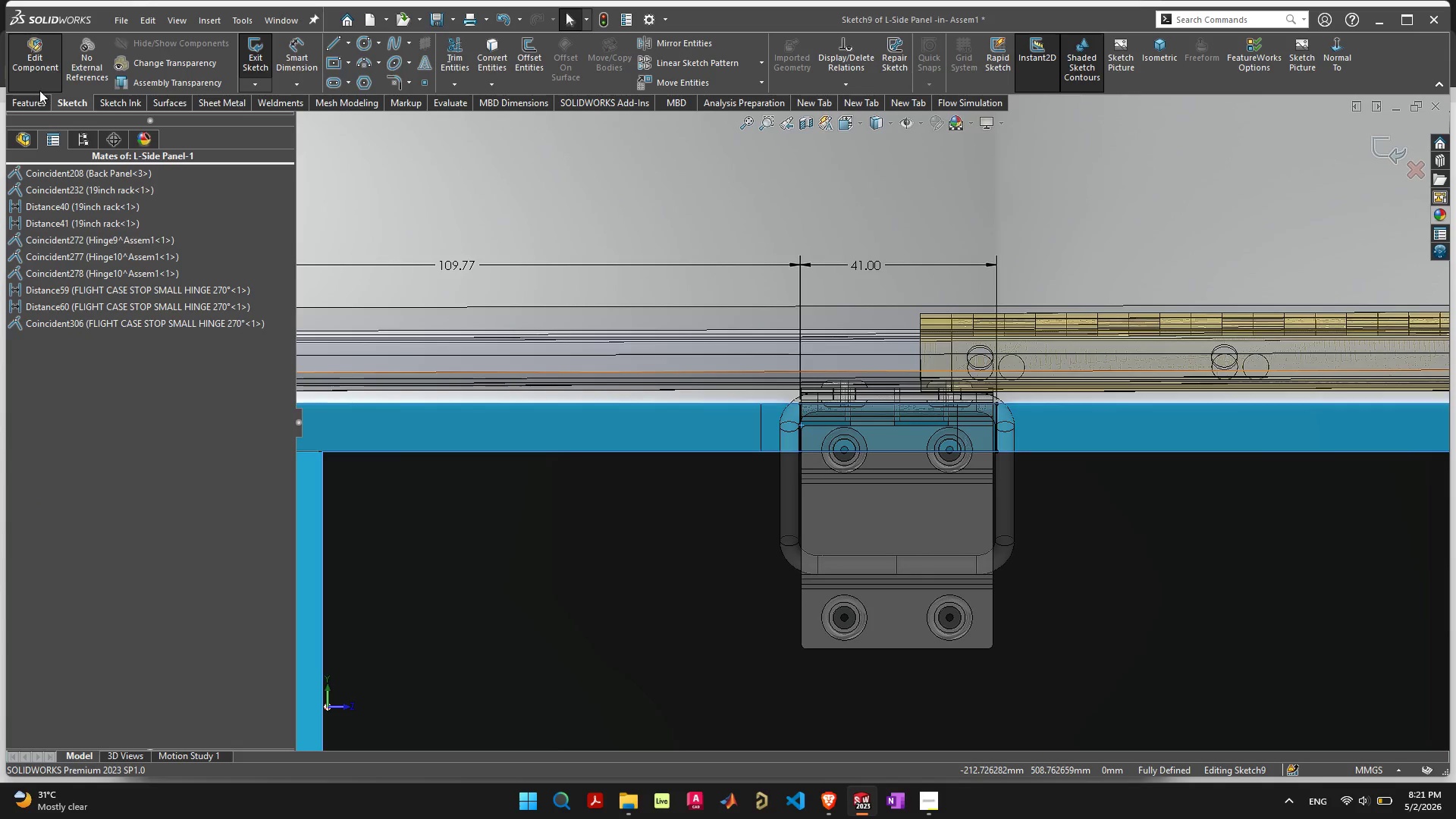 
left_click([27, 102])
 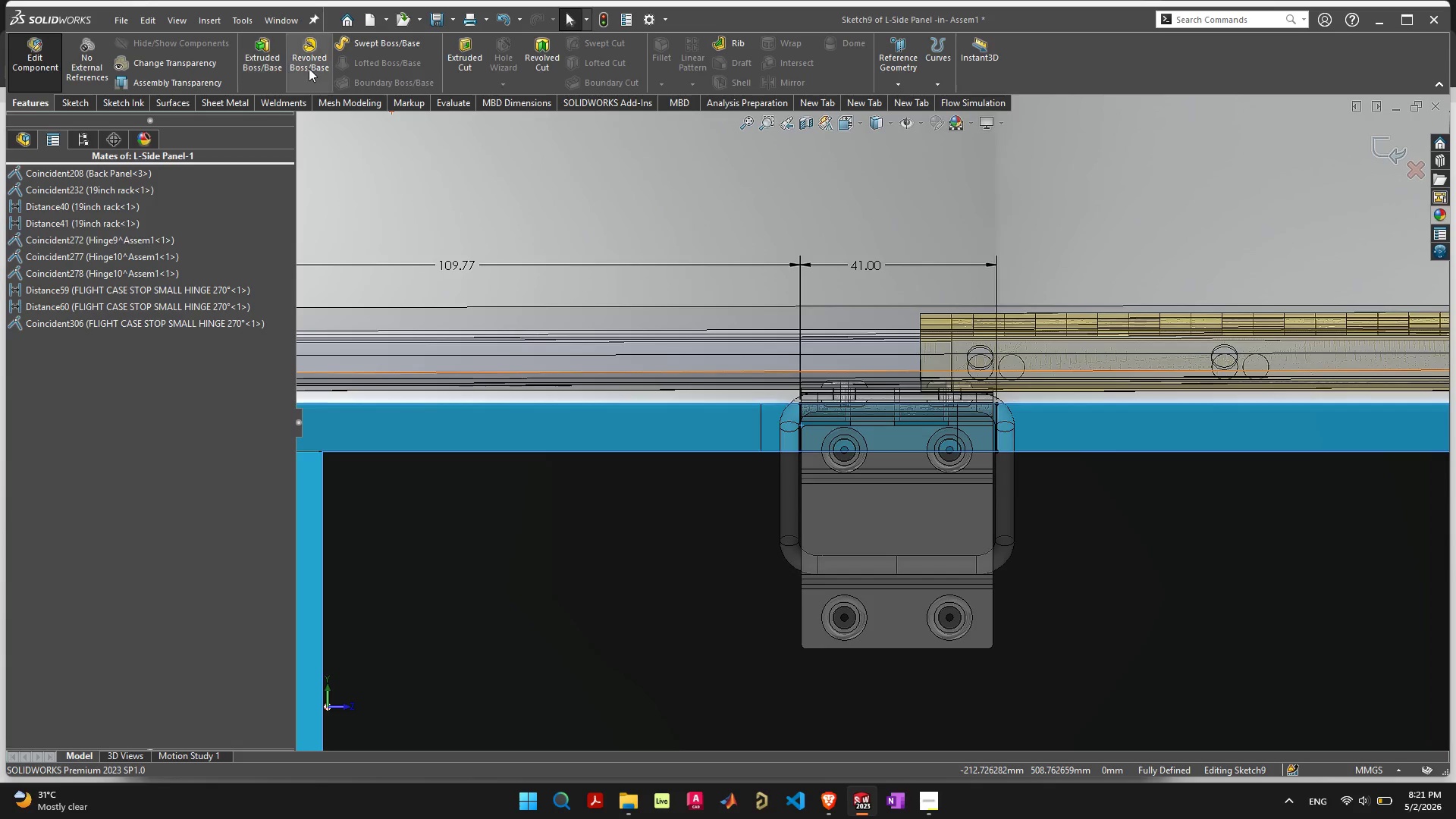 
left_click([464, 52])
 